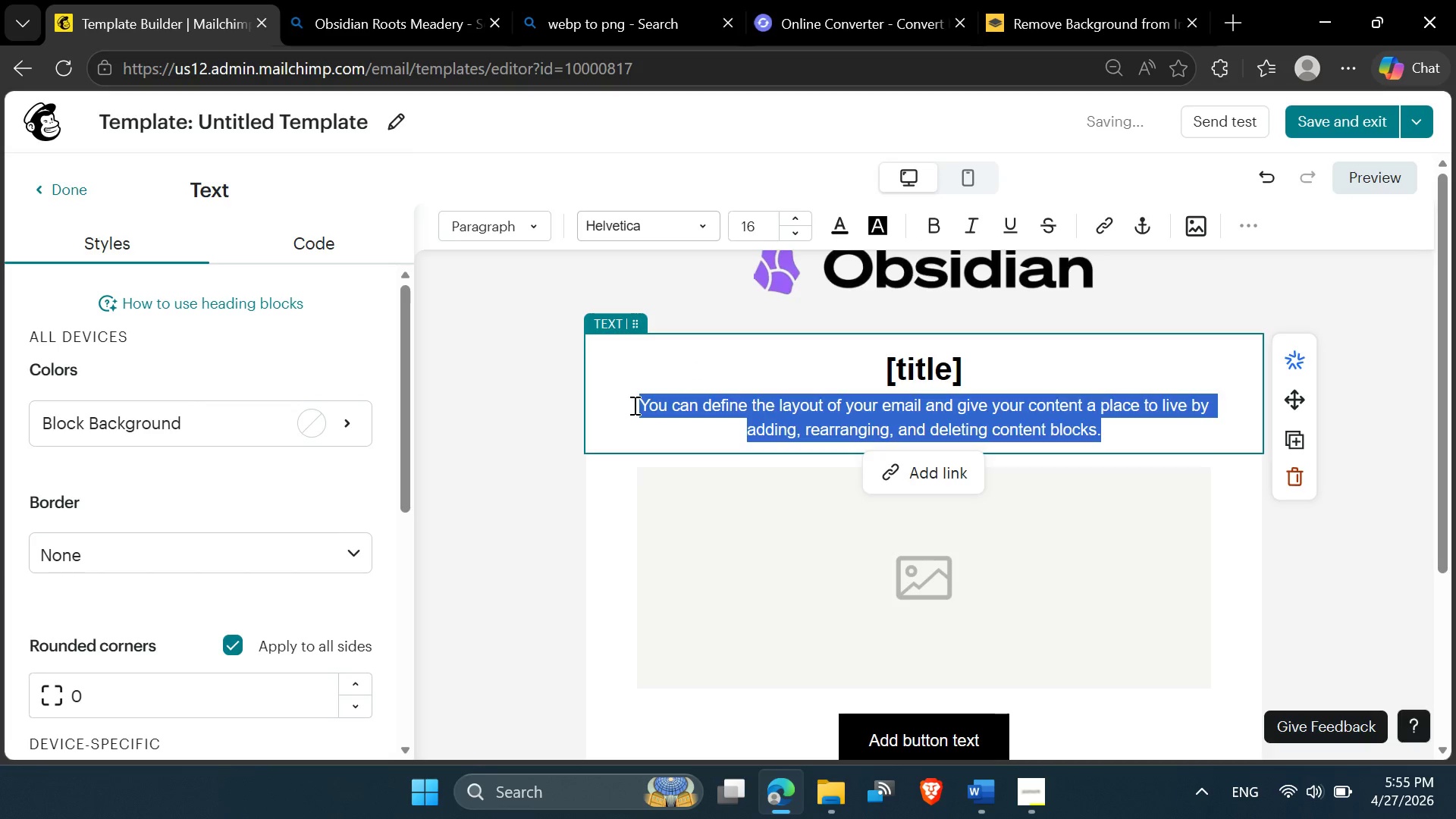 
type([body])
 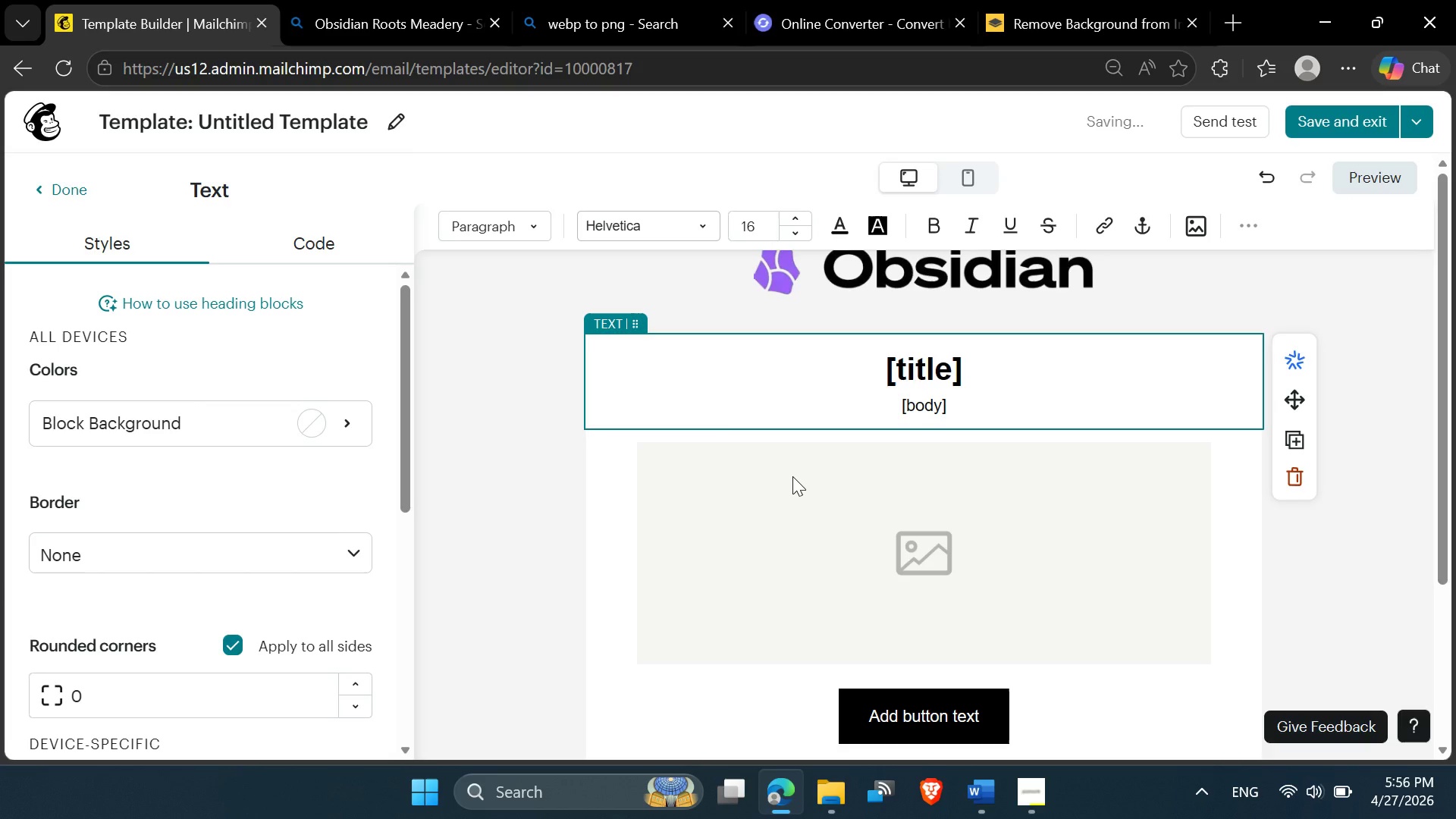 
left_click([792, 476])
 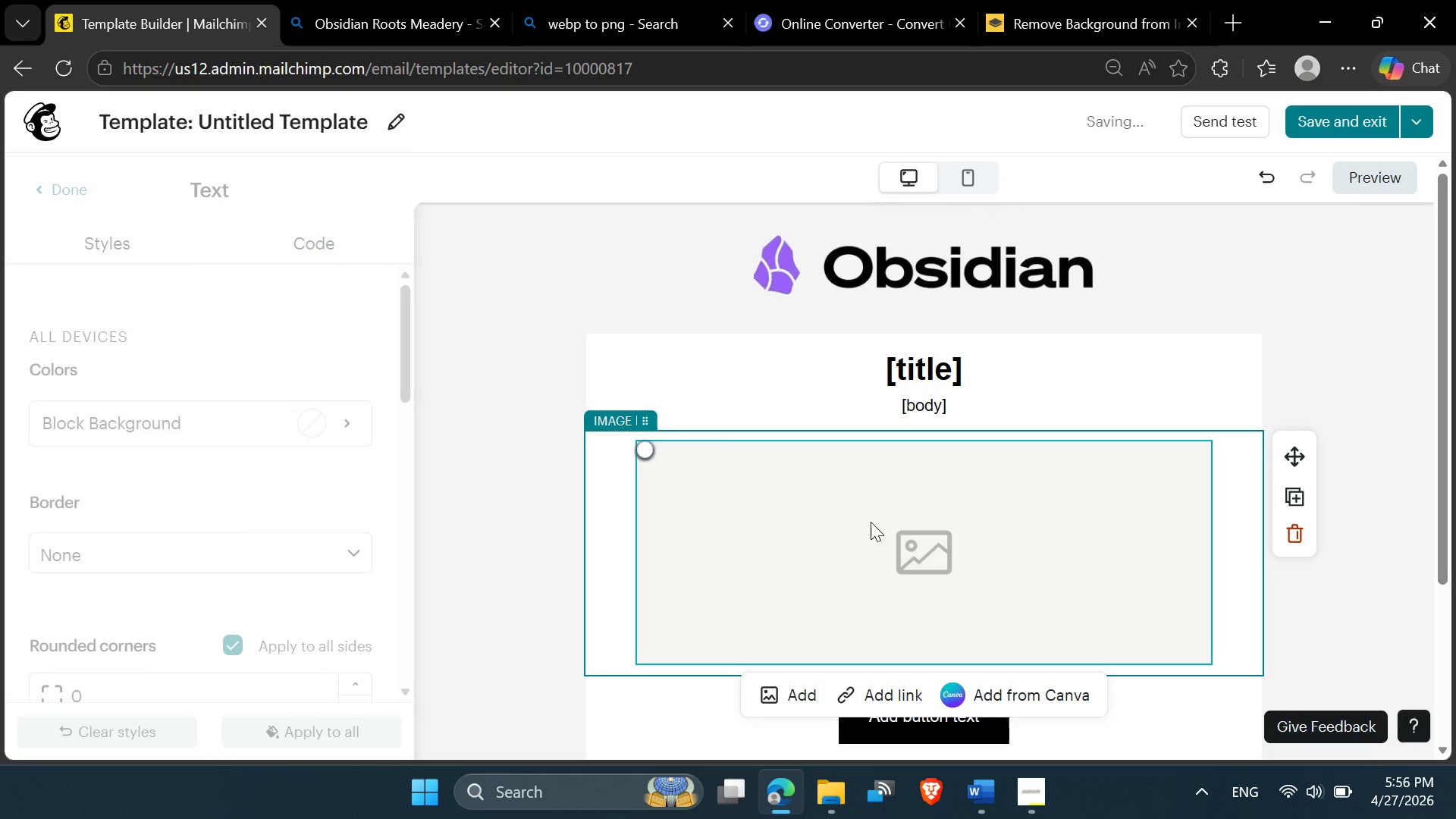 
left_click([871, 522])
 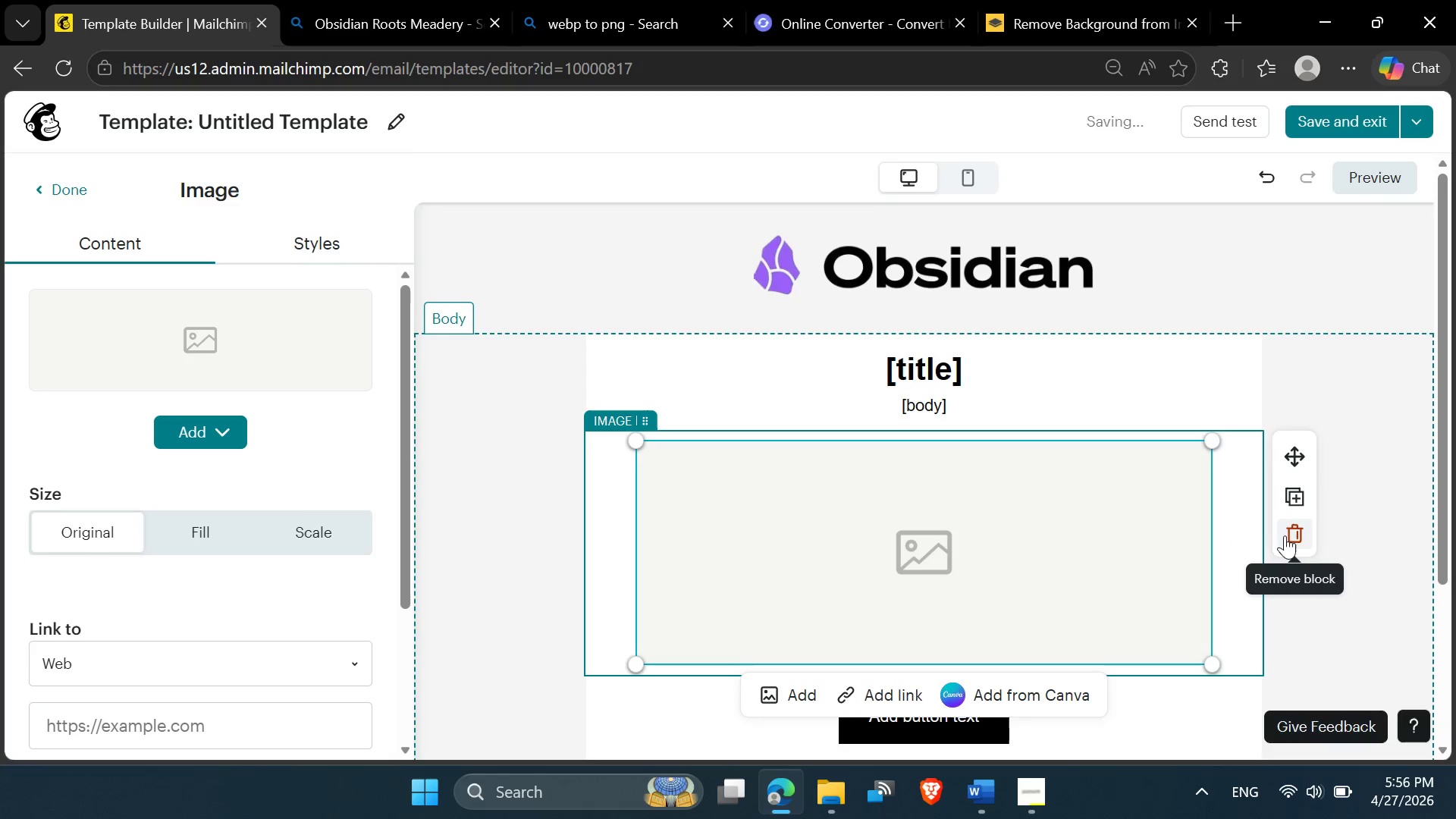 
left_click([1289, 535])
 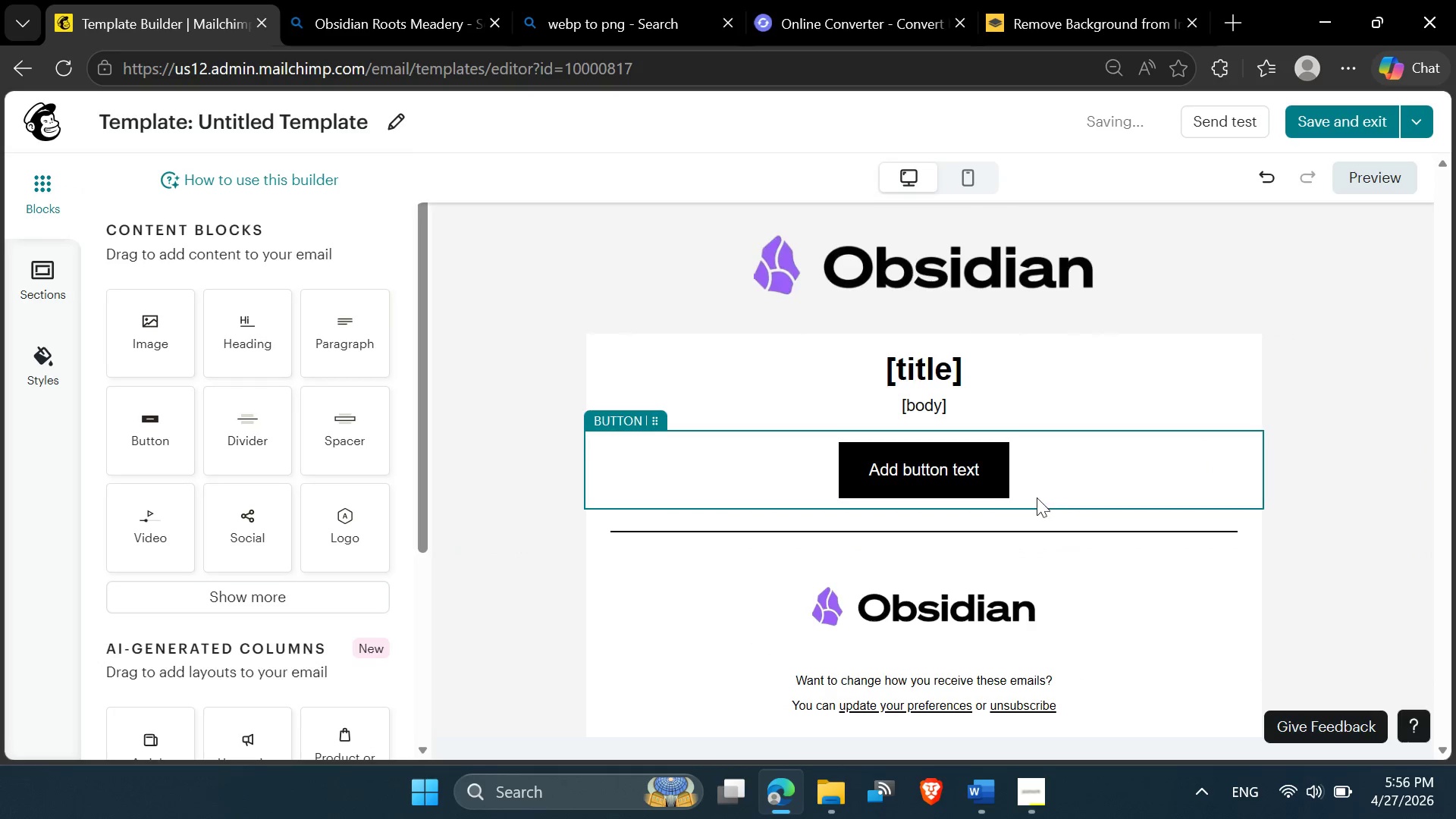 
left_click([984, 473])
 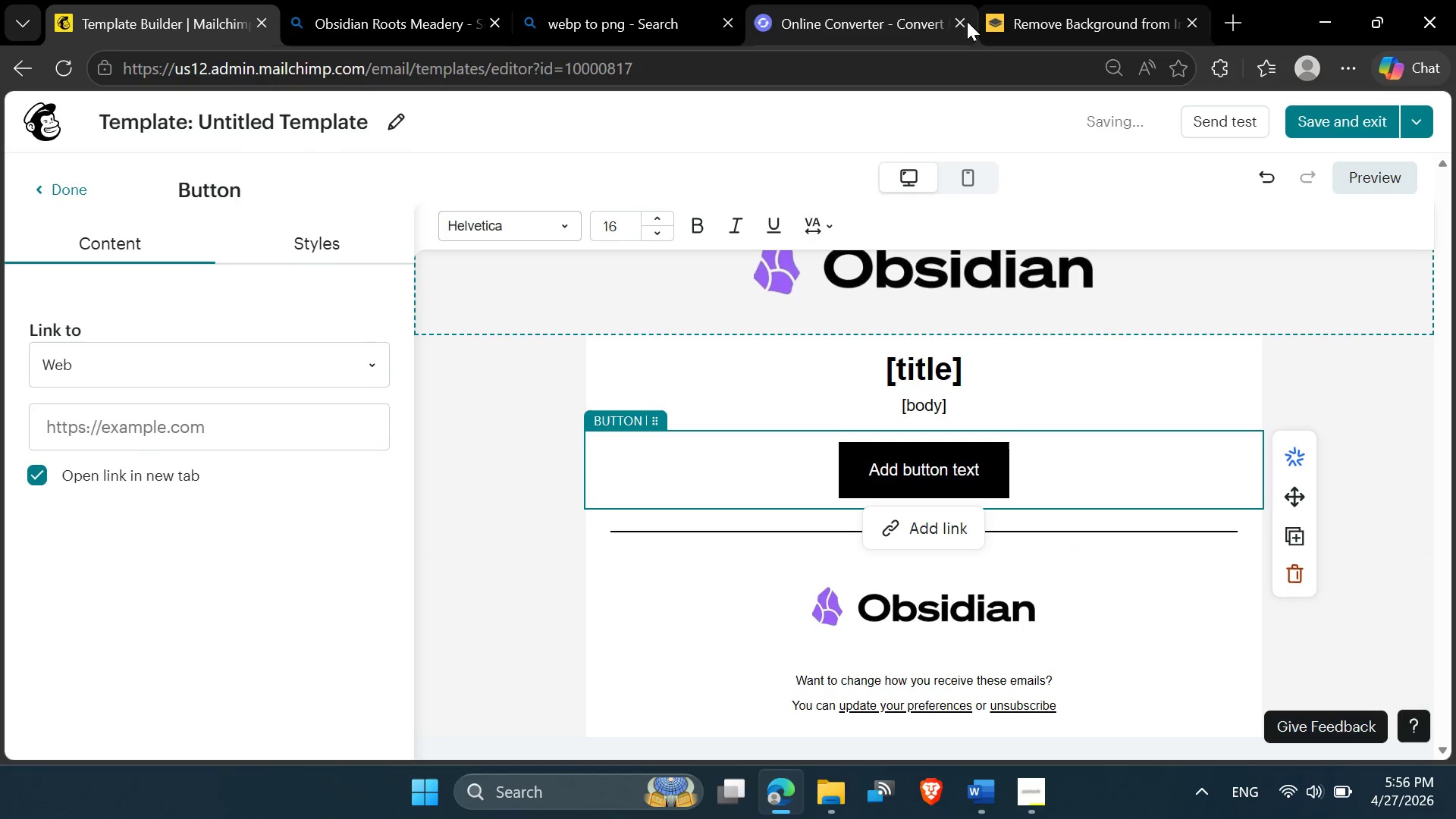 
left_click([964, 21])
 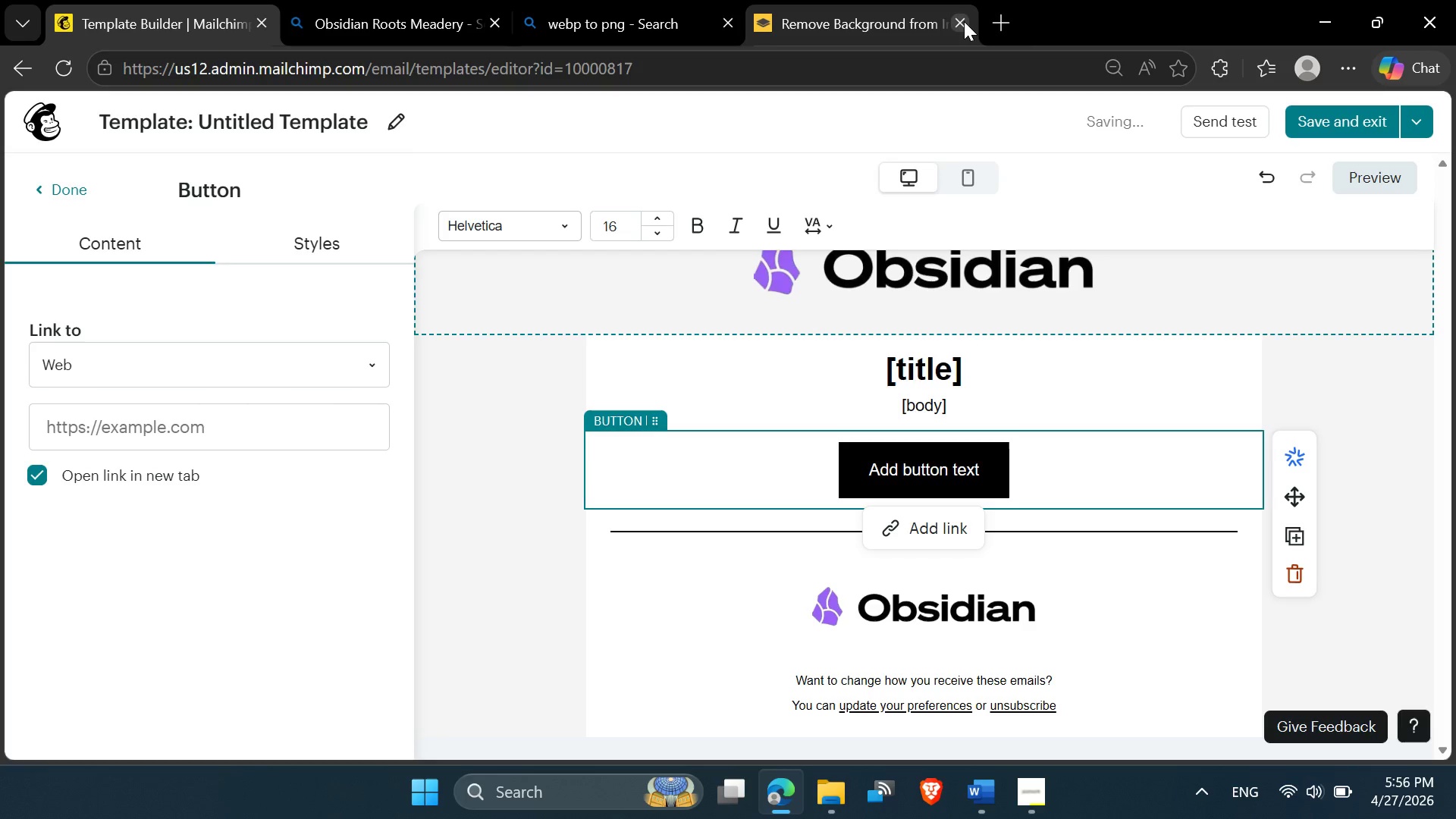 
left_click([964, 21])
 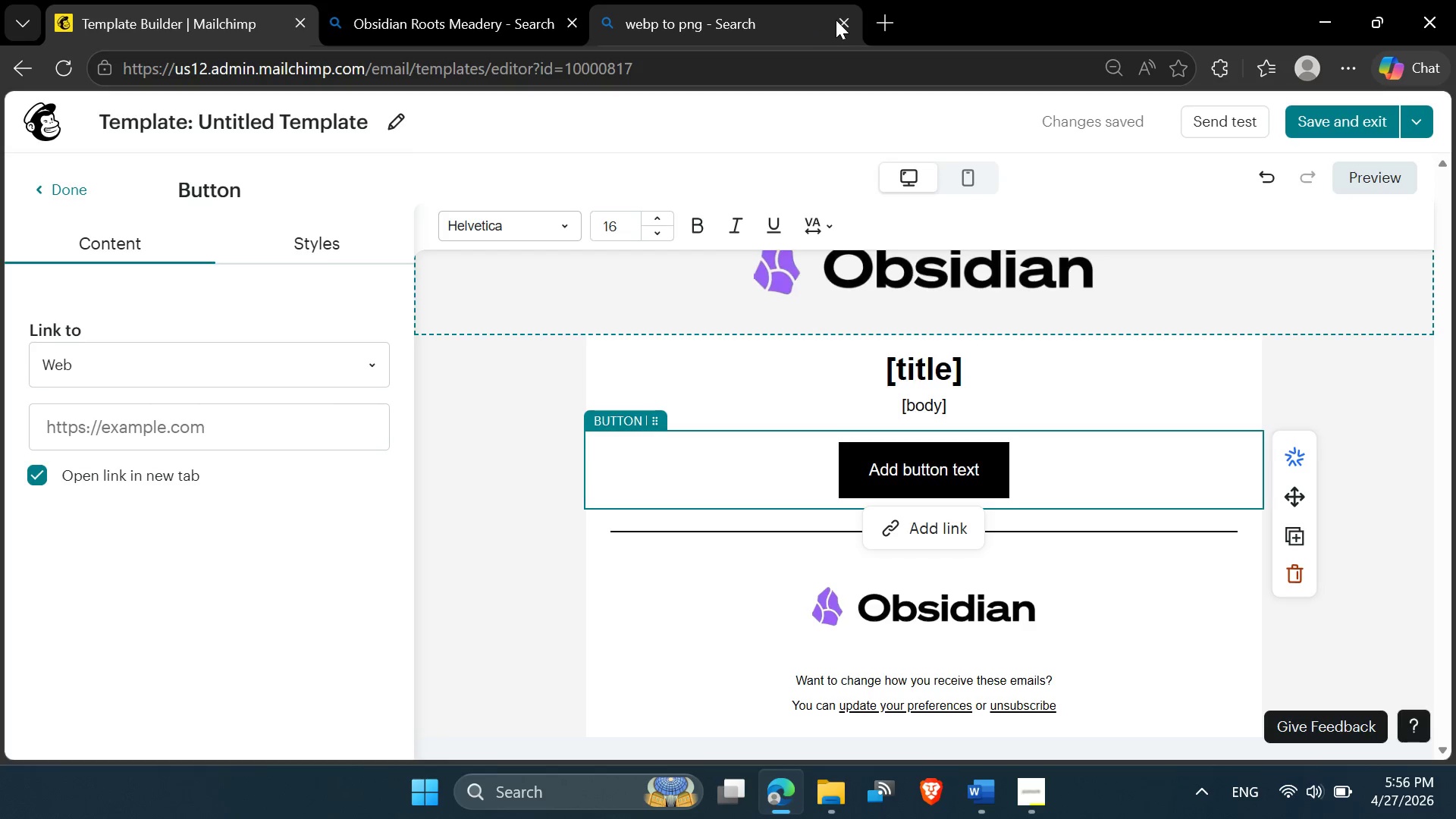 
left_click([839, 20])
 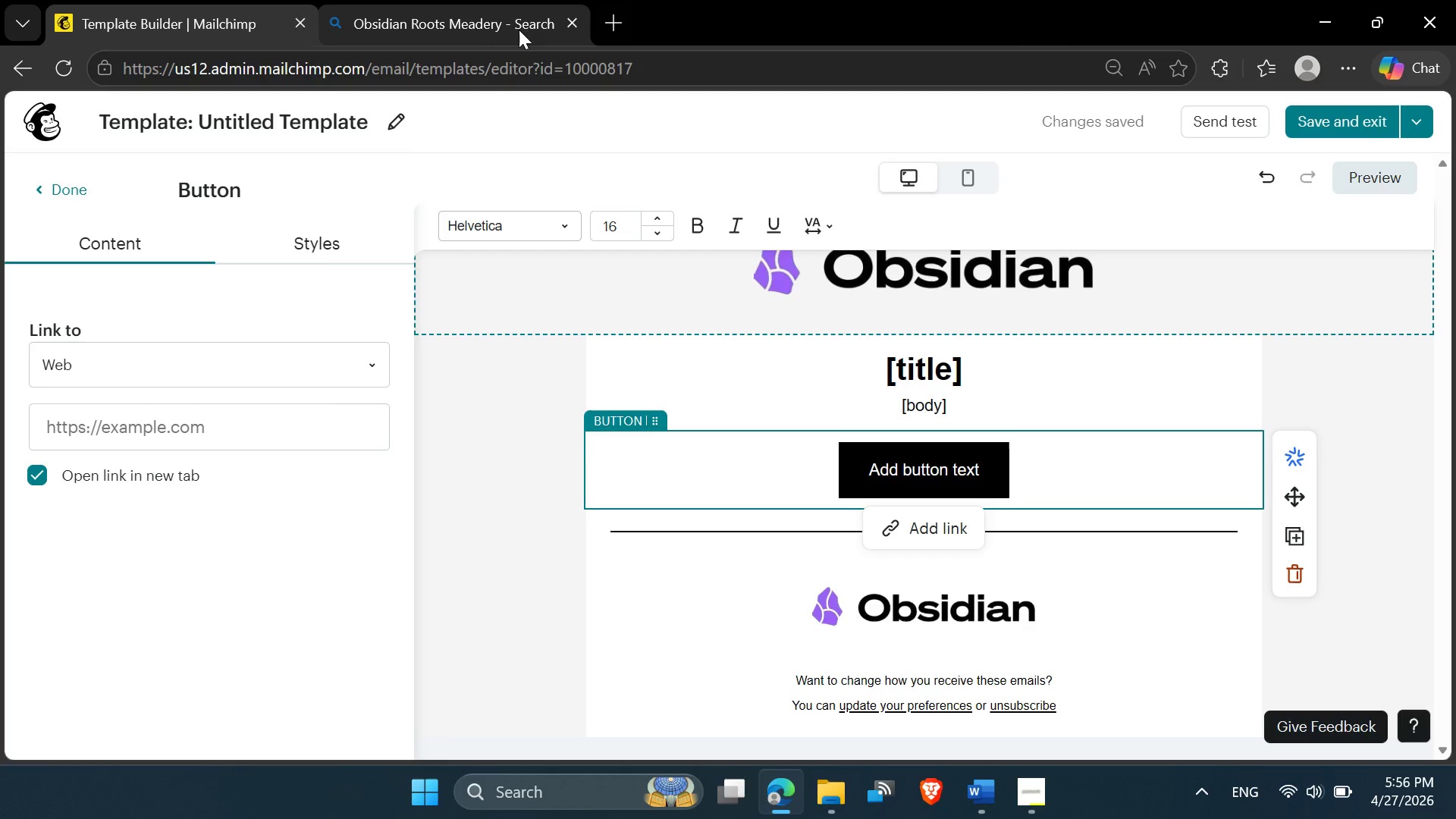 
left_click([511, 24])
 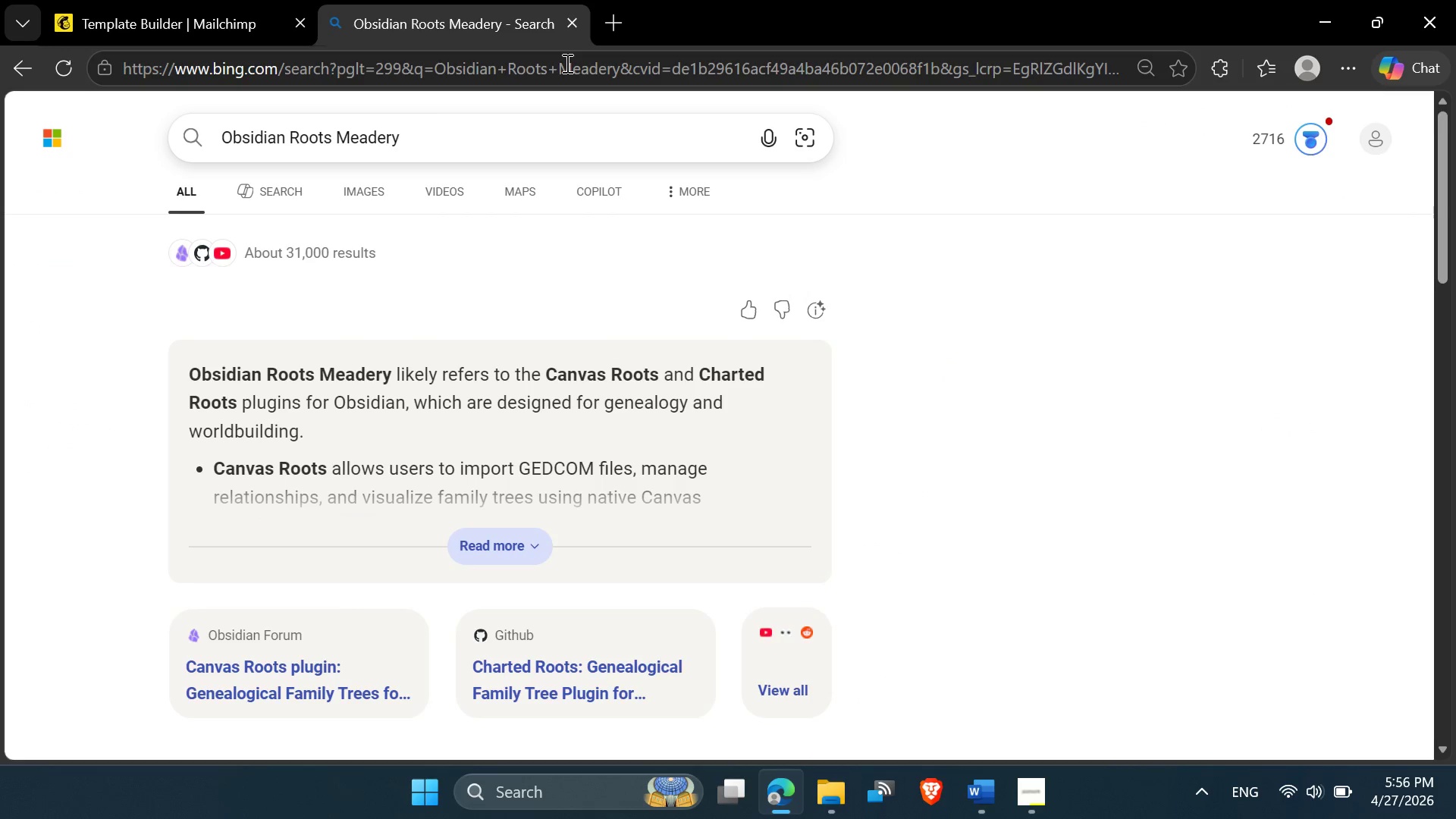 
left_click([566, 63])
 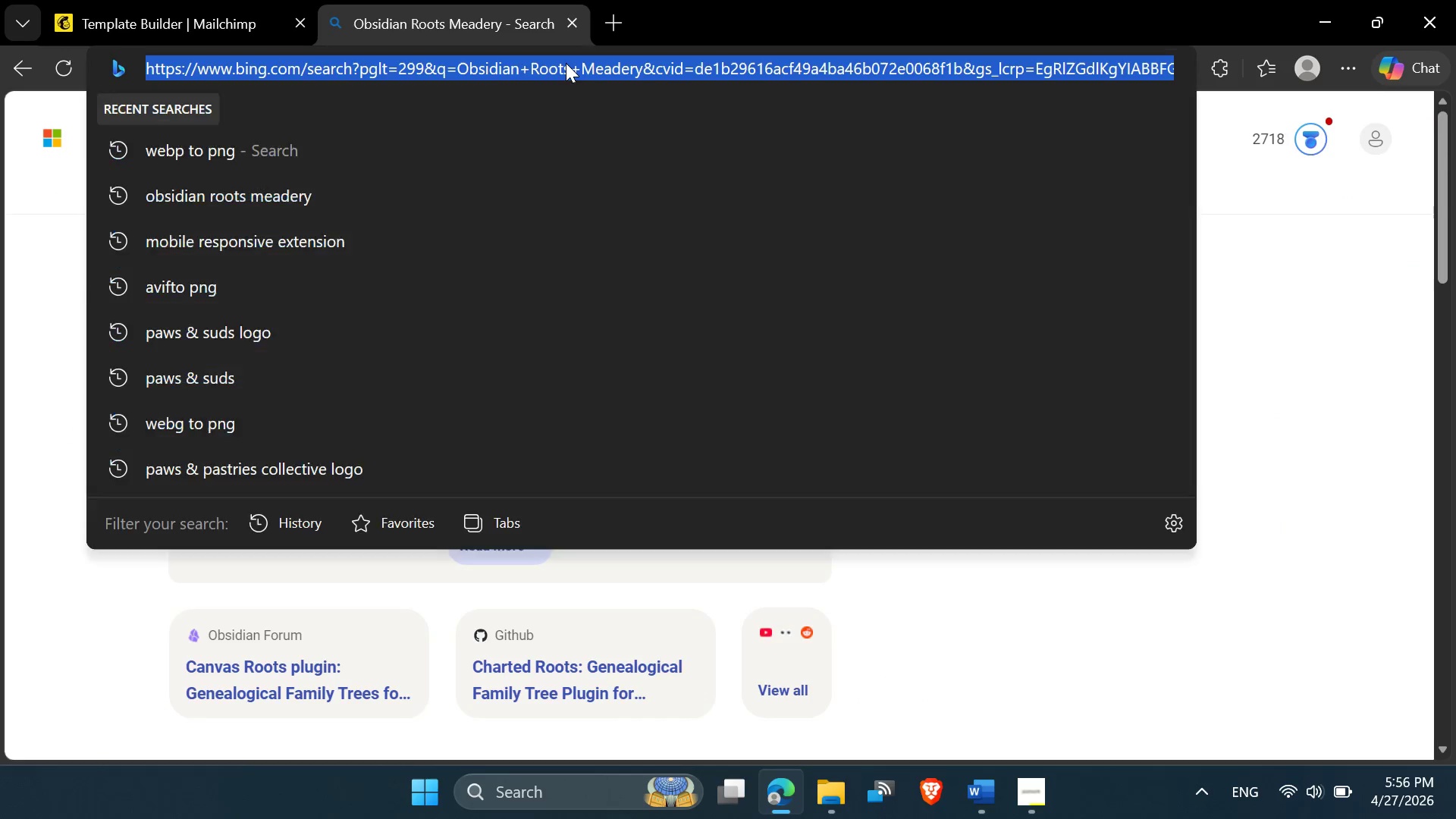 
left_click([566, 63])
 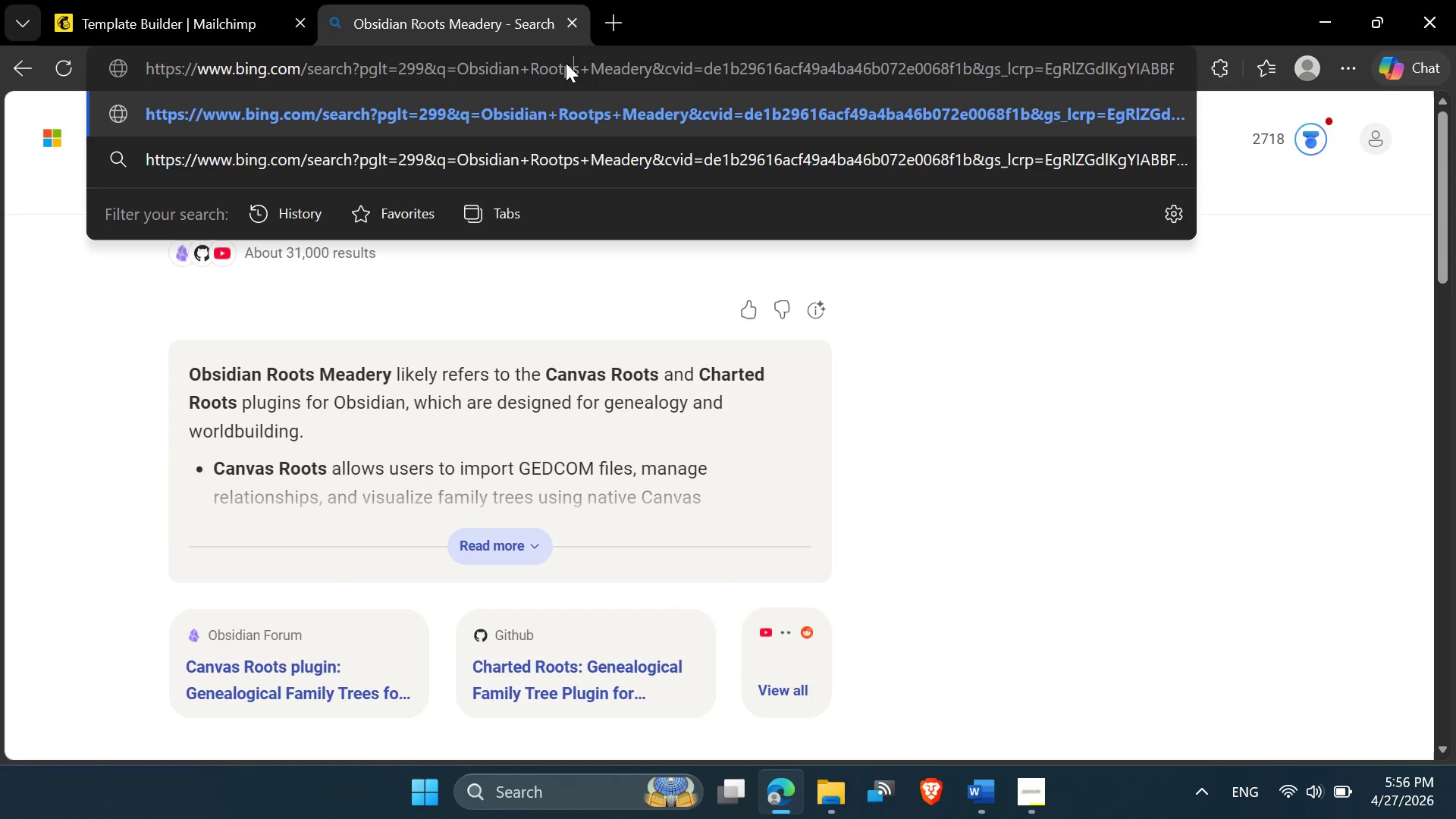 
key(P)
 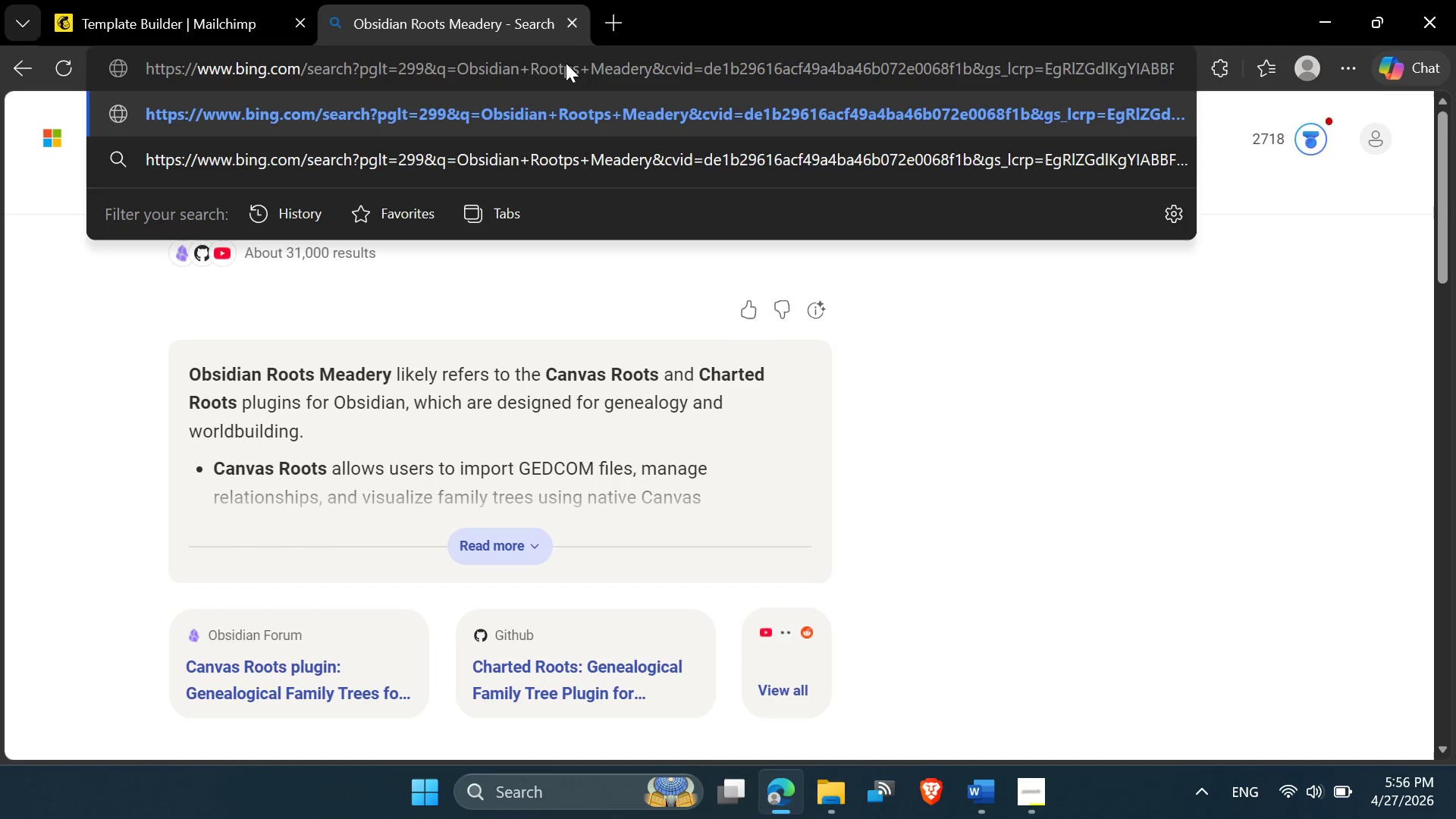 
key(Control+A)
 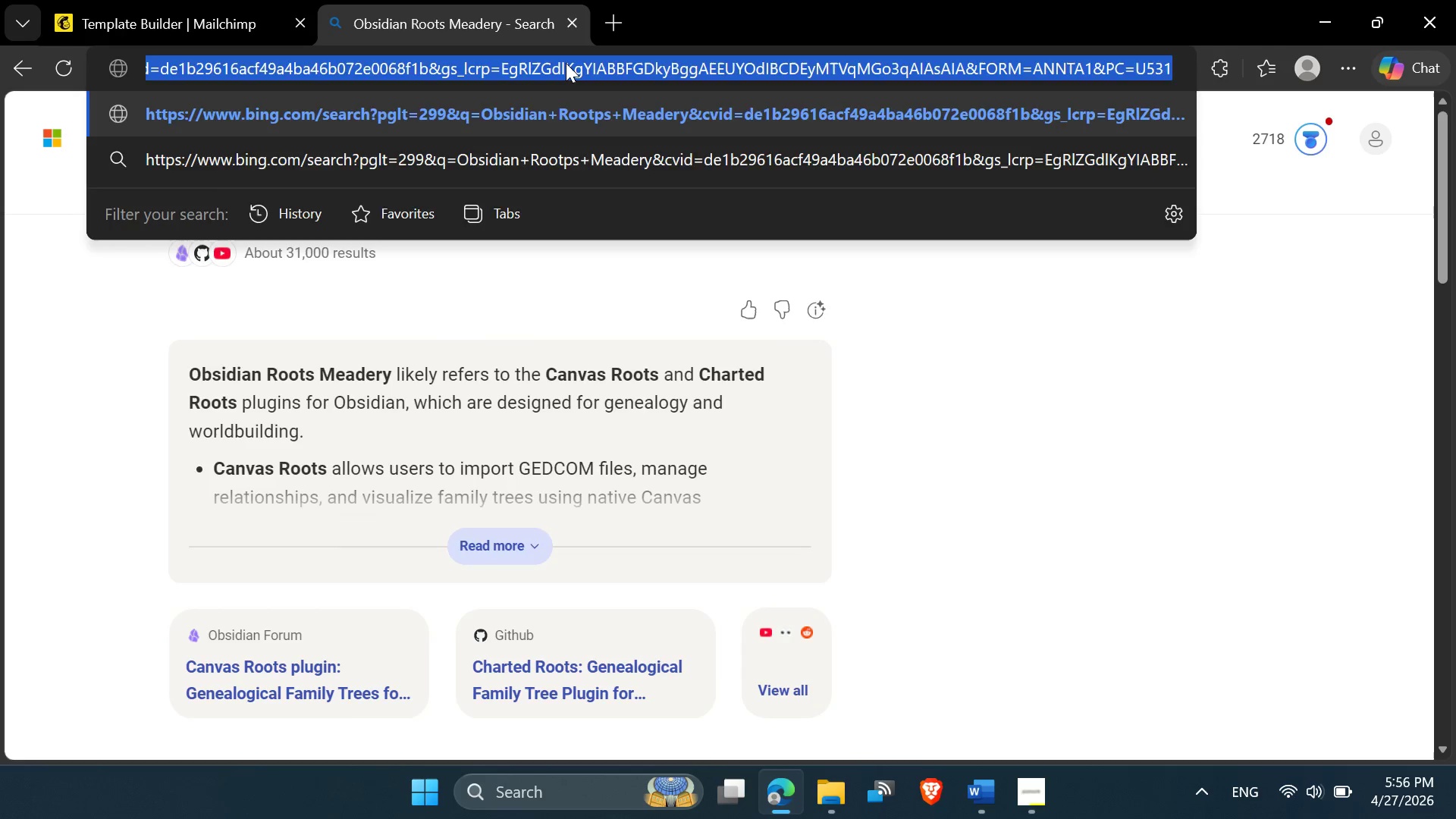 
type(pick)
 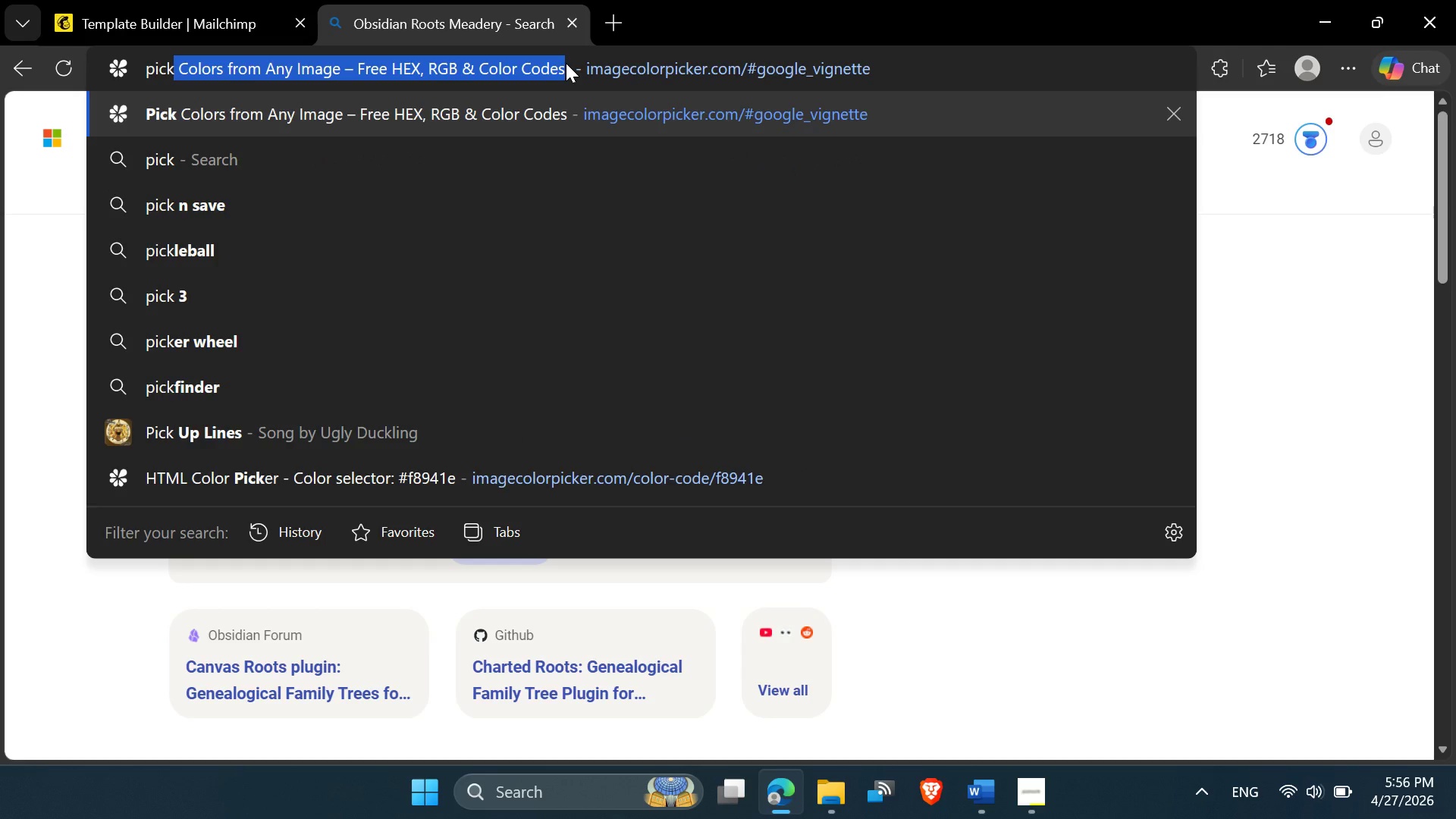 
key(Enter)
 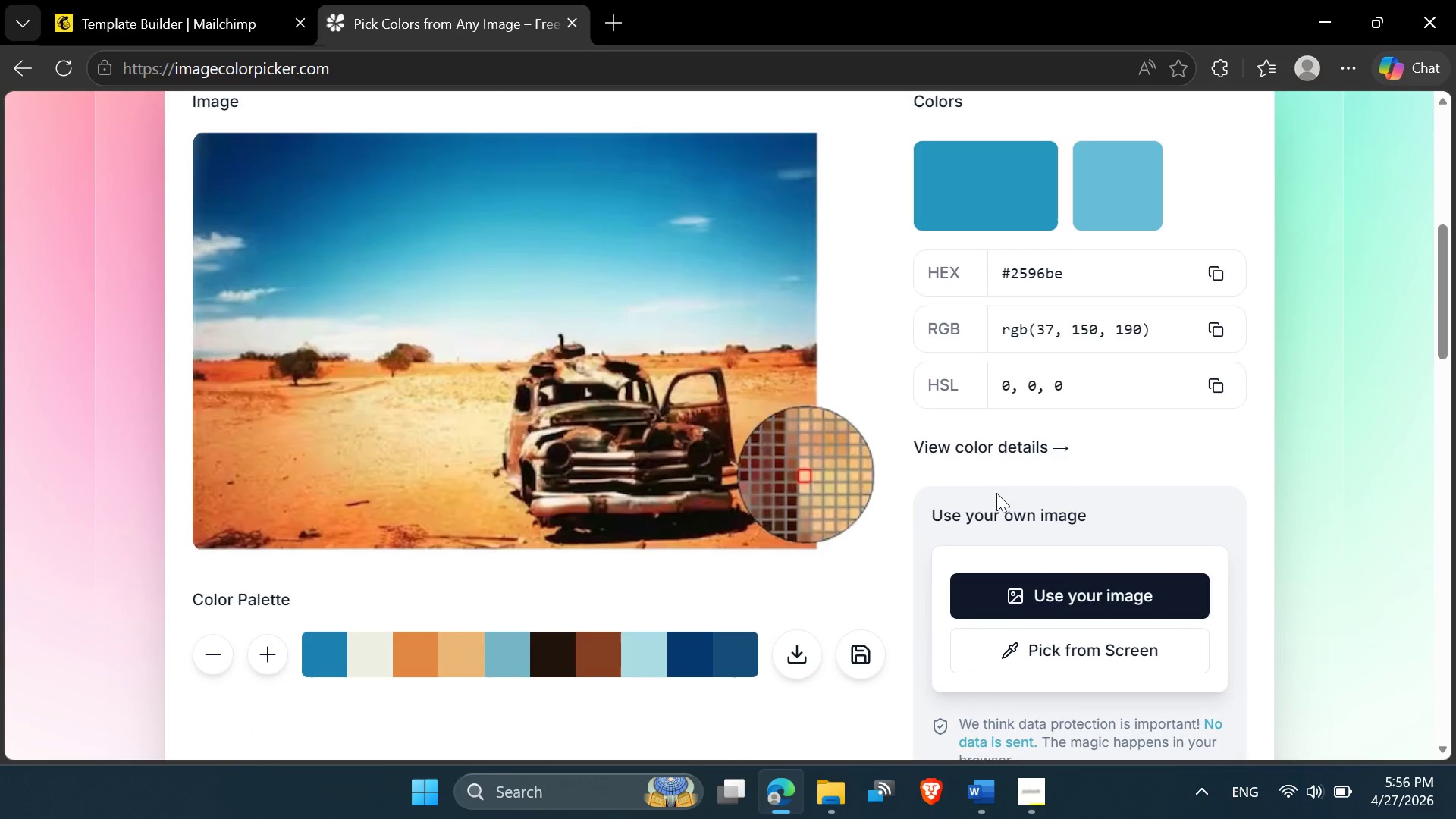 
left_click([1087, 590])
 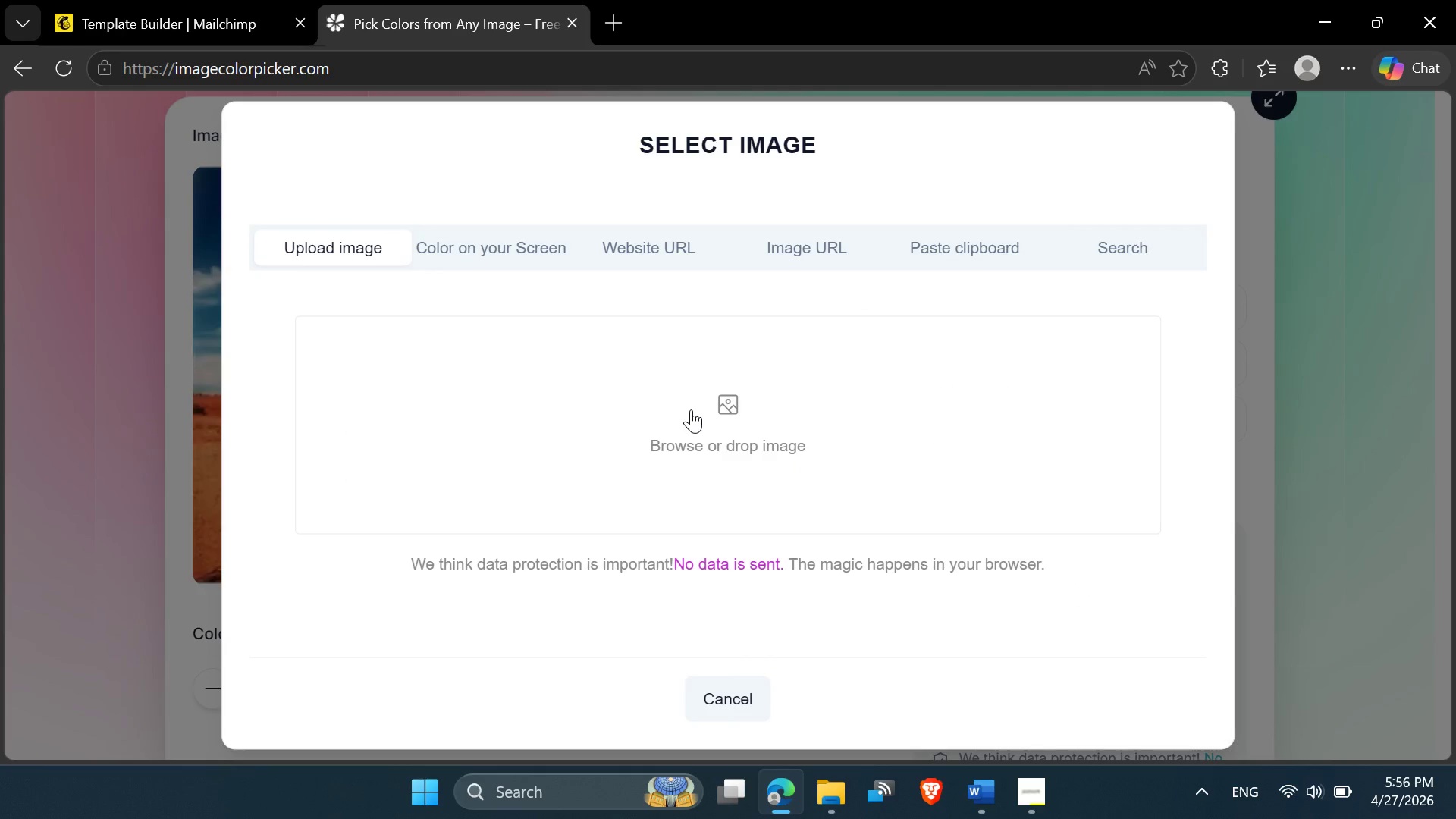 
left_click([736, 422])
 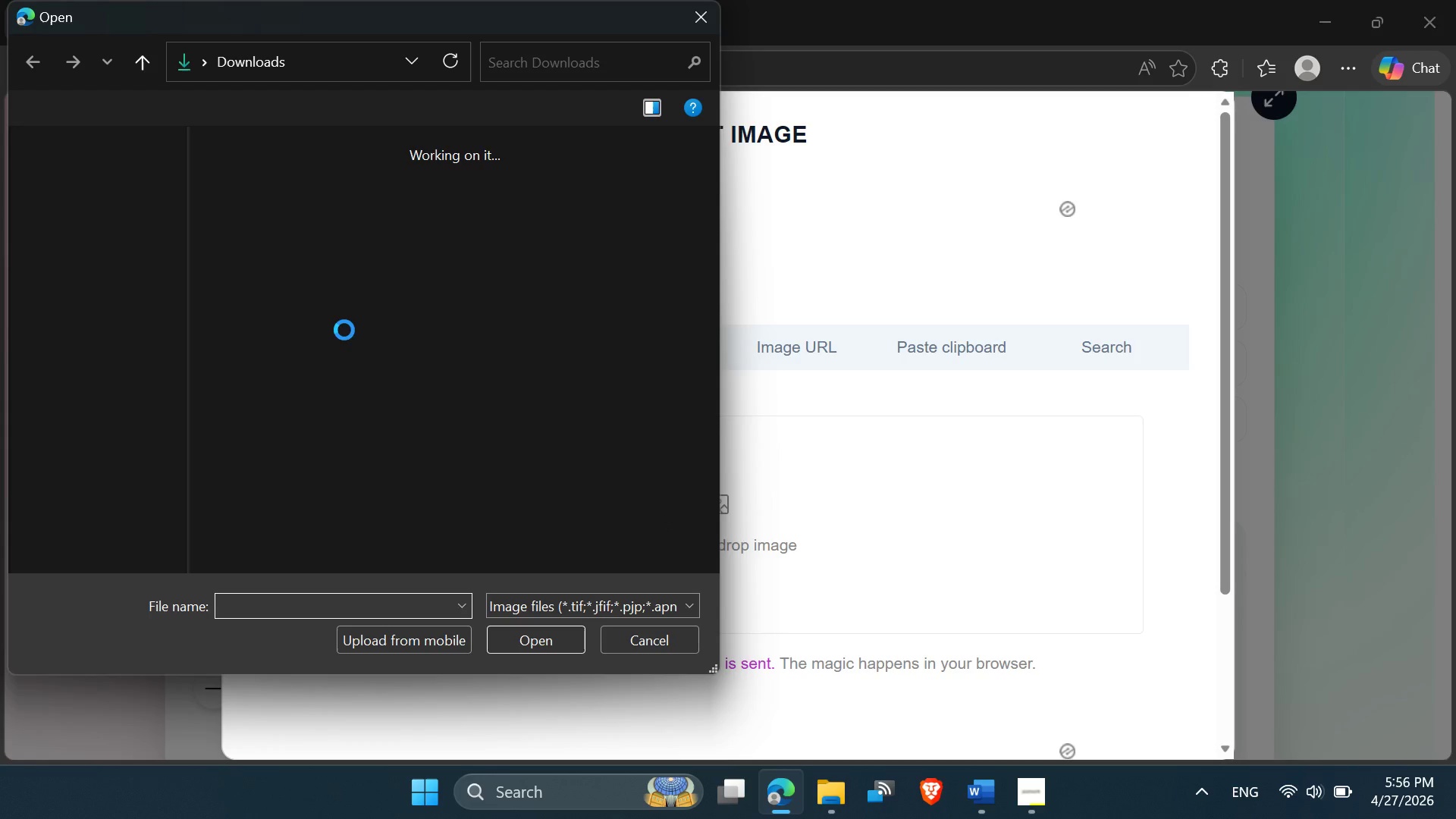 
wait(7.44)
 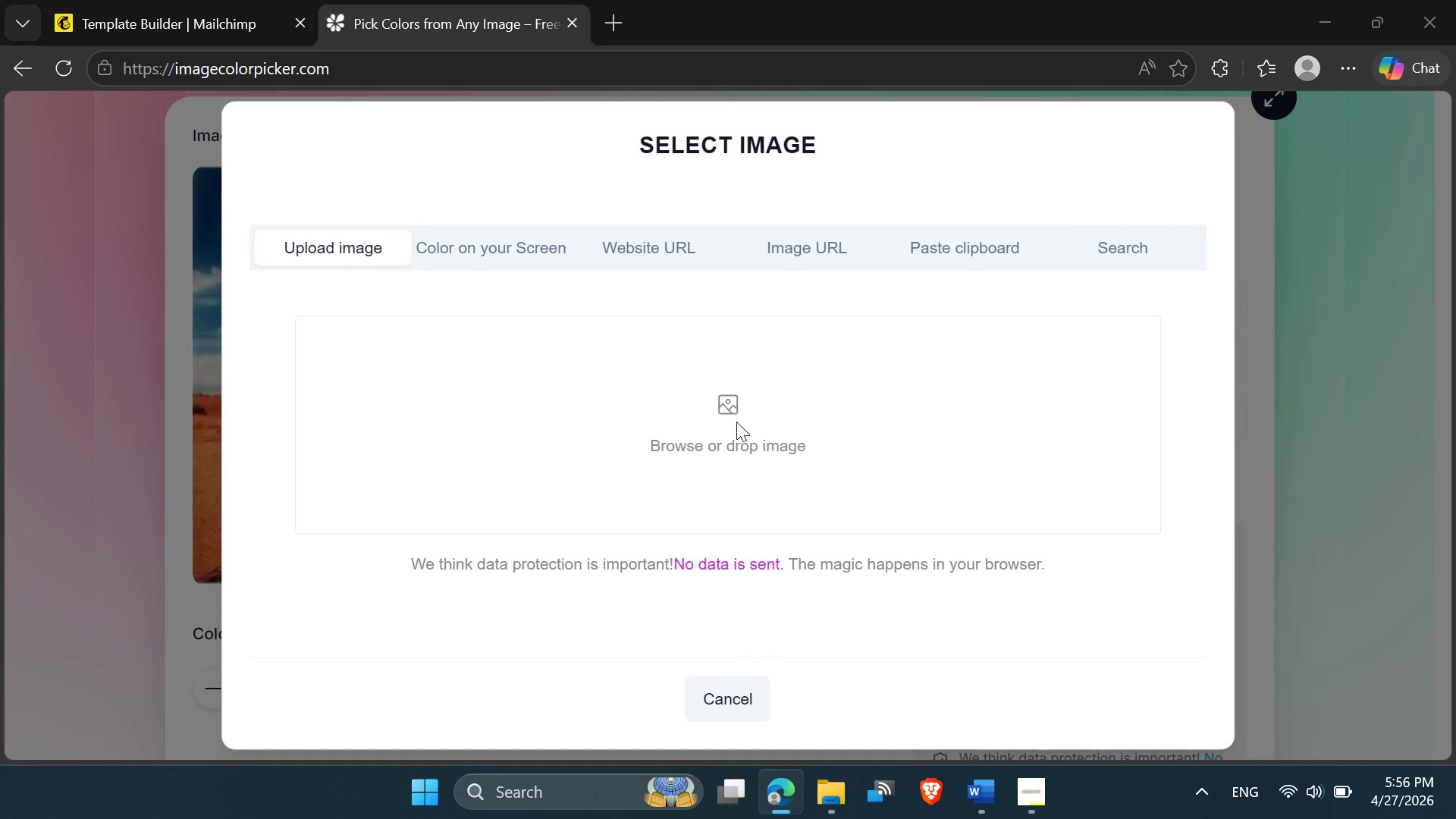 
double_click([274, 227])
 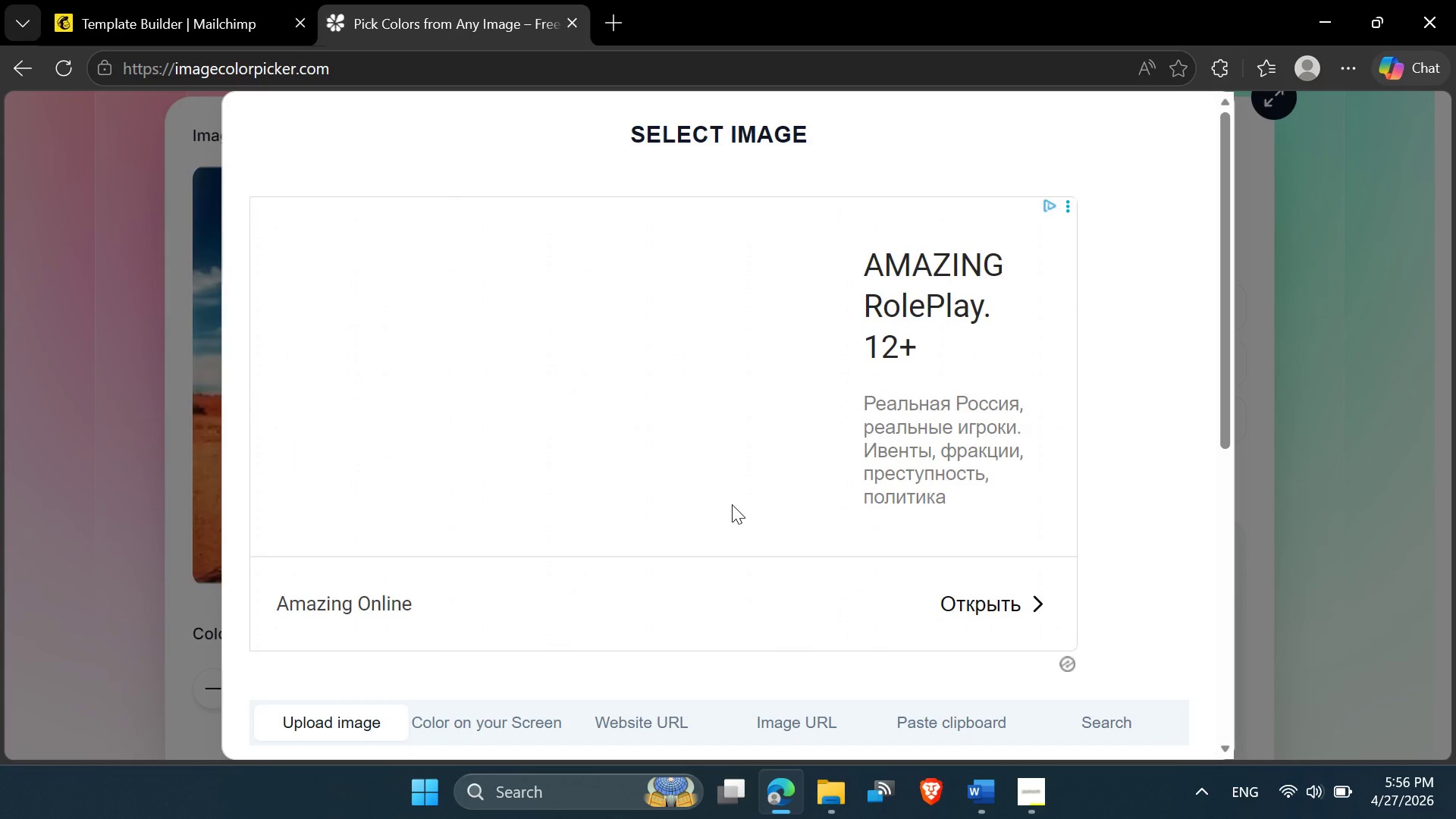 
wait(9.44)
 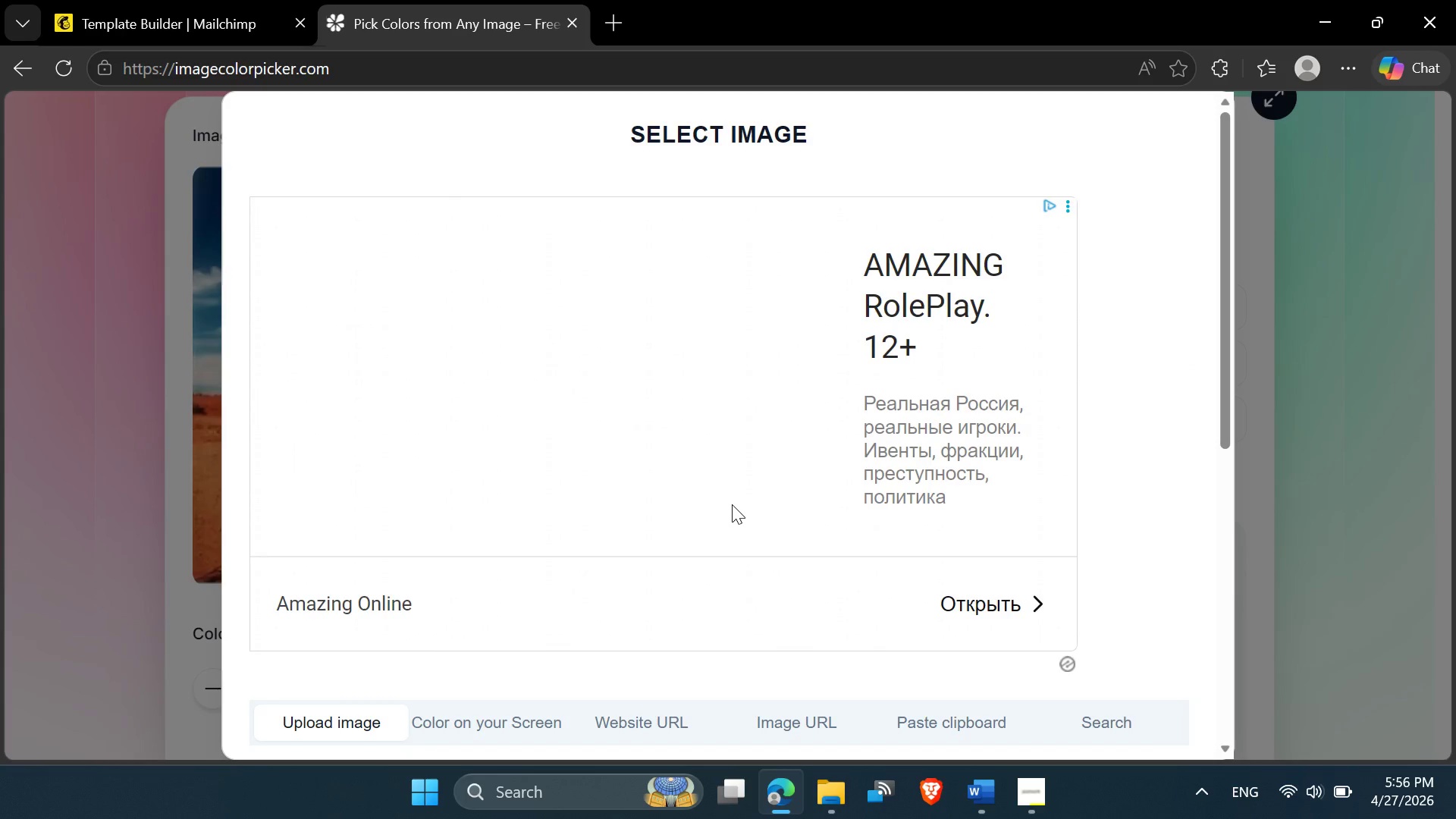 
left_click([245, 319])
 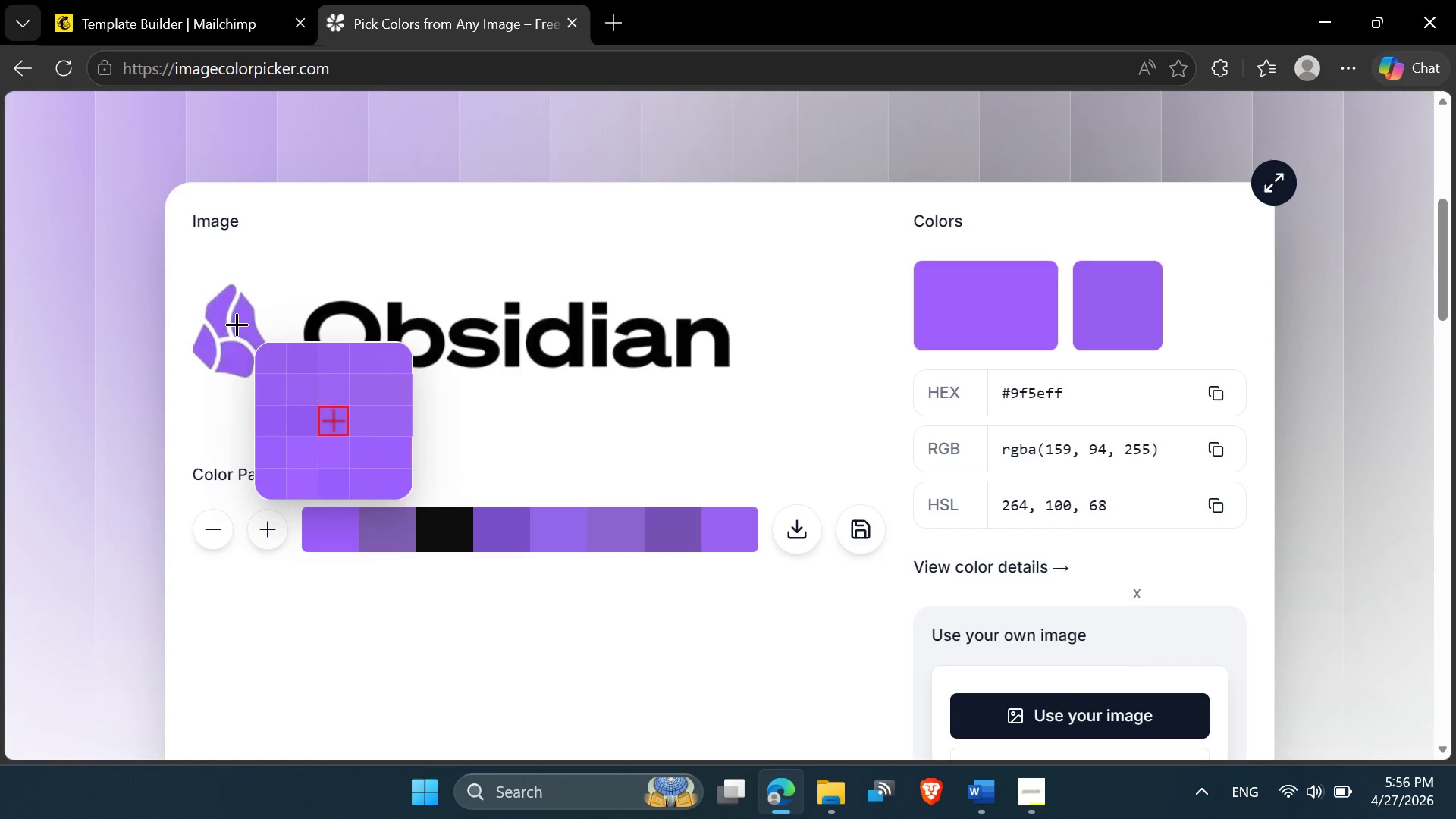 
wait(8.83)
 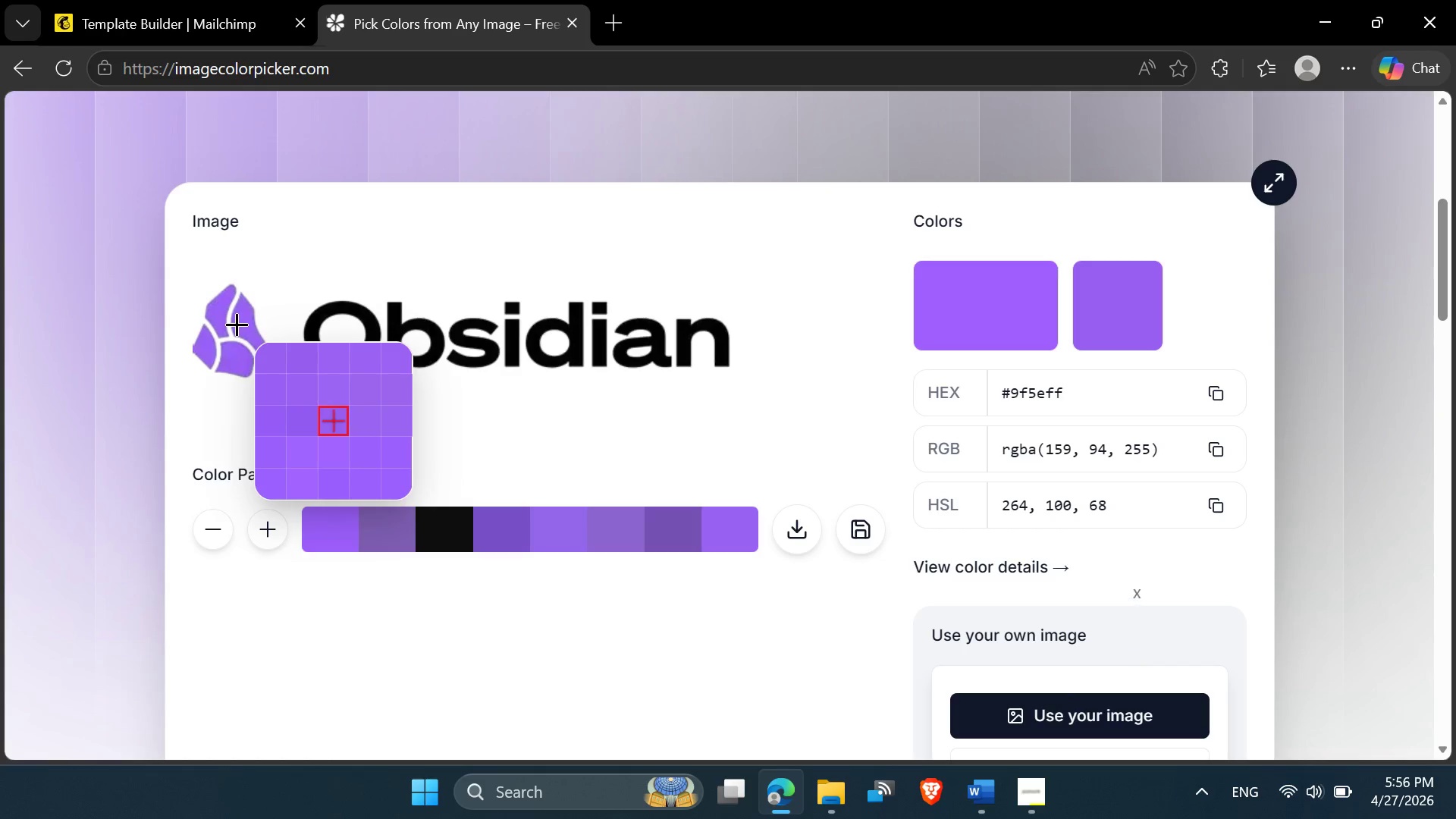 
left_click([230, 320])
 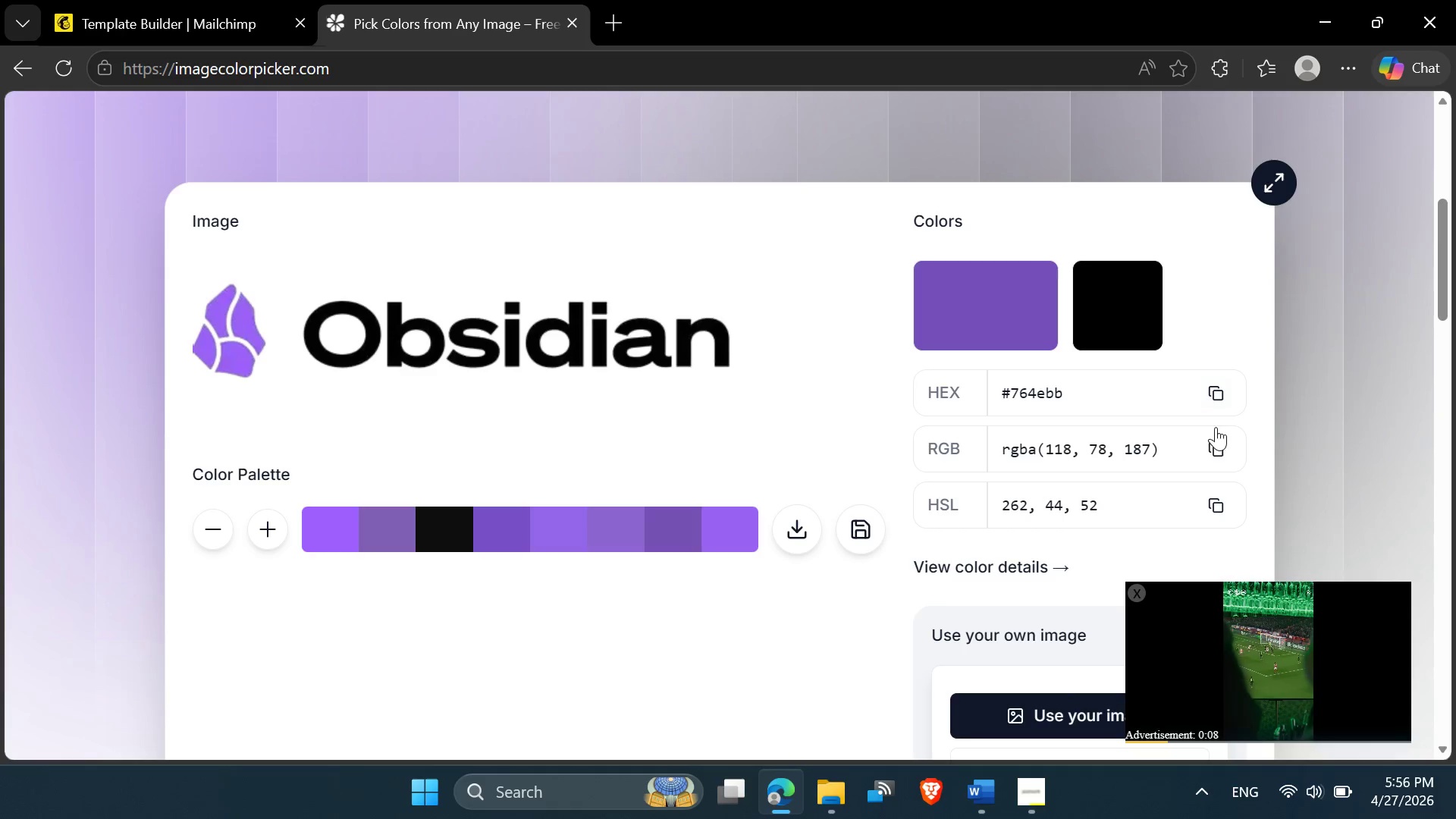 
left_click([1212, 391])
 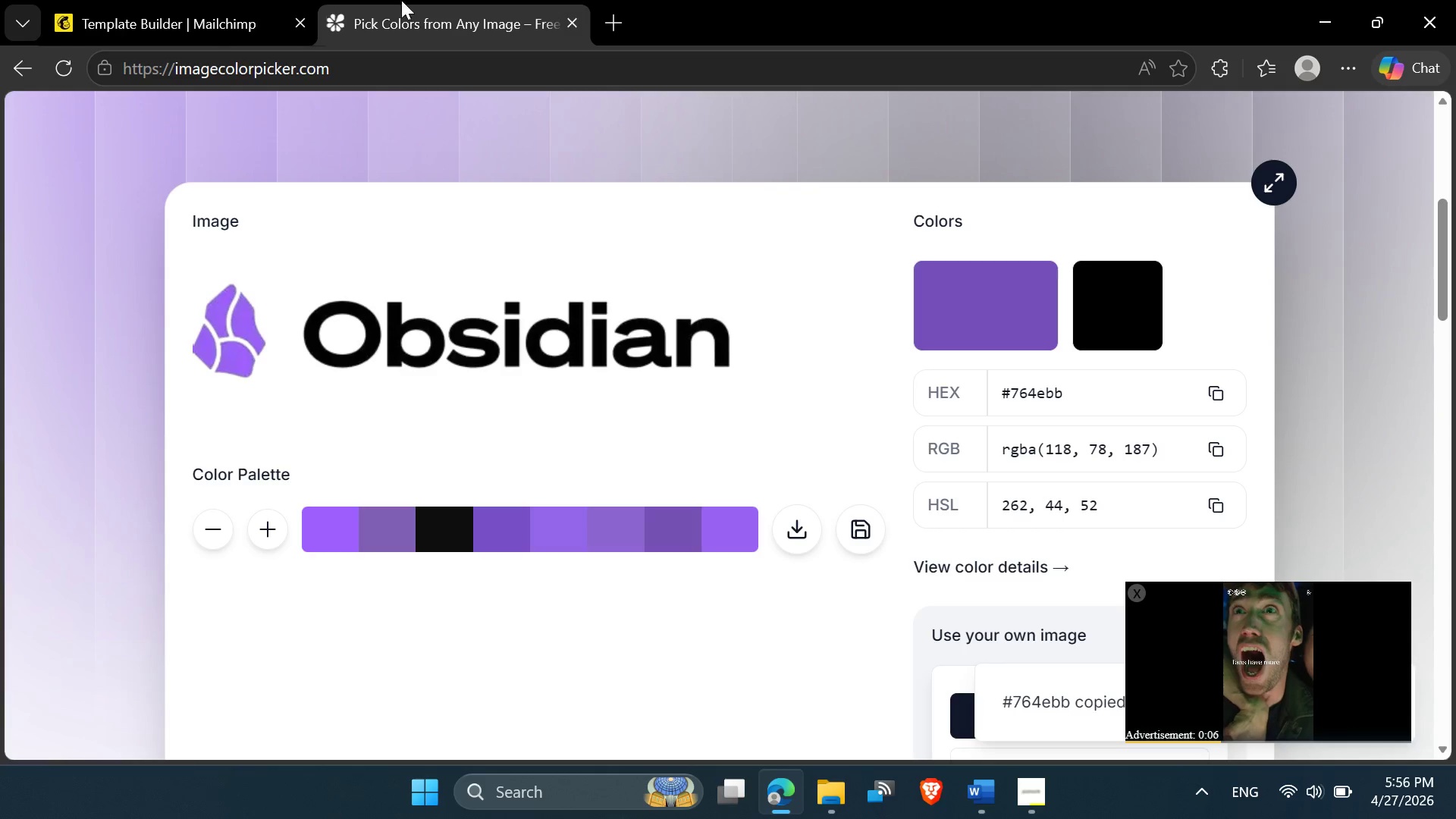 
left_click([219, 0])
 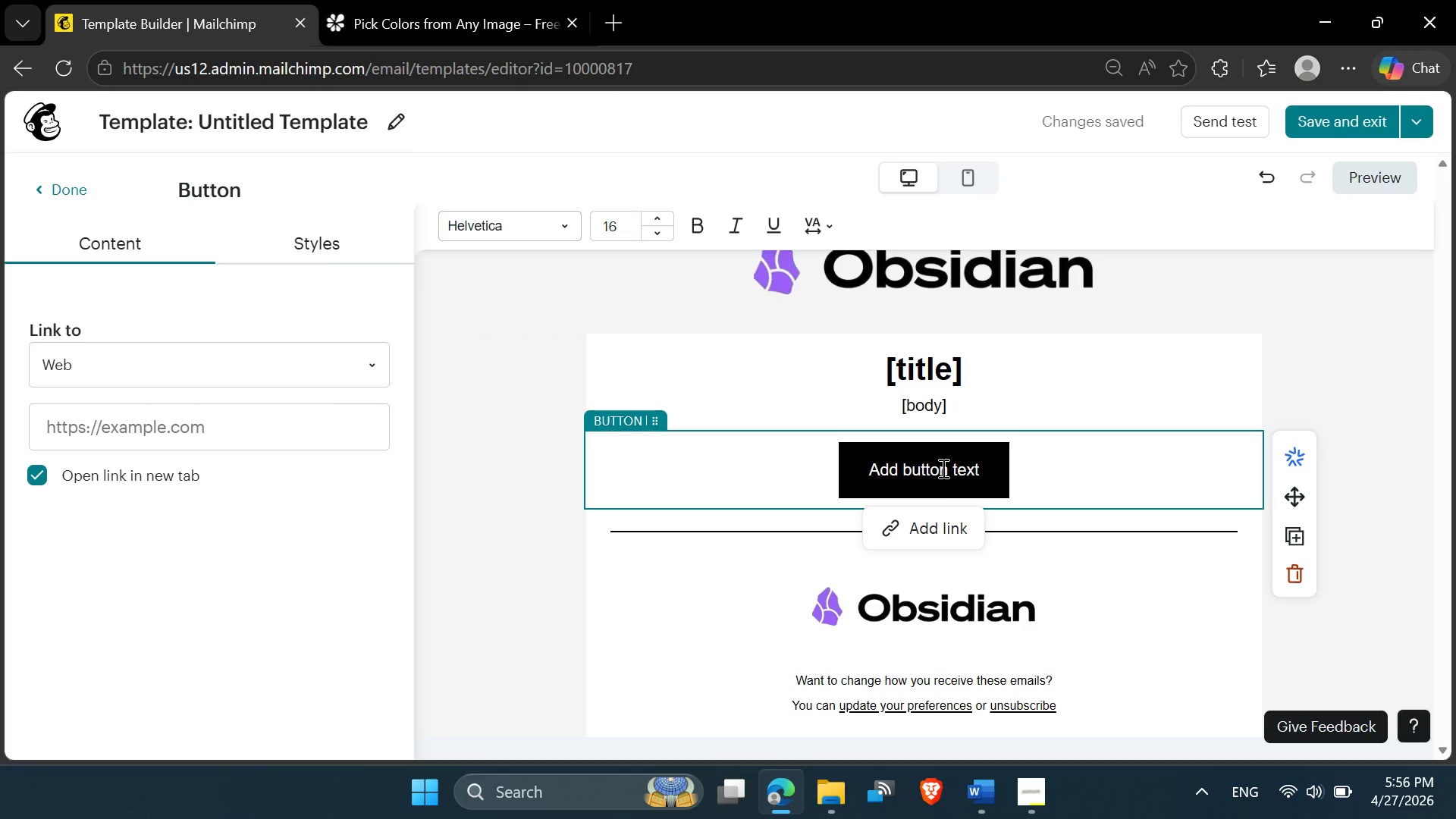 
left_click([938, 466])
 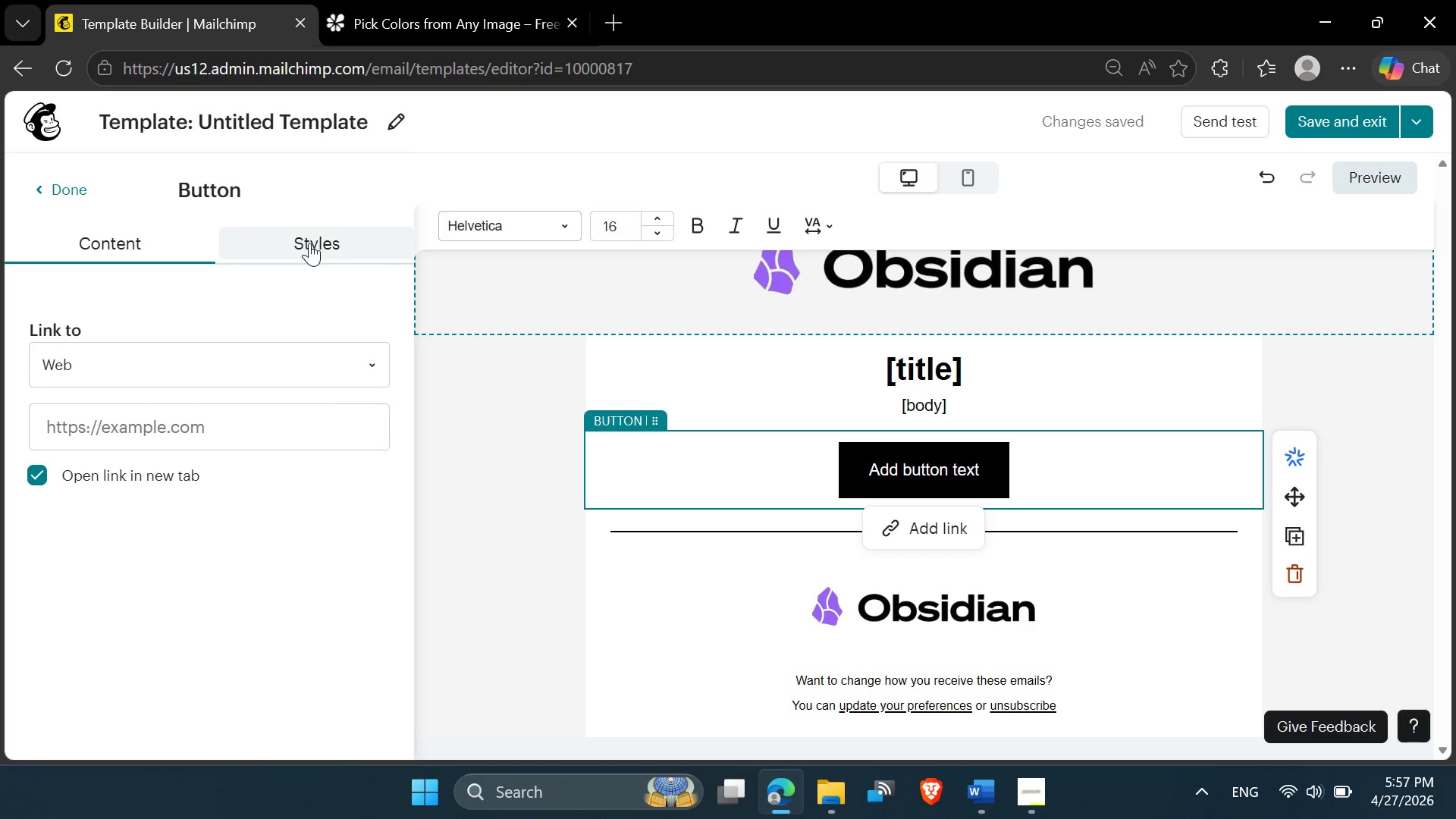 
left_click([309, 243])
 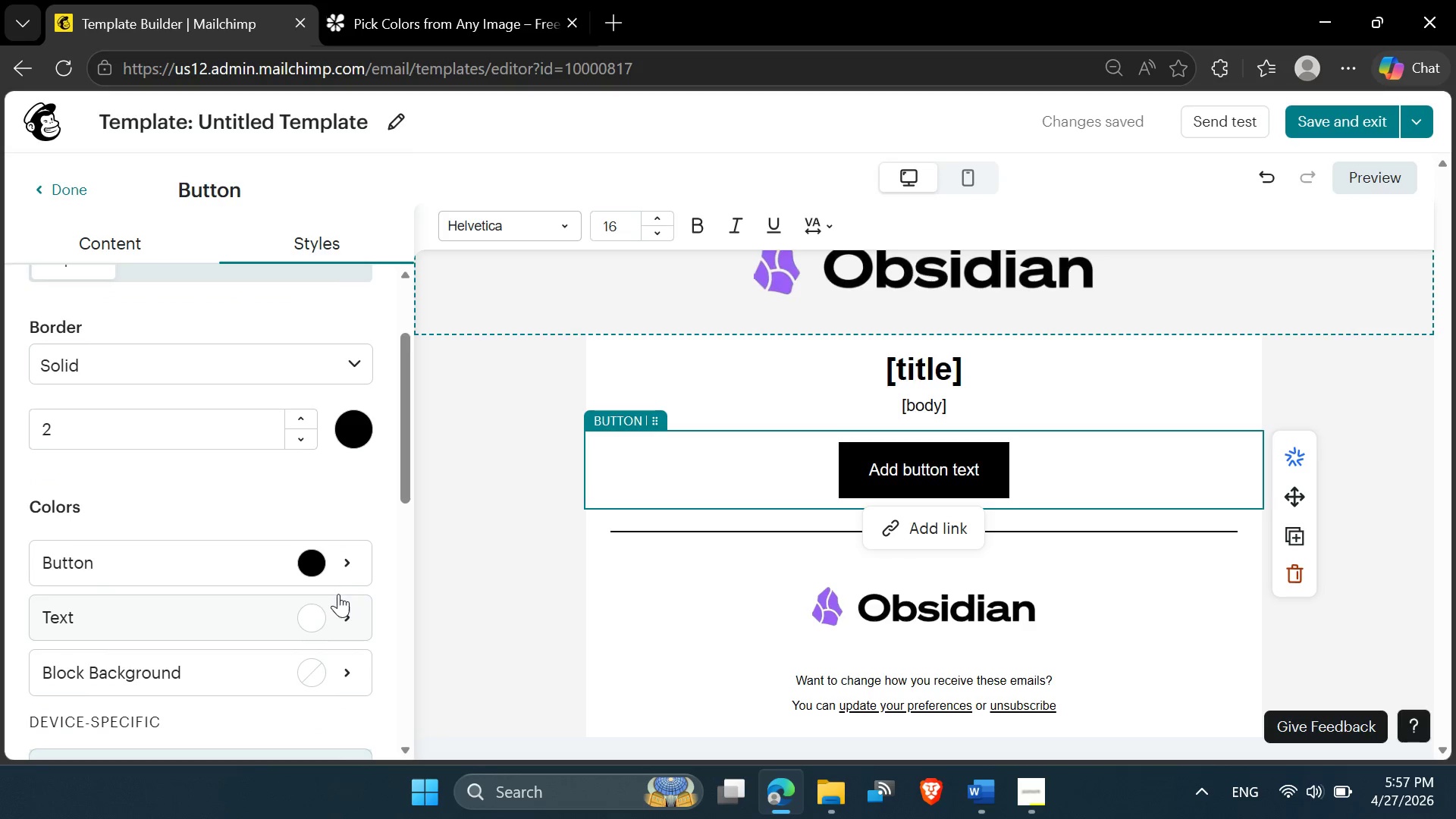 
left_click([312, 560])
 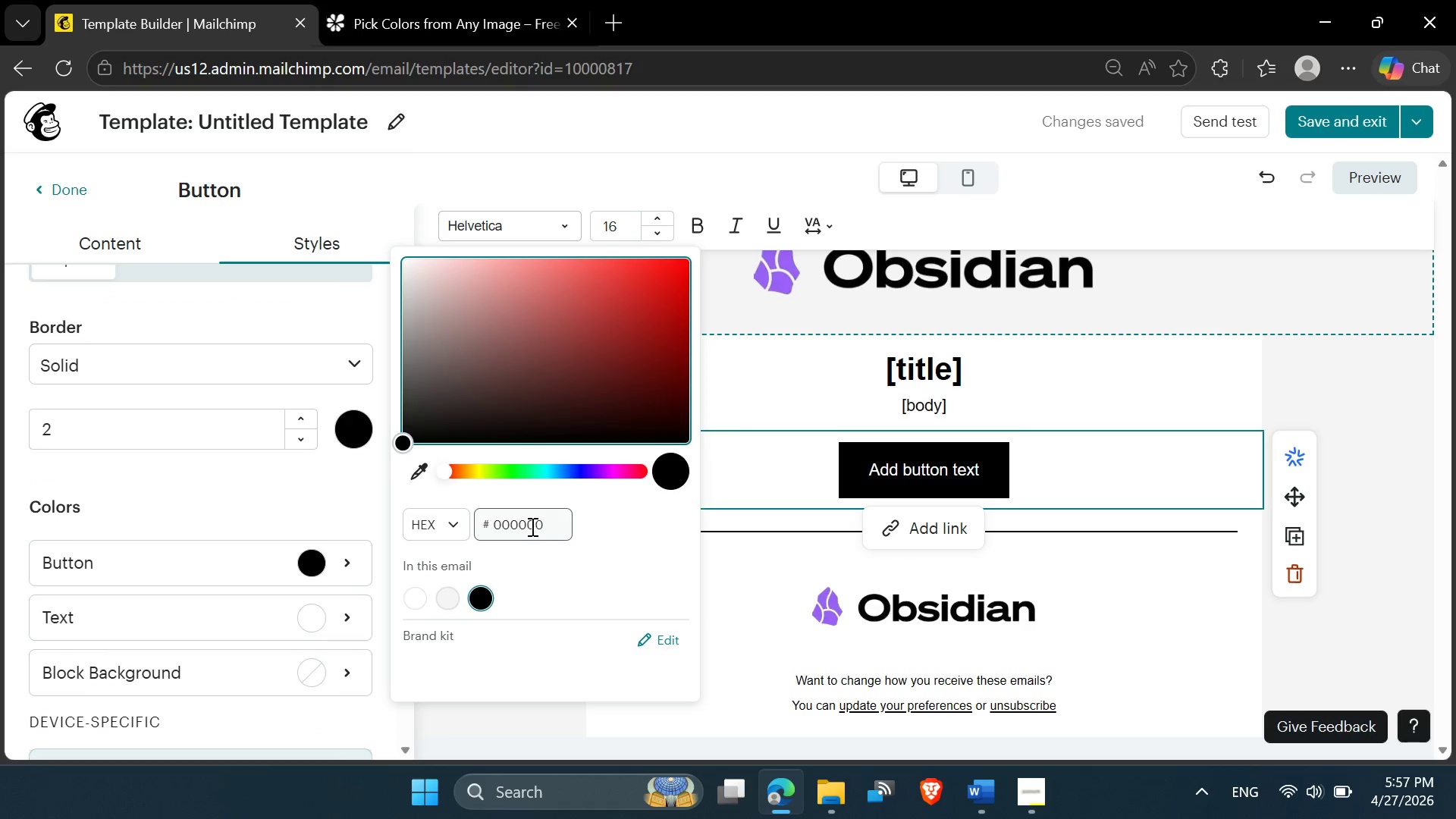 
double_click([528, 526])
 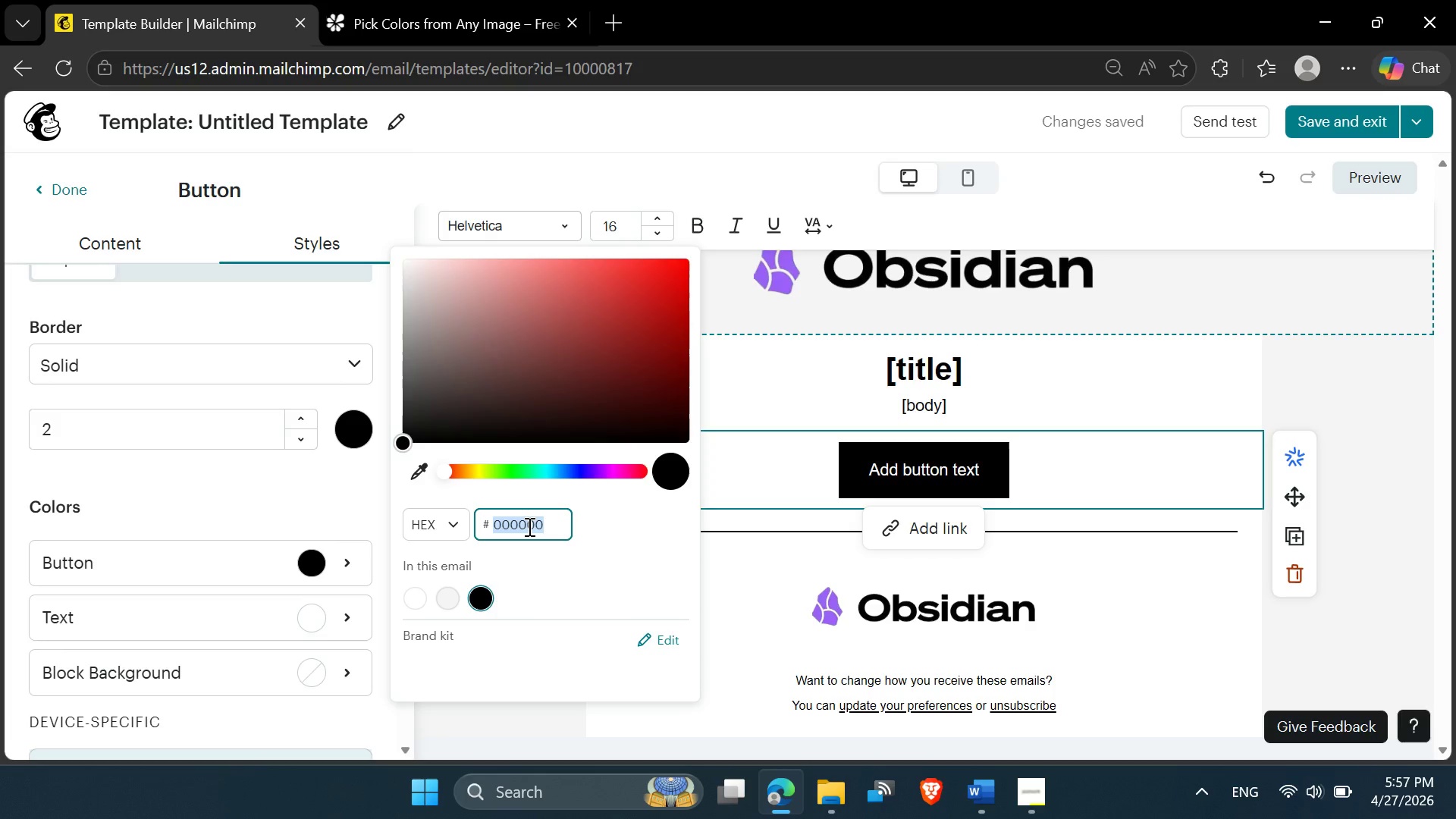 
key(Control+V)
 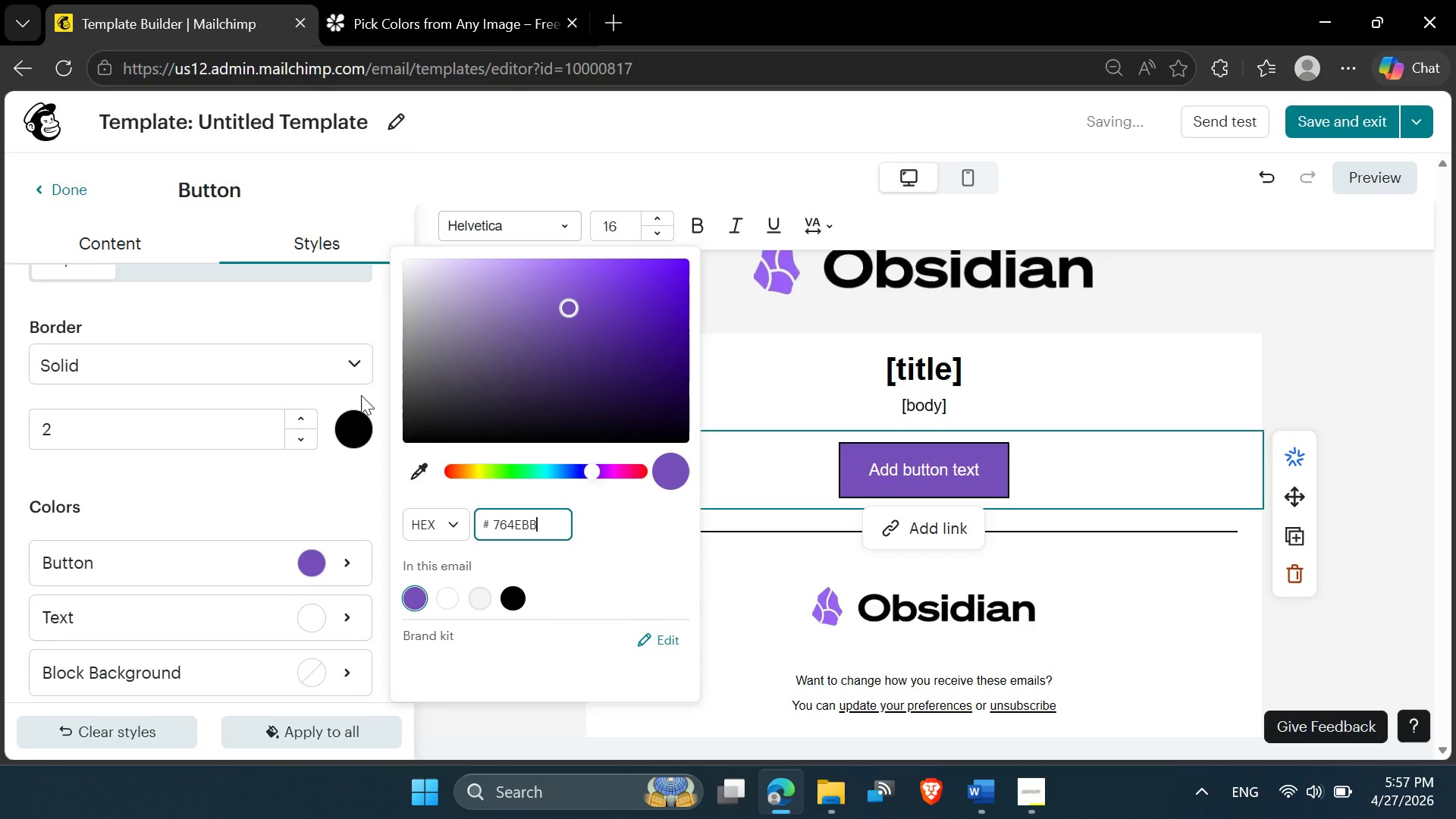 
left_click([361, 428])
 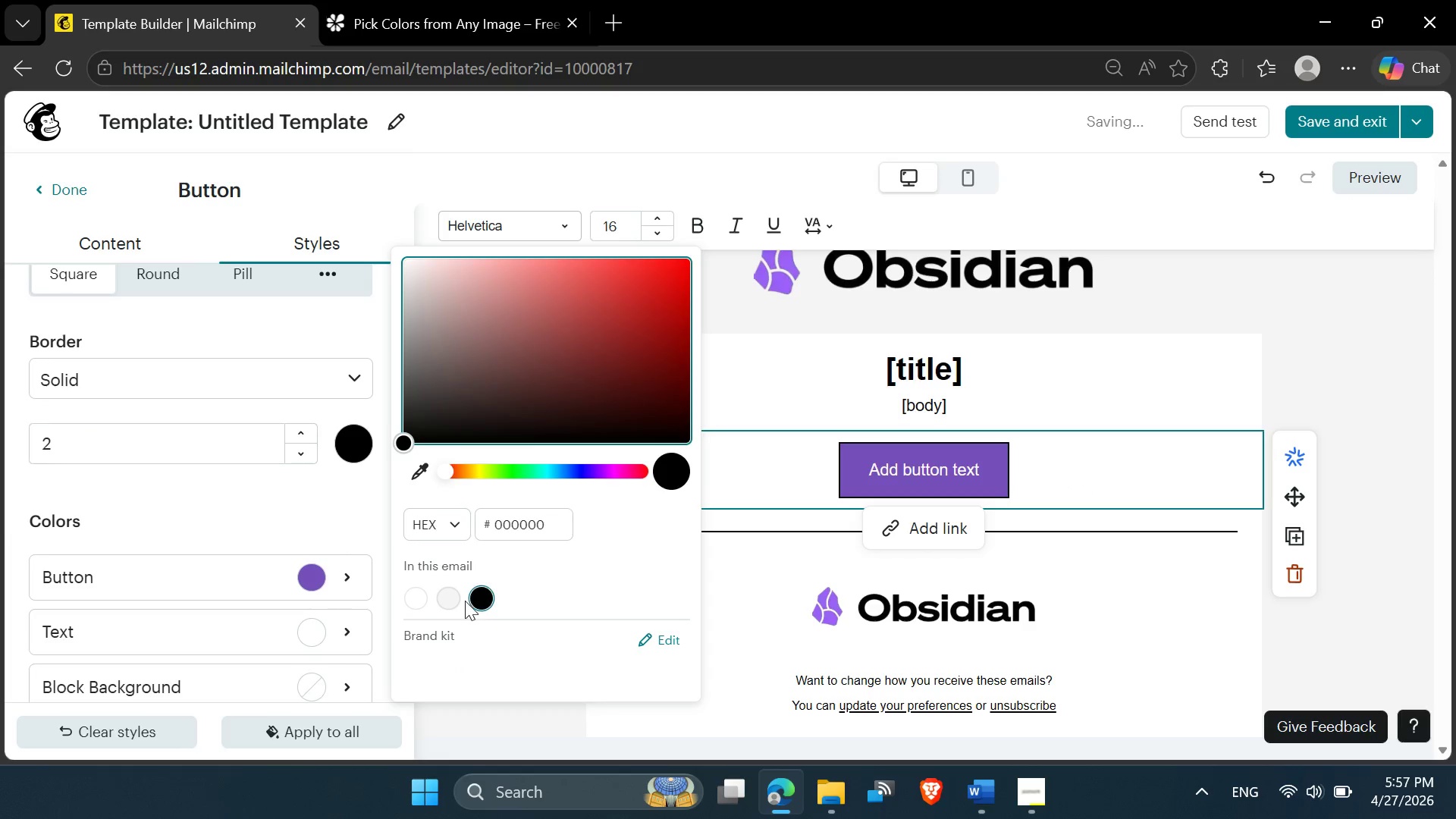 
left_click([454, 600])
 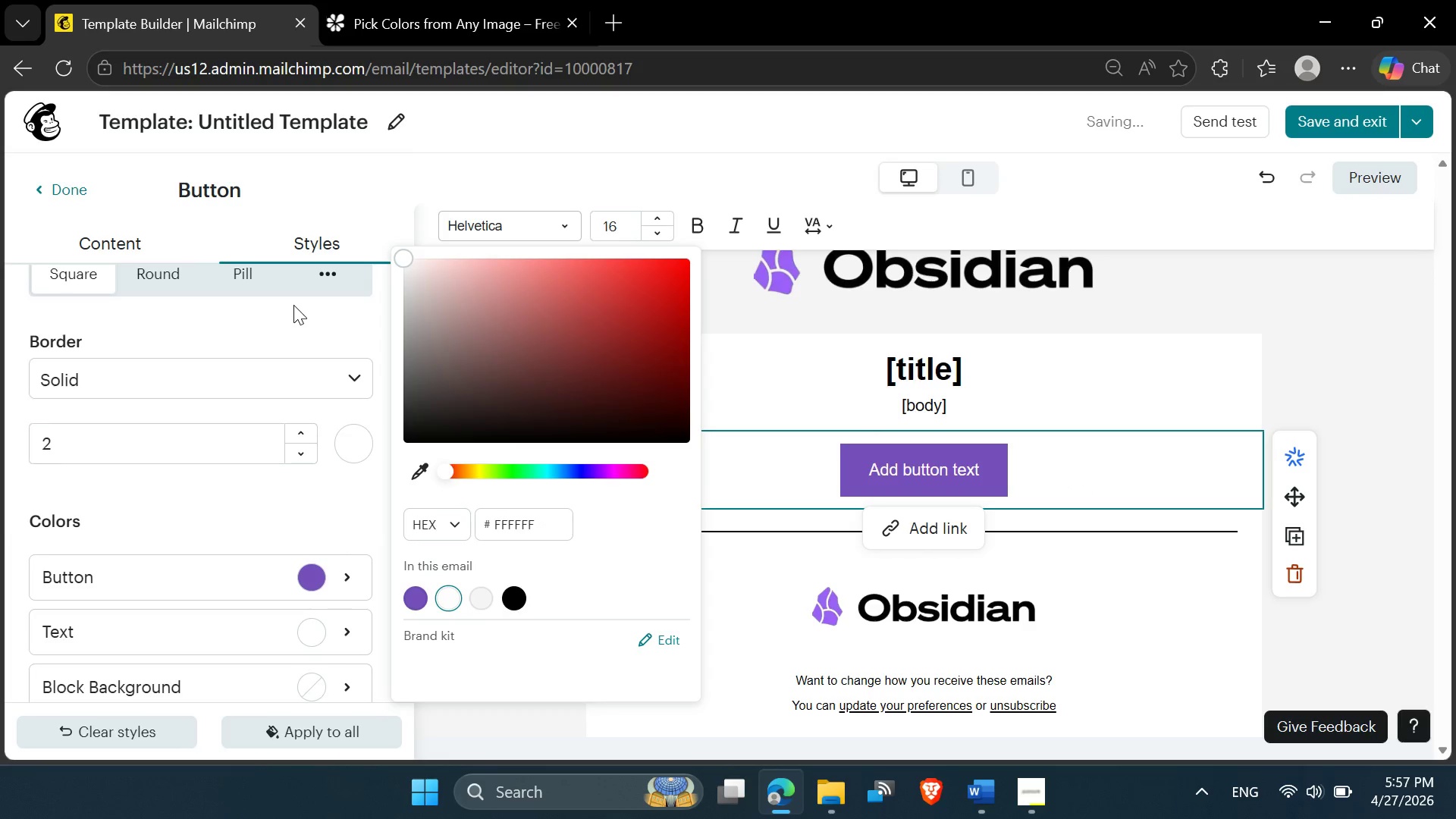 
left_click([244, 276])
 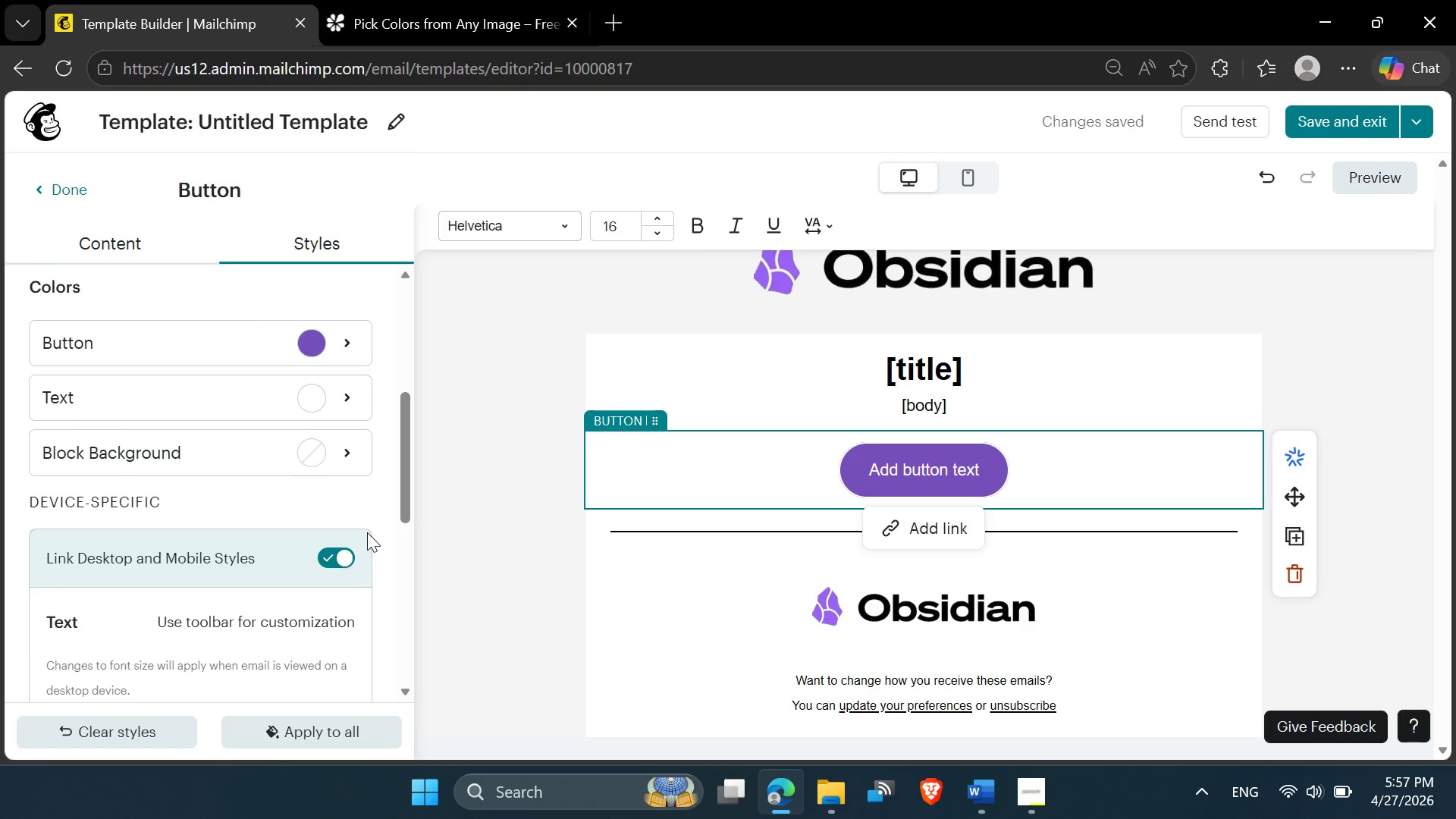 
wait(7.17)
 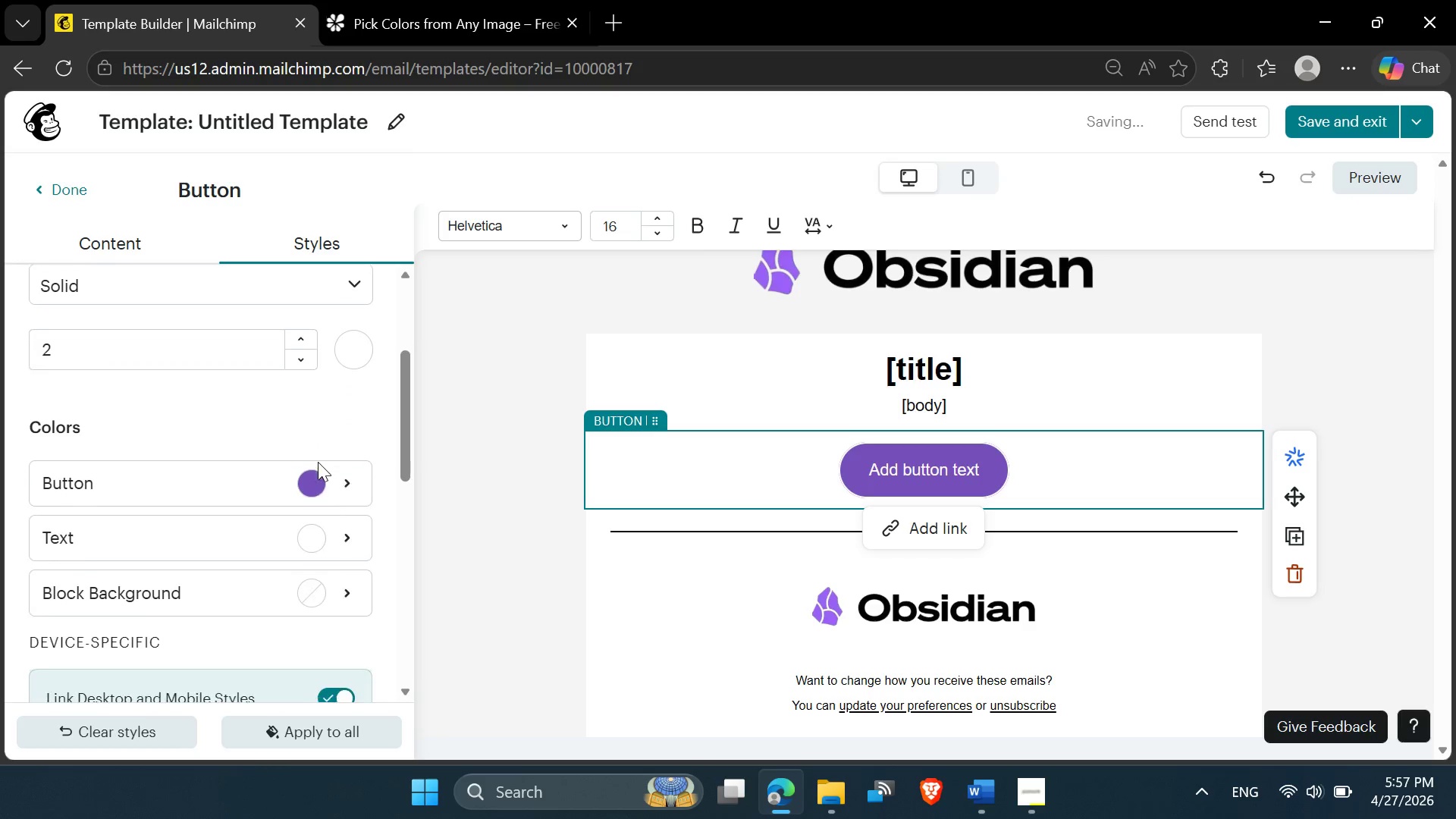 
mouse_move([337, 508])
 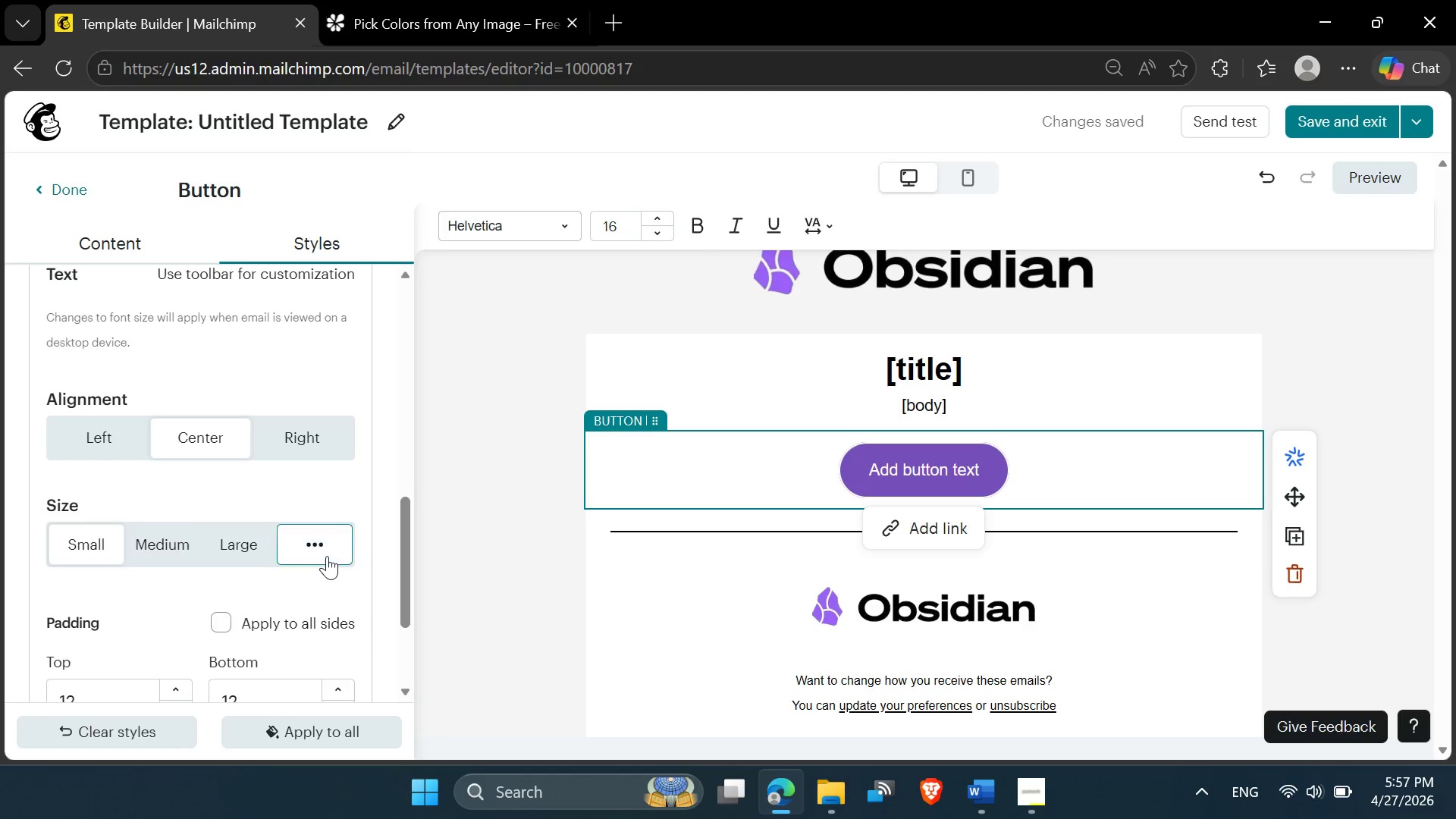 
left_click([327, 556])
 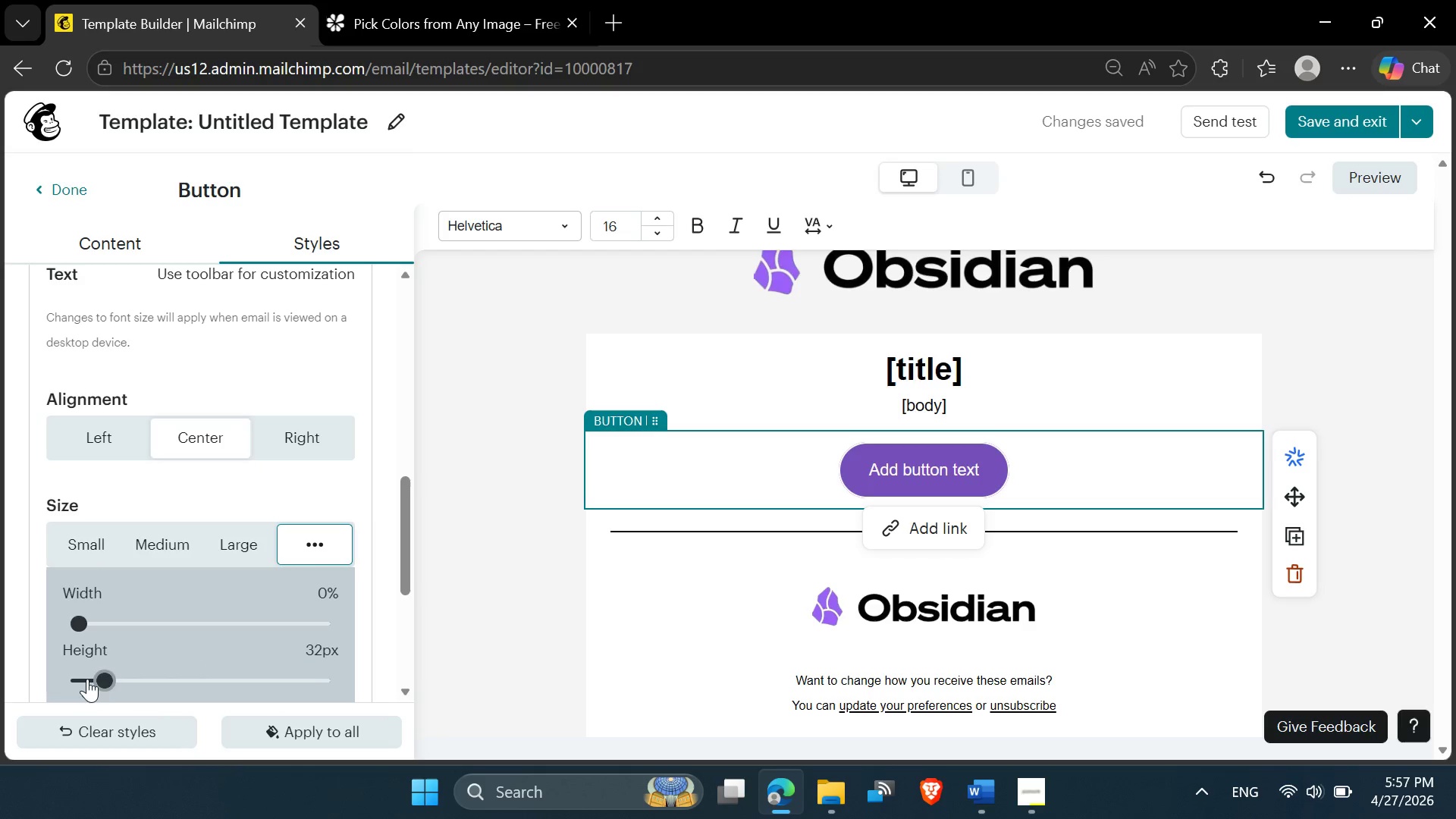 
left_click_drag(start_coordinate=[105, 678], to_coordinate=[0, 692])
 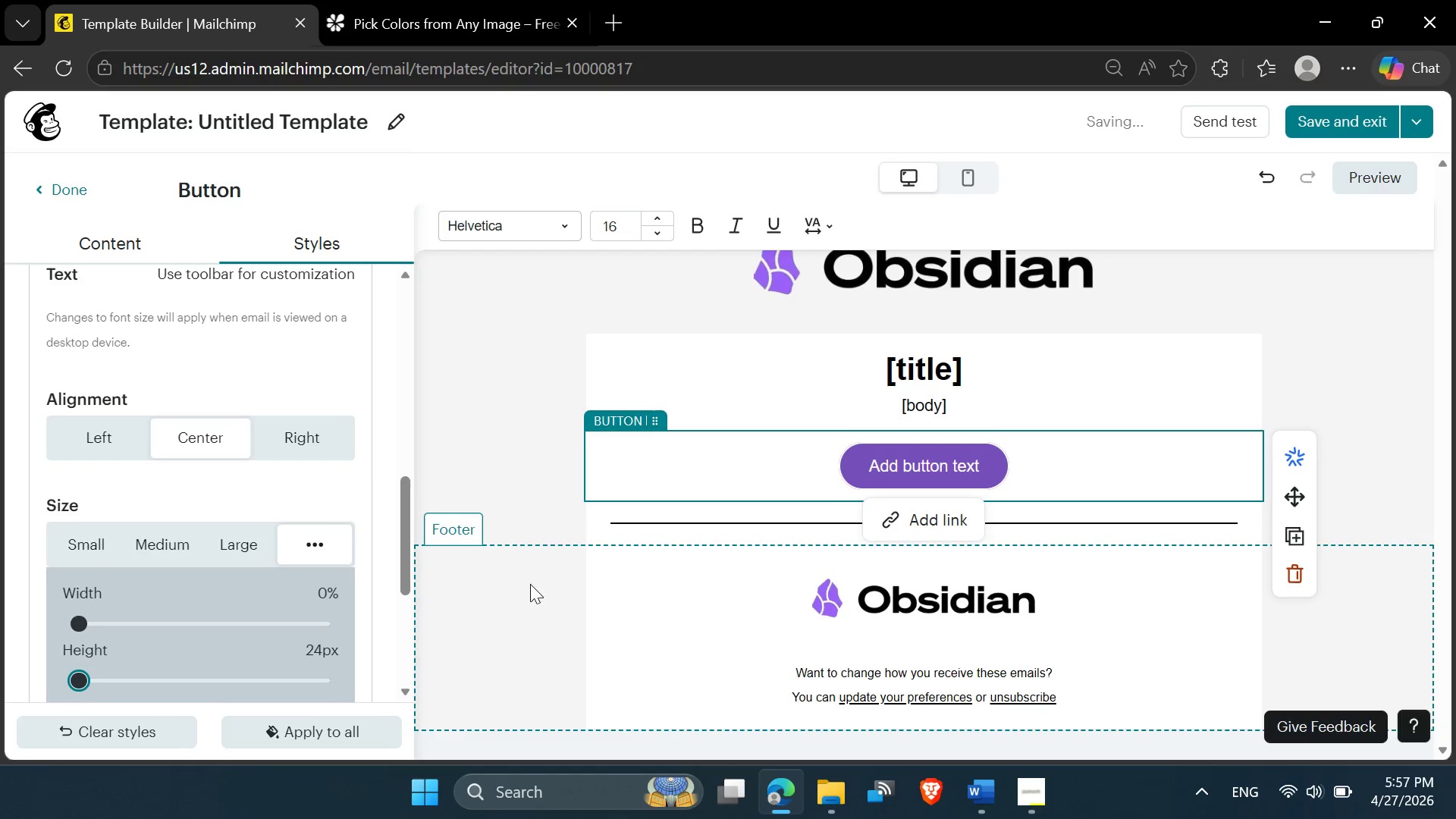 
left_click([535, 583])
 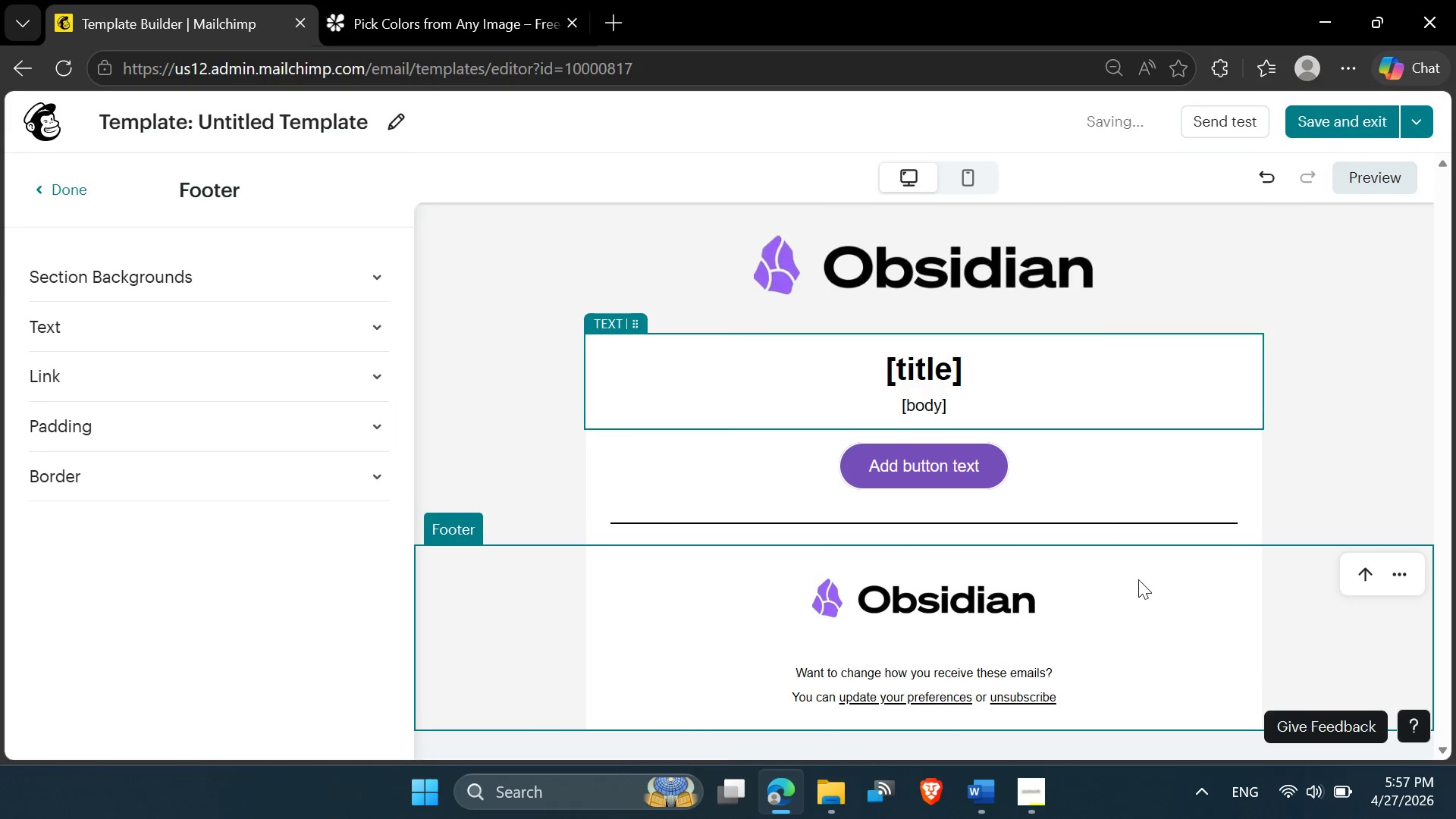 
left_click([1181, 519])
 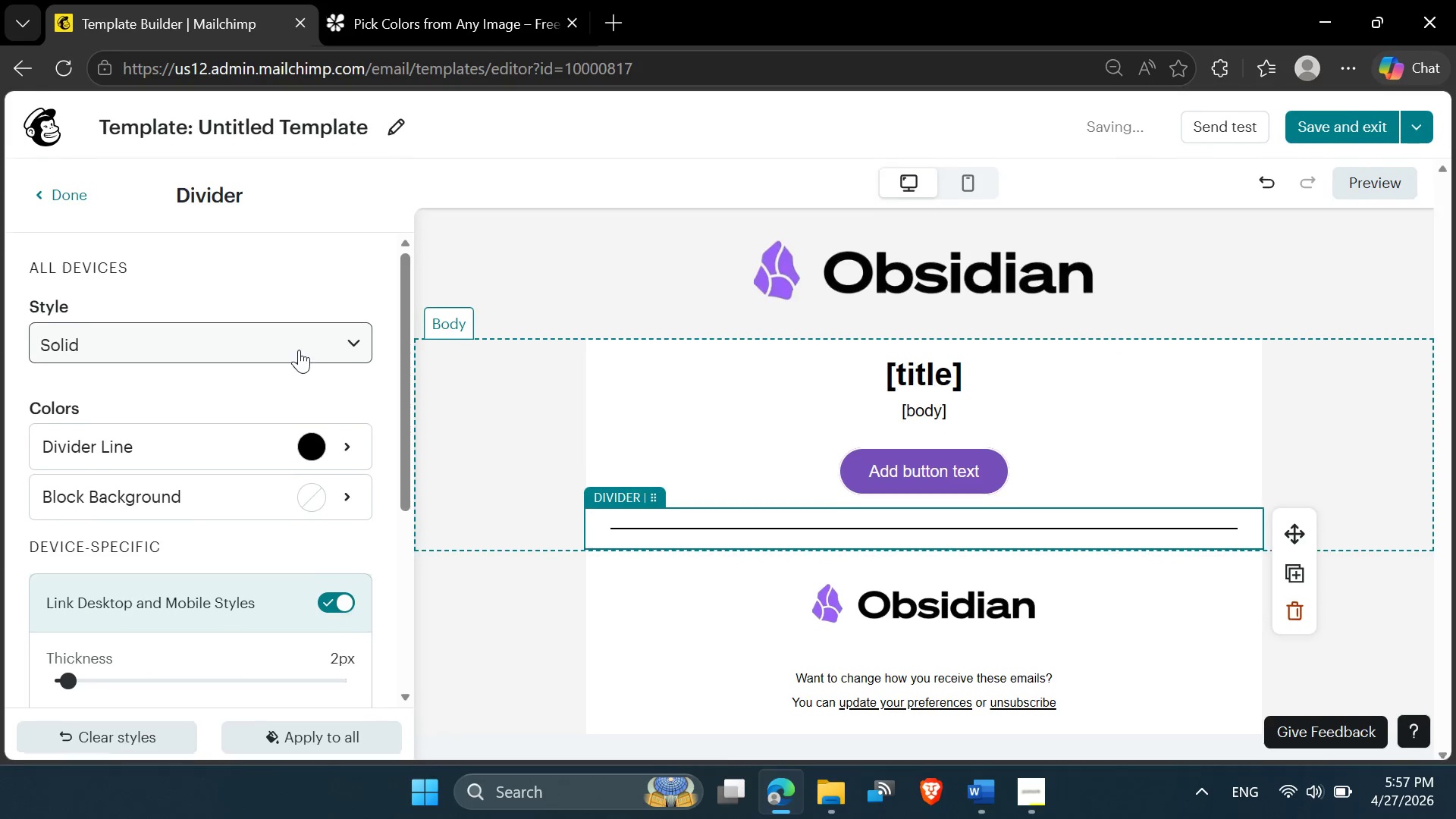 
left_click([330, 444])
 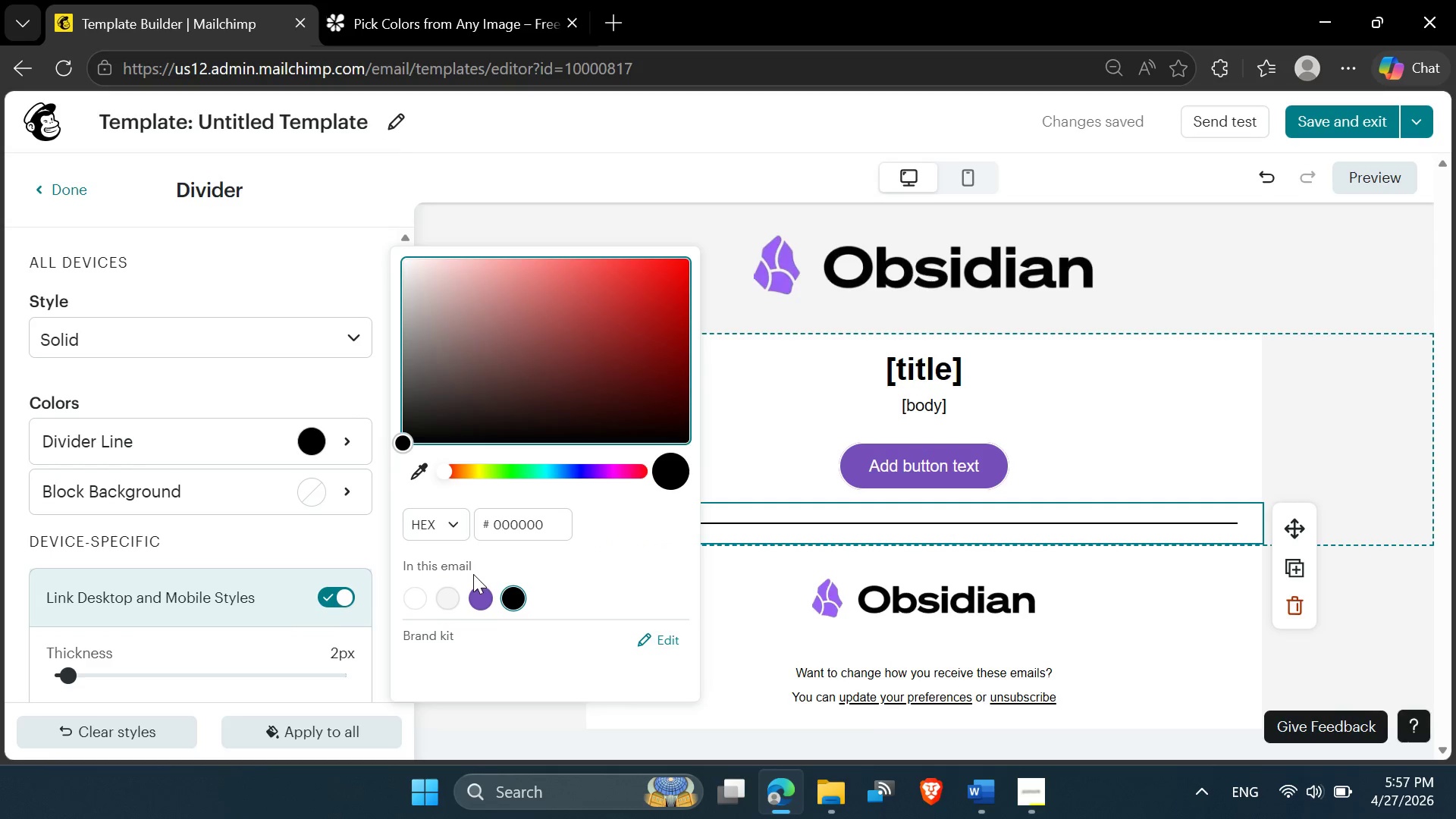 
left_click([473, 582])
 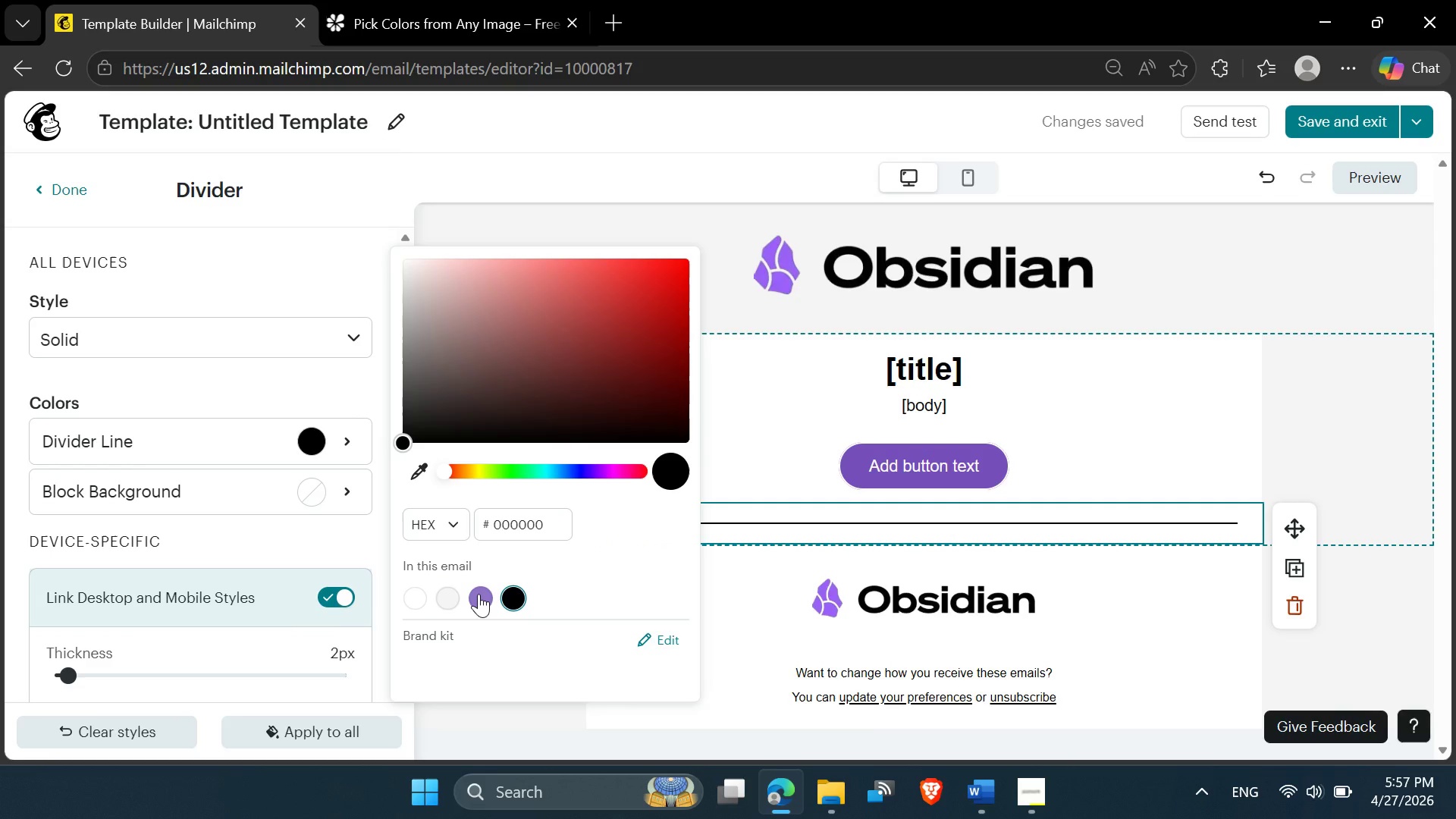 
left_click([479, 594])
 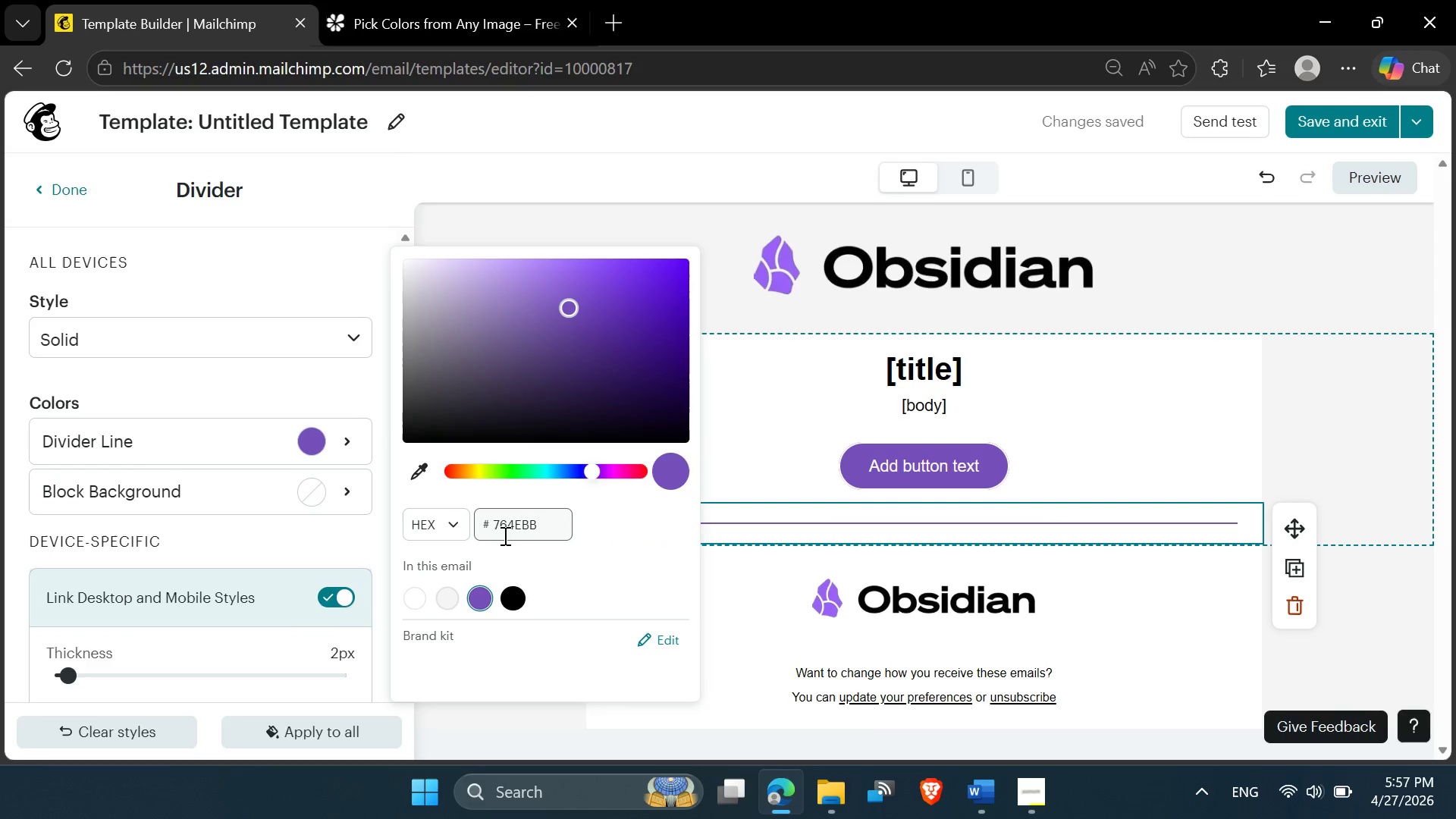 
wait(6.48)
 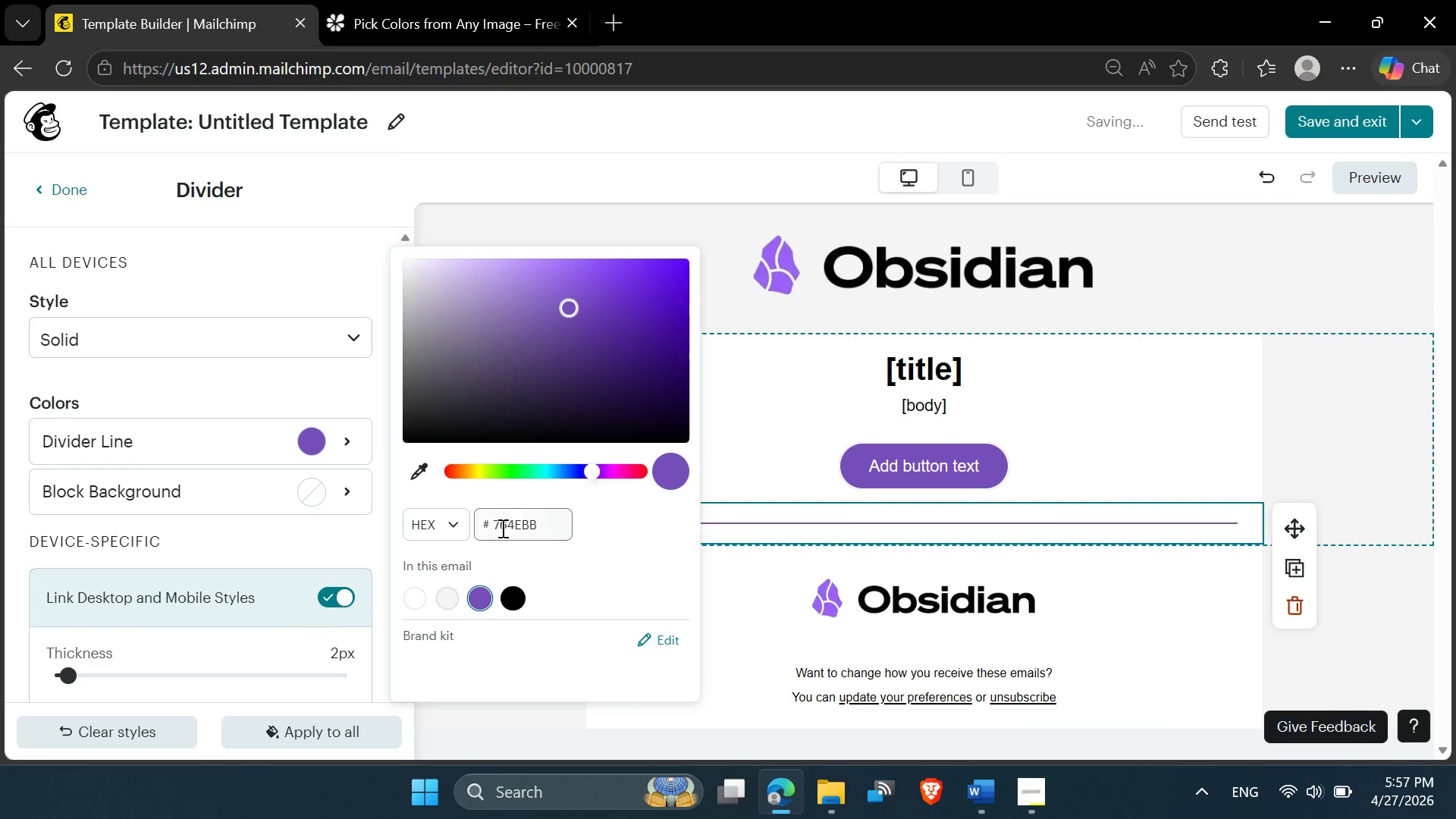 
left_click([362, 336])
 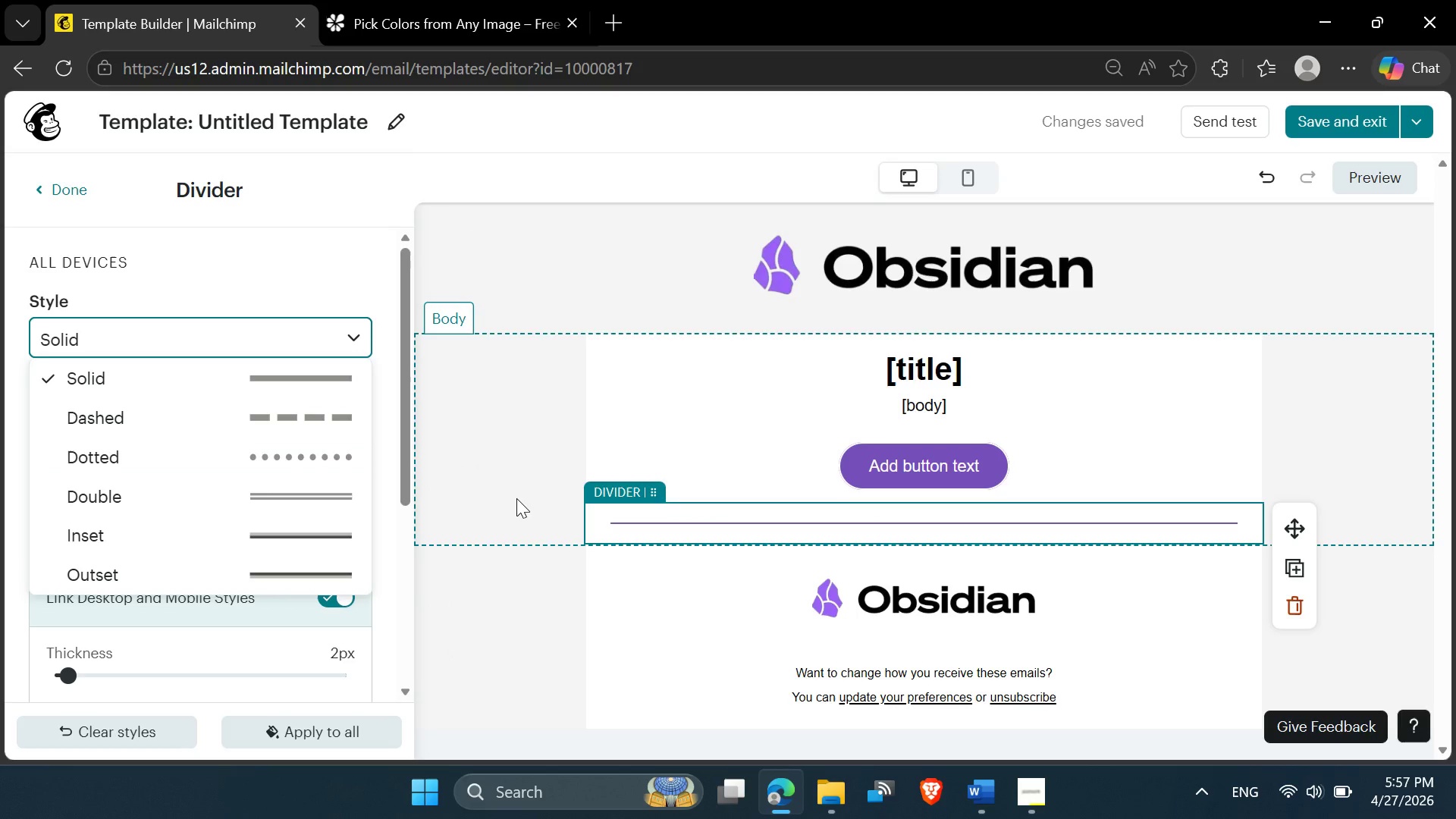 
wait(5.33)
 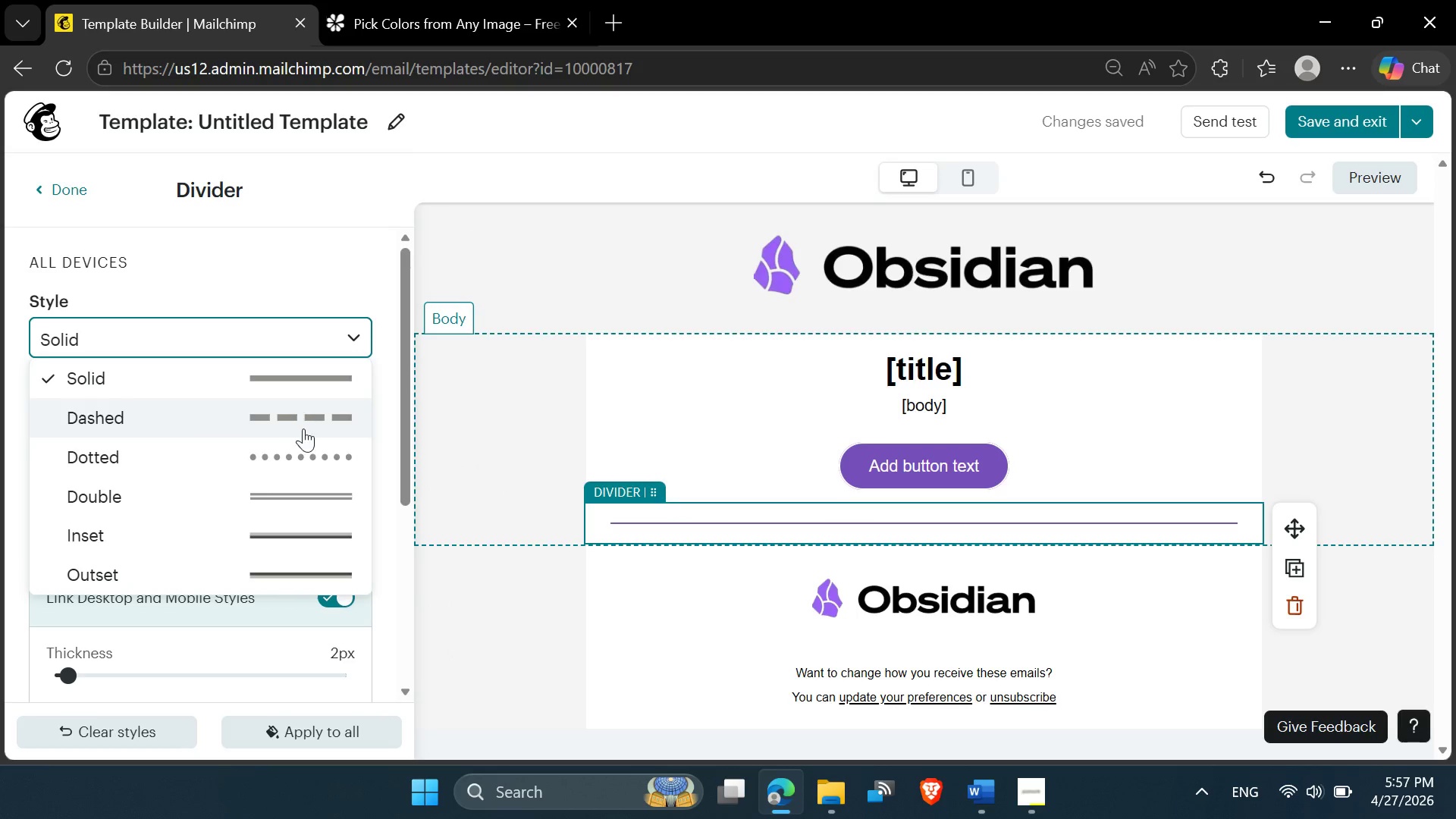 
left_click([324, 453])
 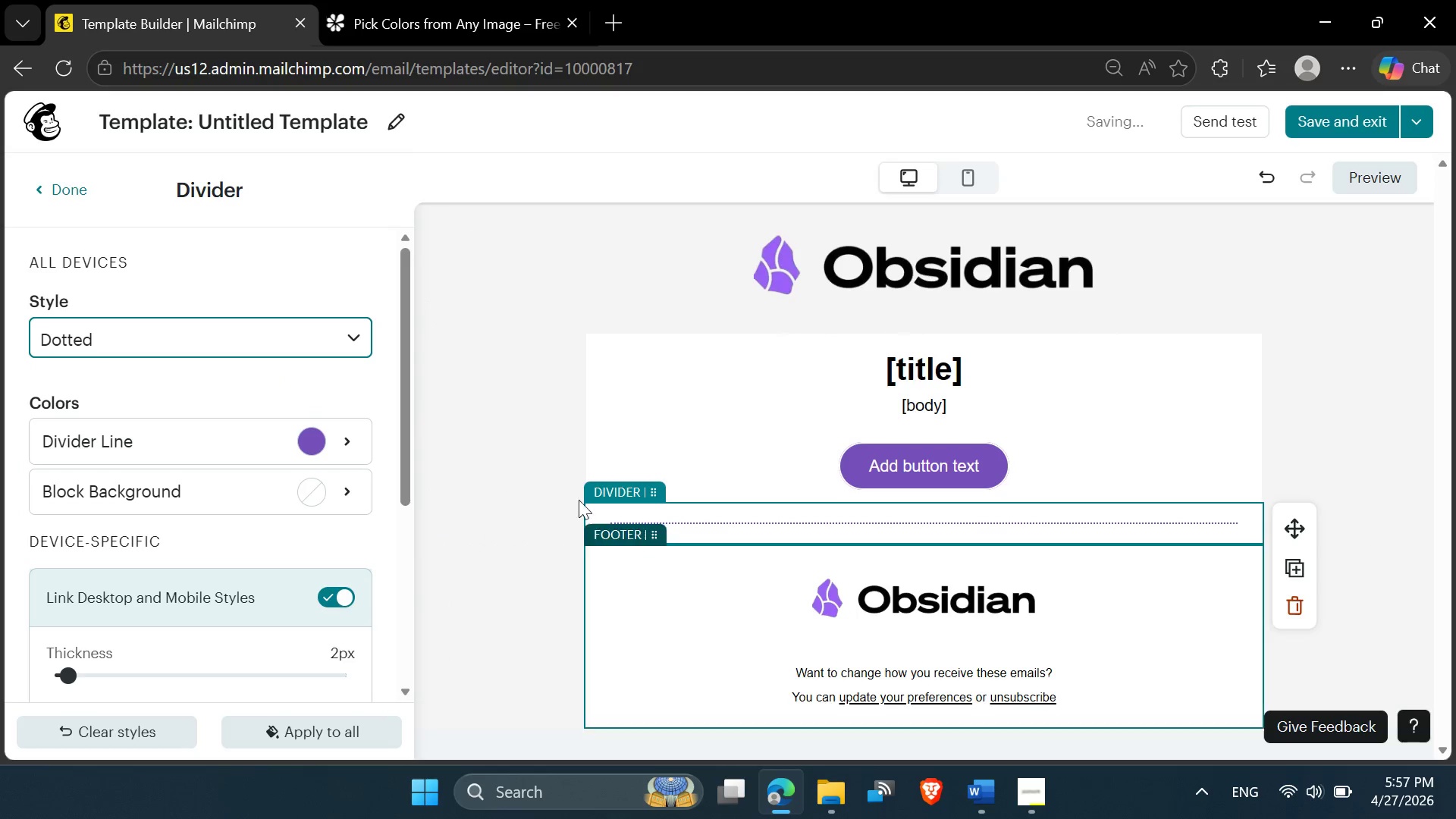 
left_click([551, 482])
 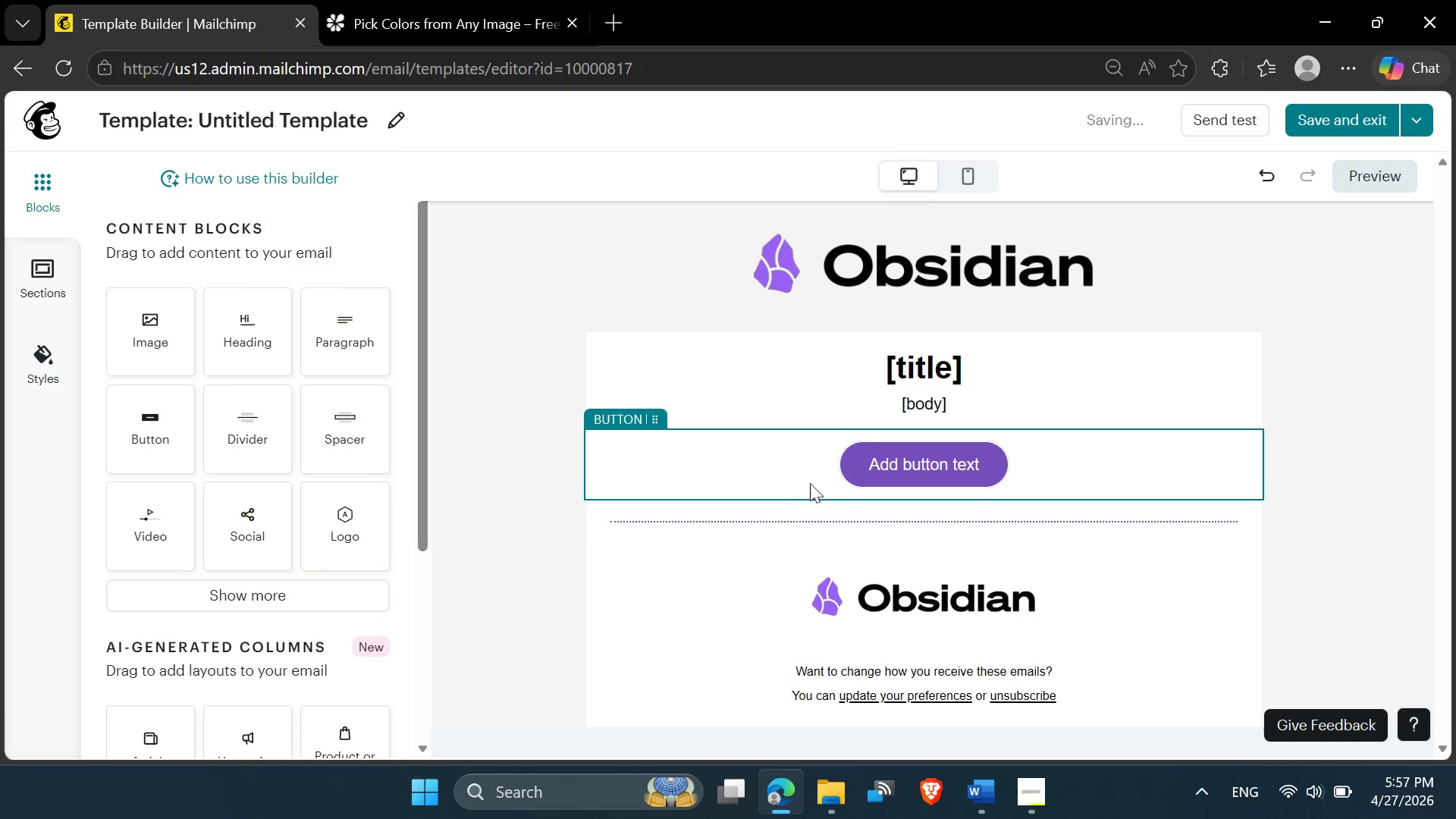 
left_click([1323, 408])
 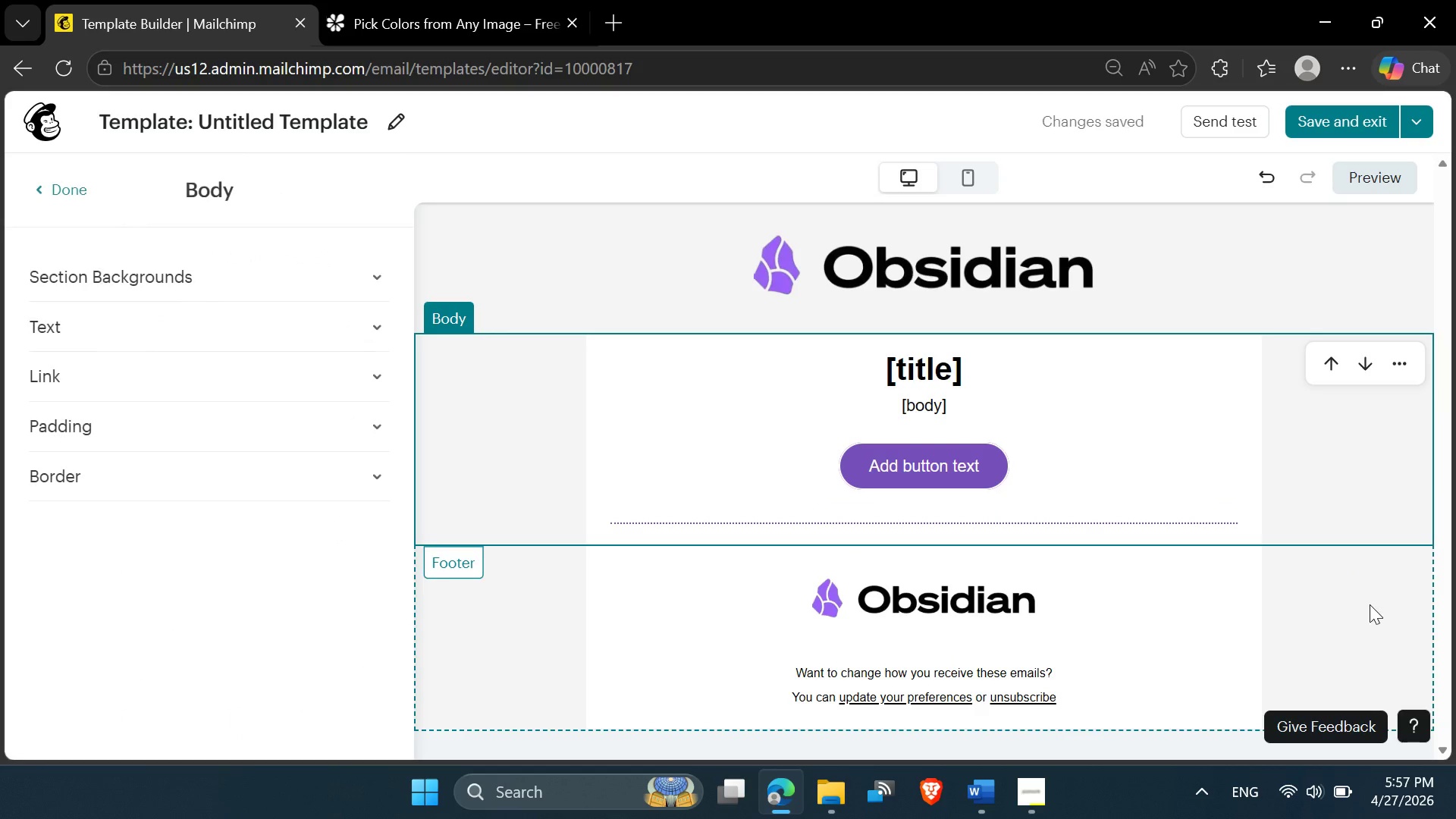 
left_click([1370, 607])
 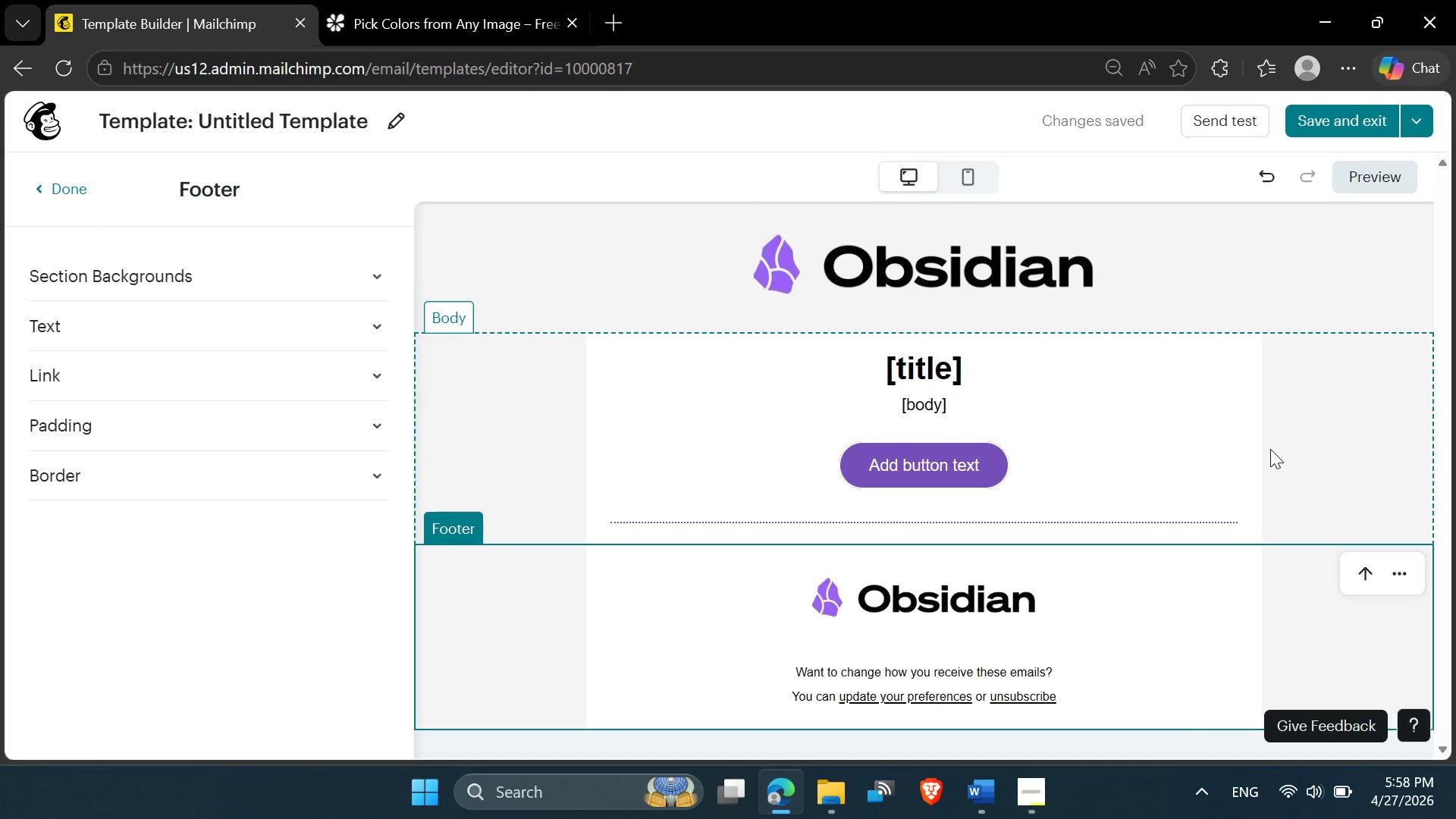 
left_click([1009, 318])
 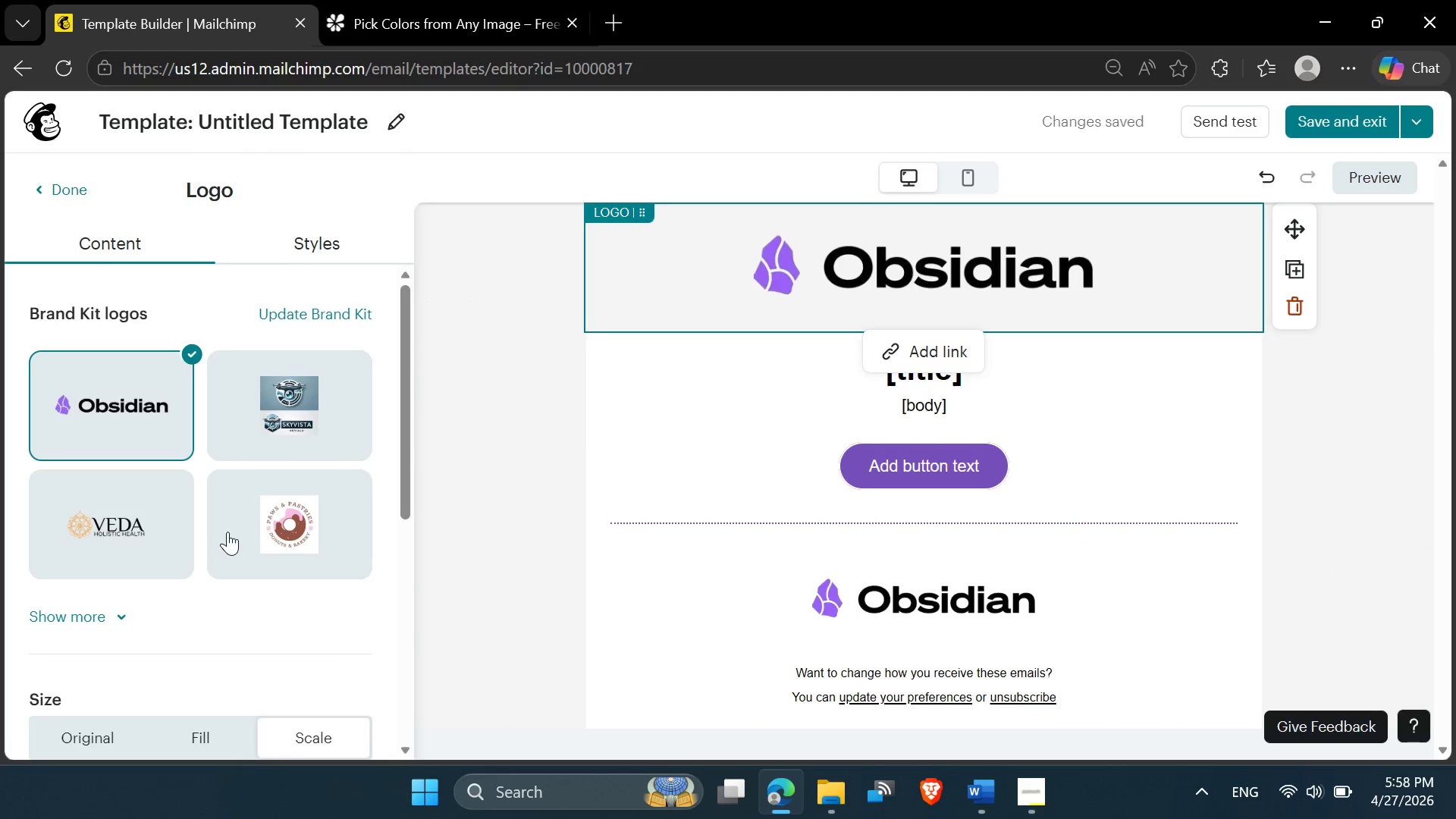 
left_click([311, 242])
 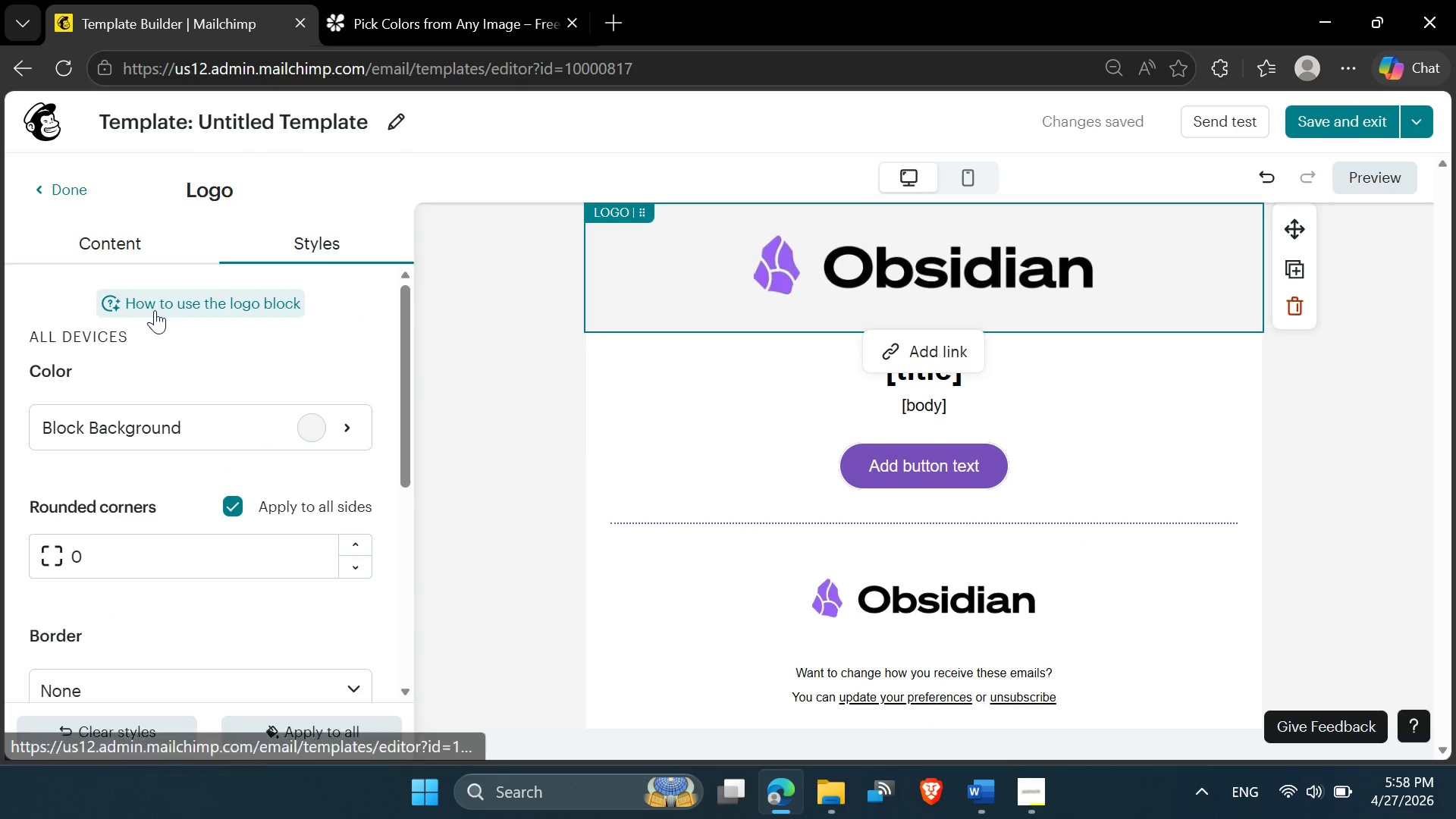 
left_click([118, 238])
 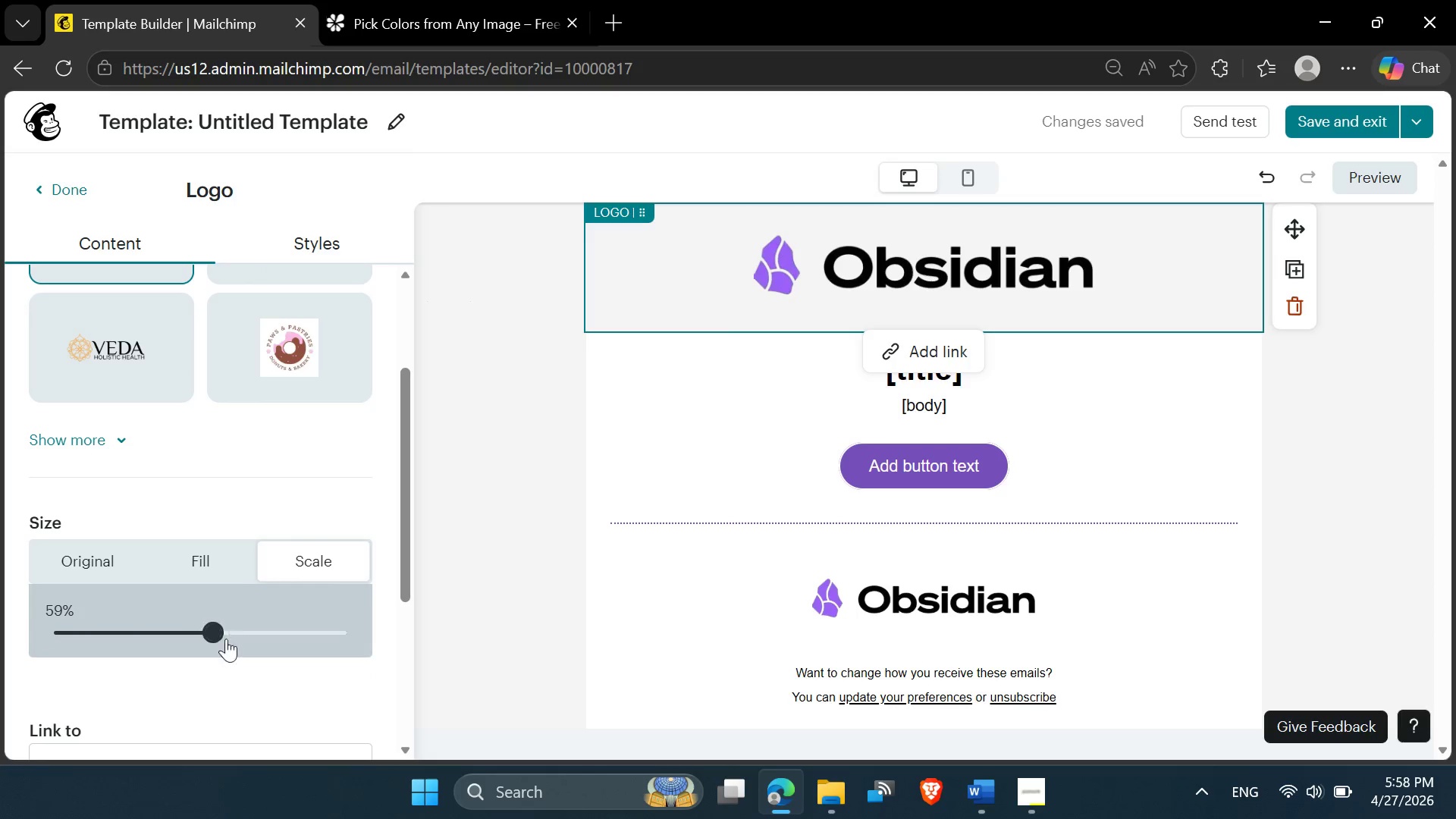 
left_click_drag(start_coordinate=[213, 631], to_coordinate=[186, 631])
 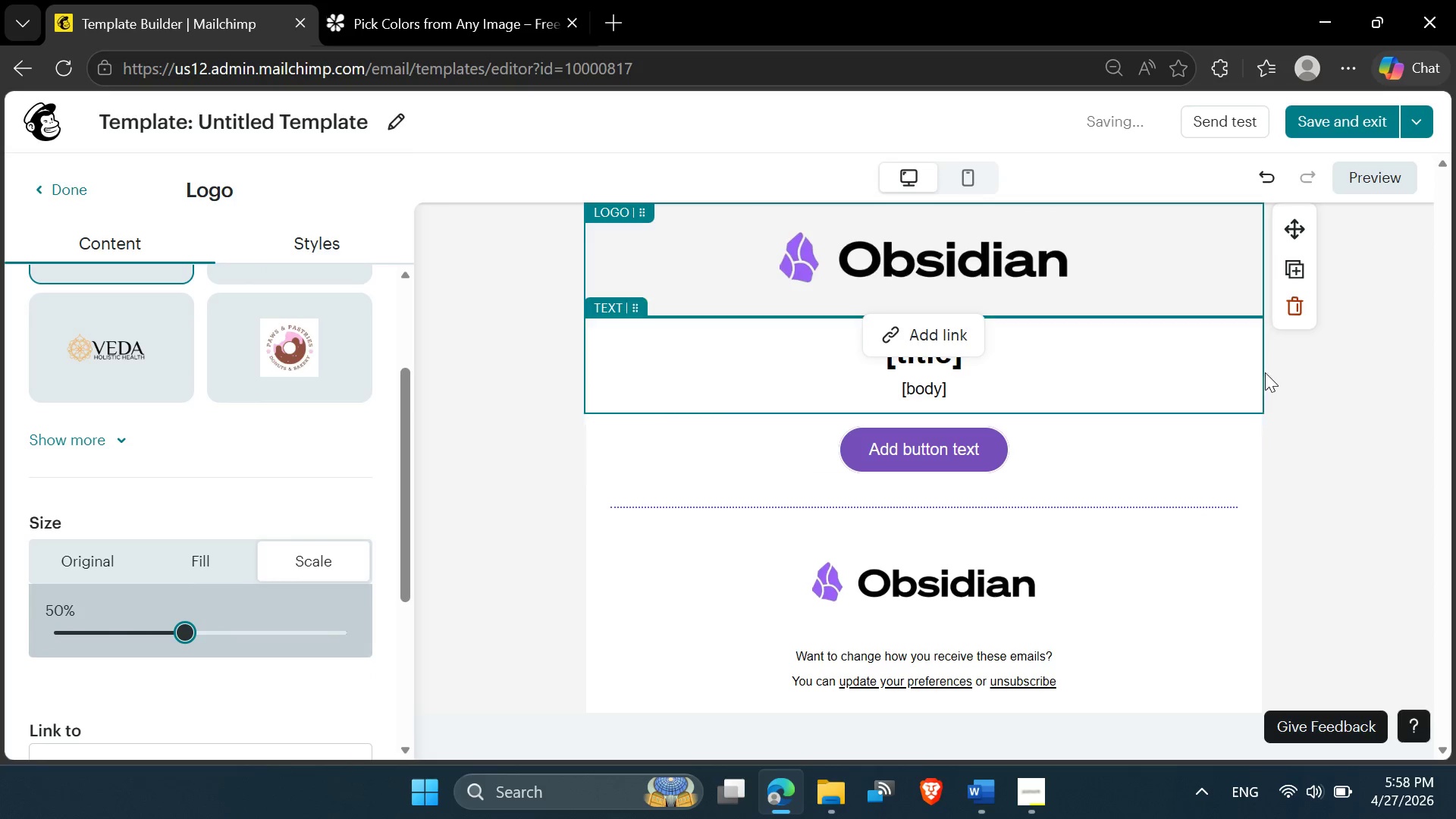 
left_click([1298, 388])
 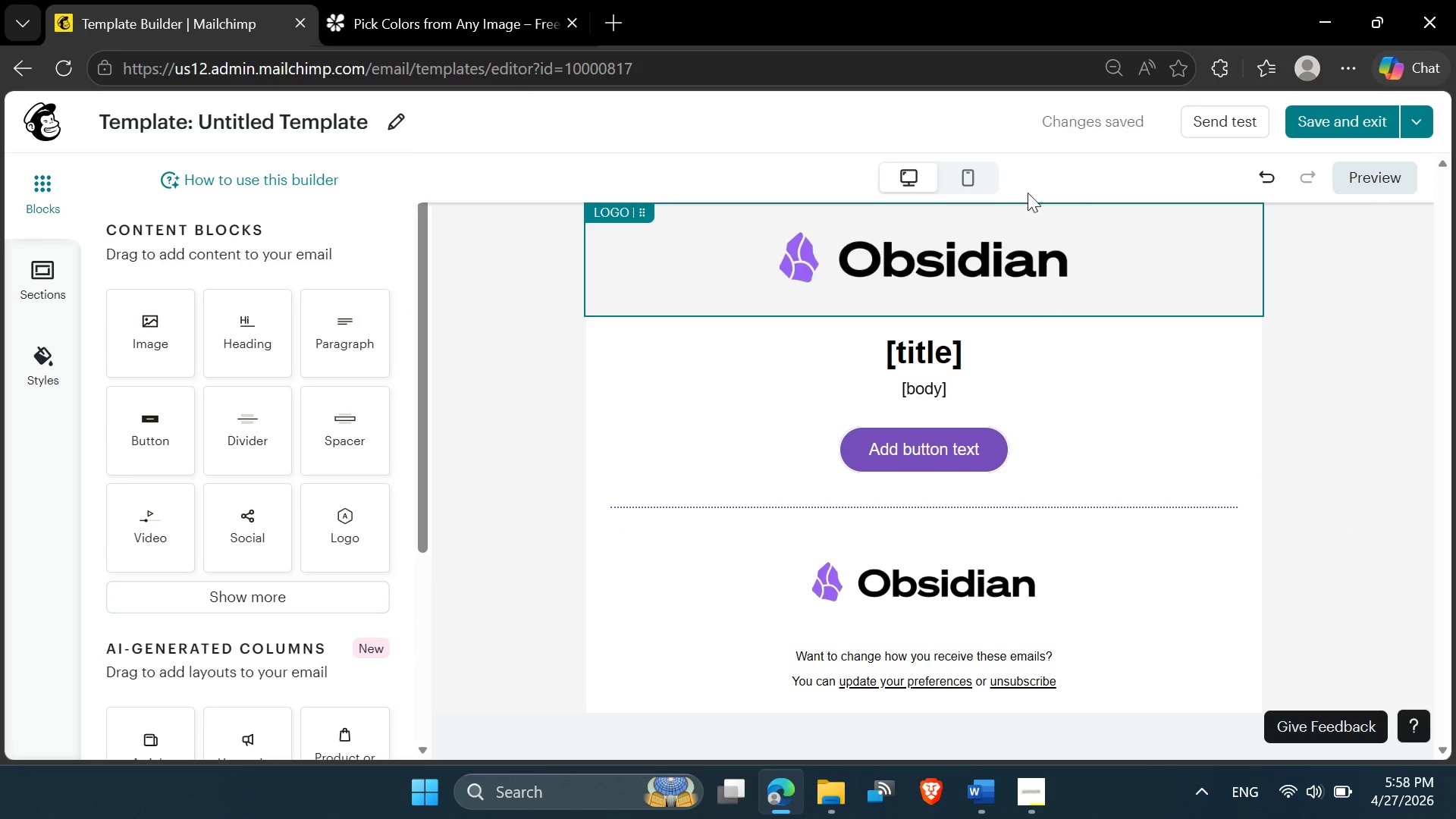 
left_click([975, 183])
 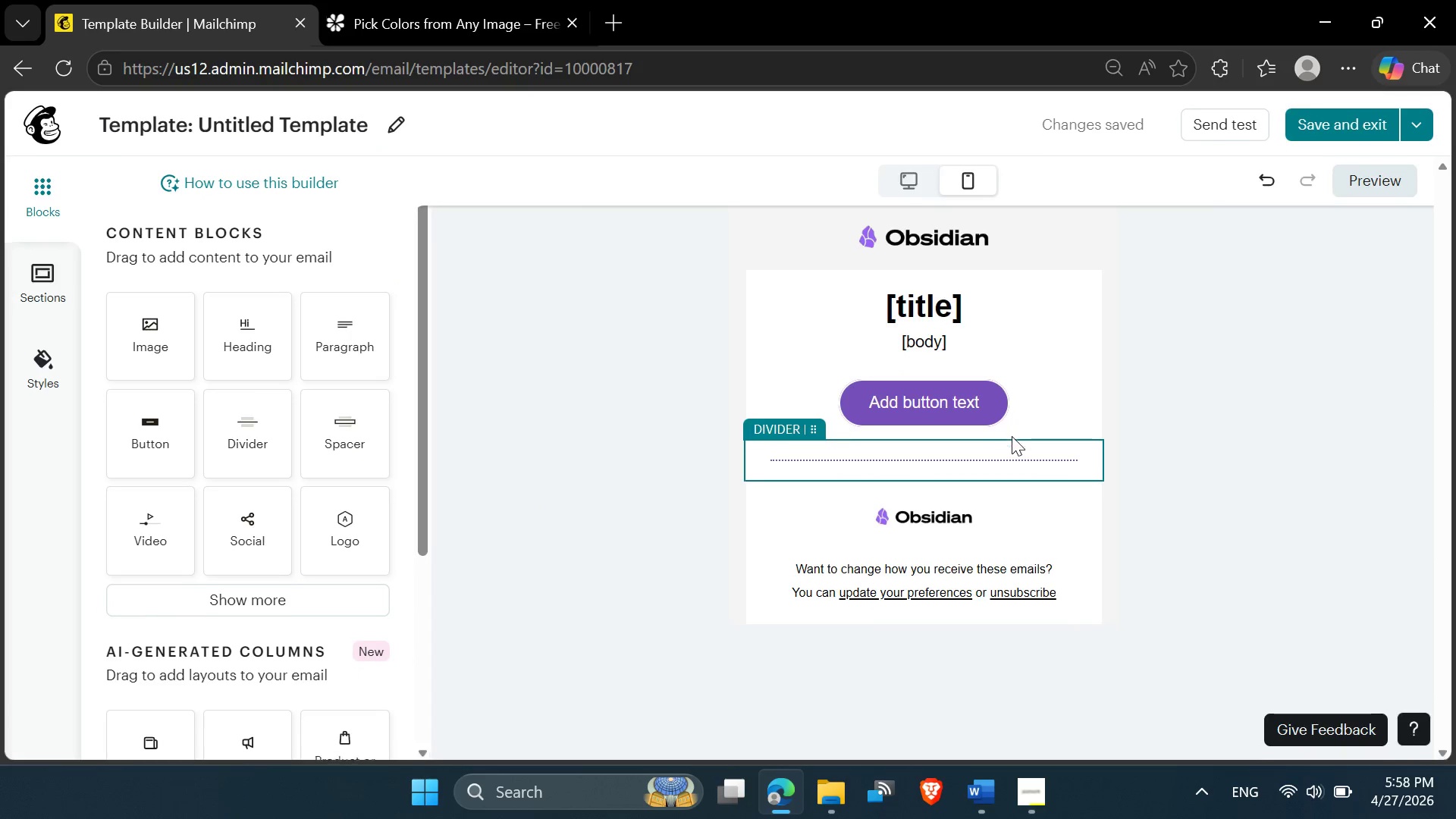 
left_click([1213, 433])
 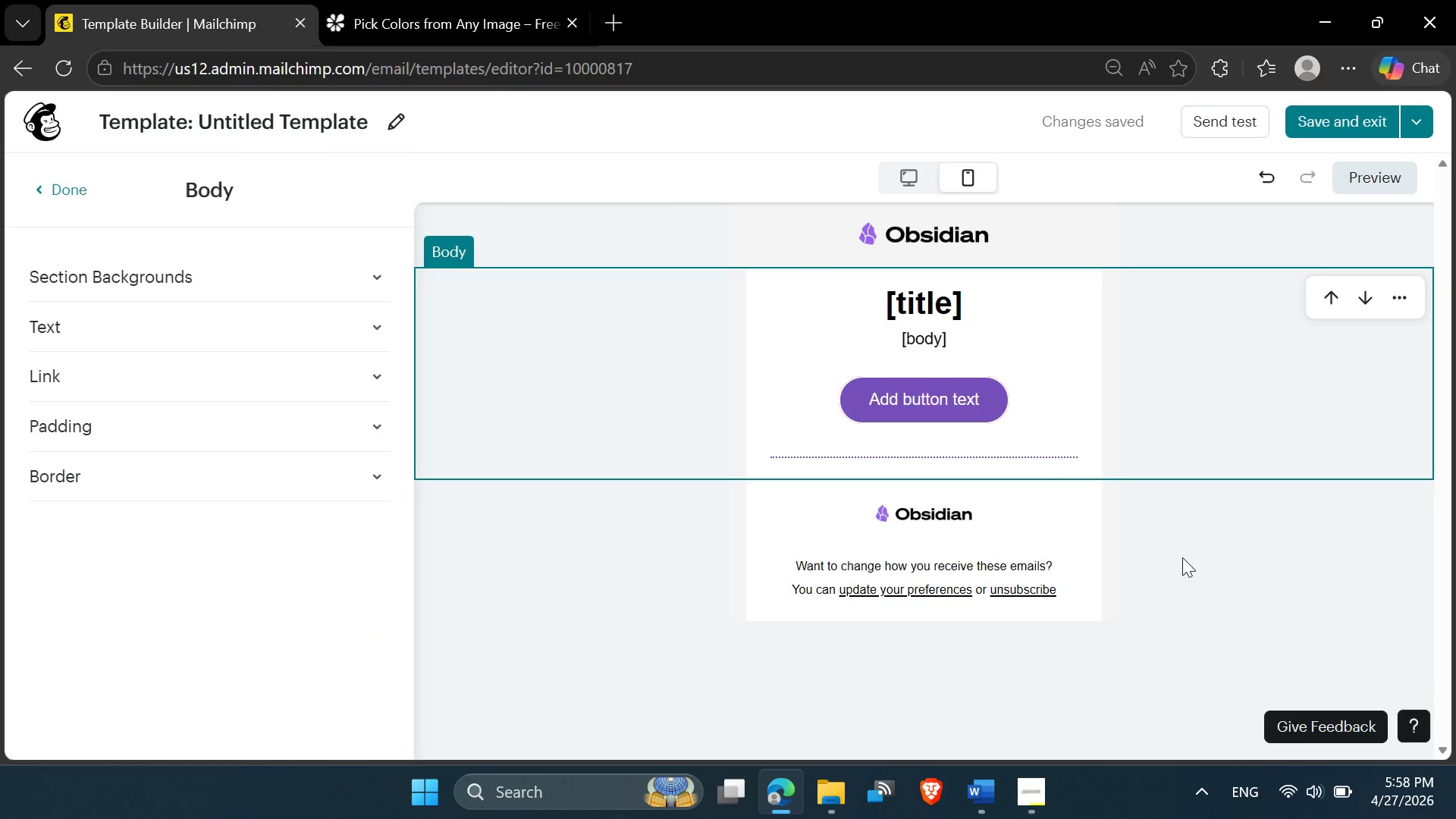 
left_click([1181, 559])
 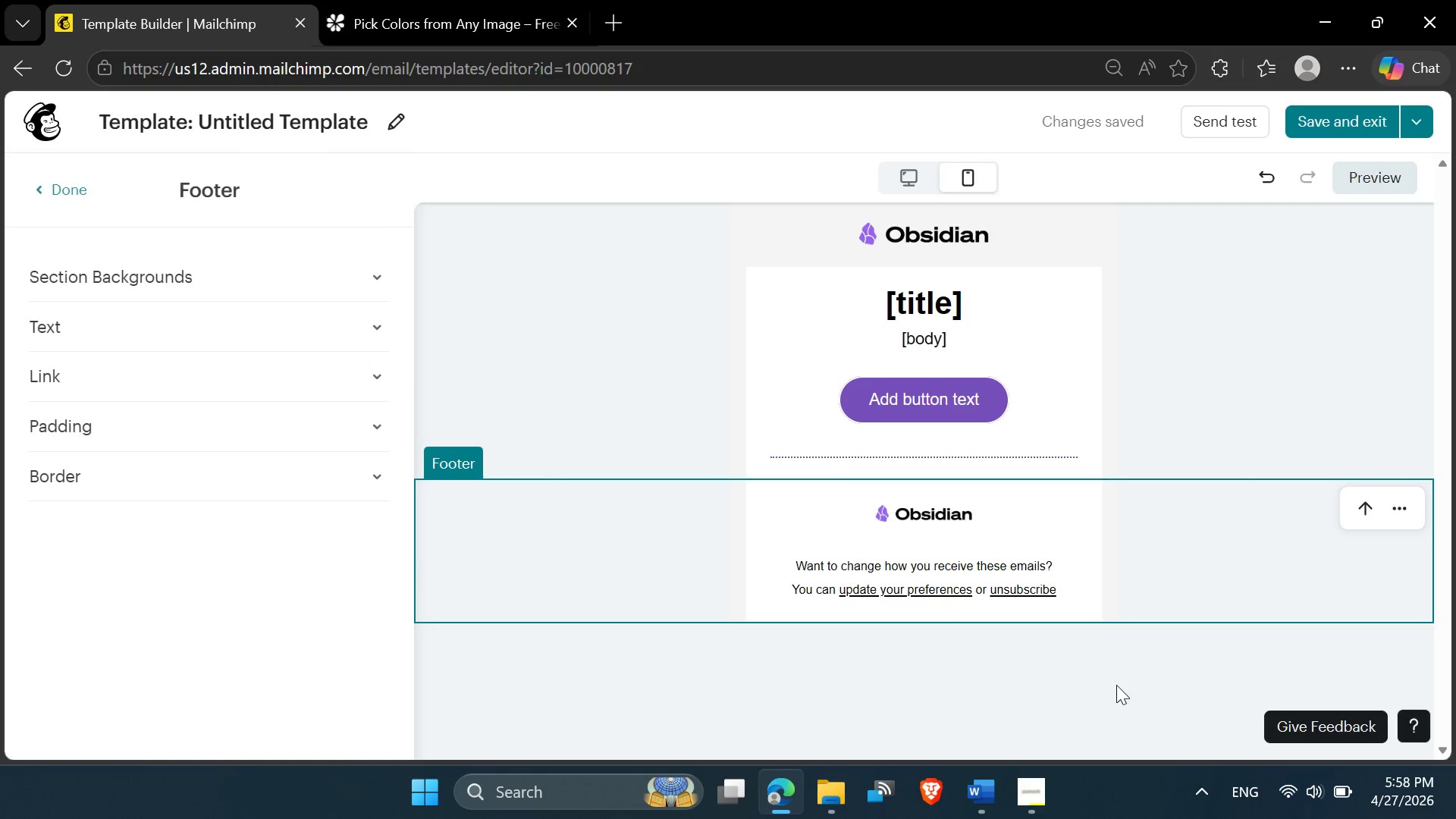 
left_click([1116, 685])
 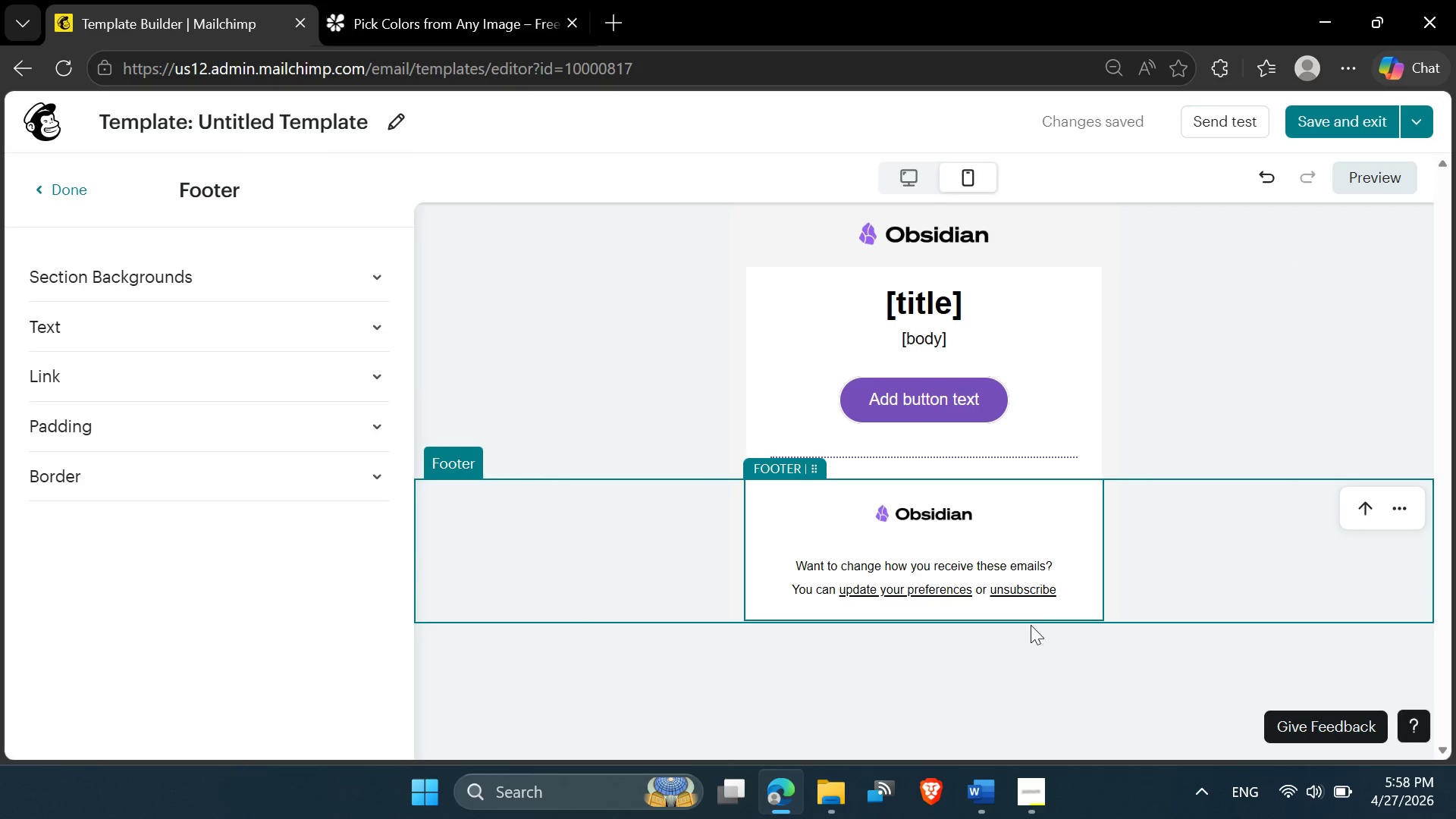 
left_click([933, 540])
 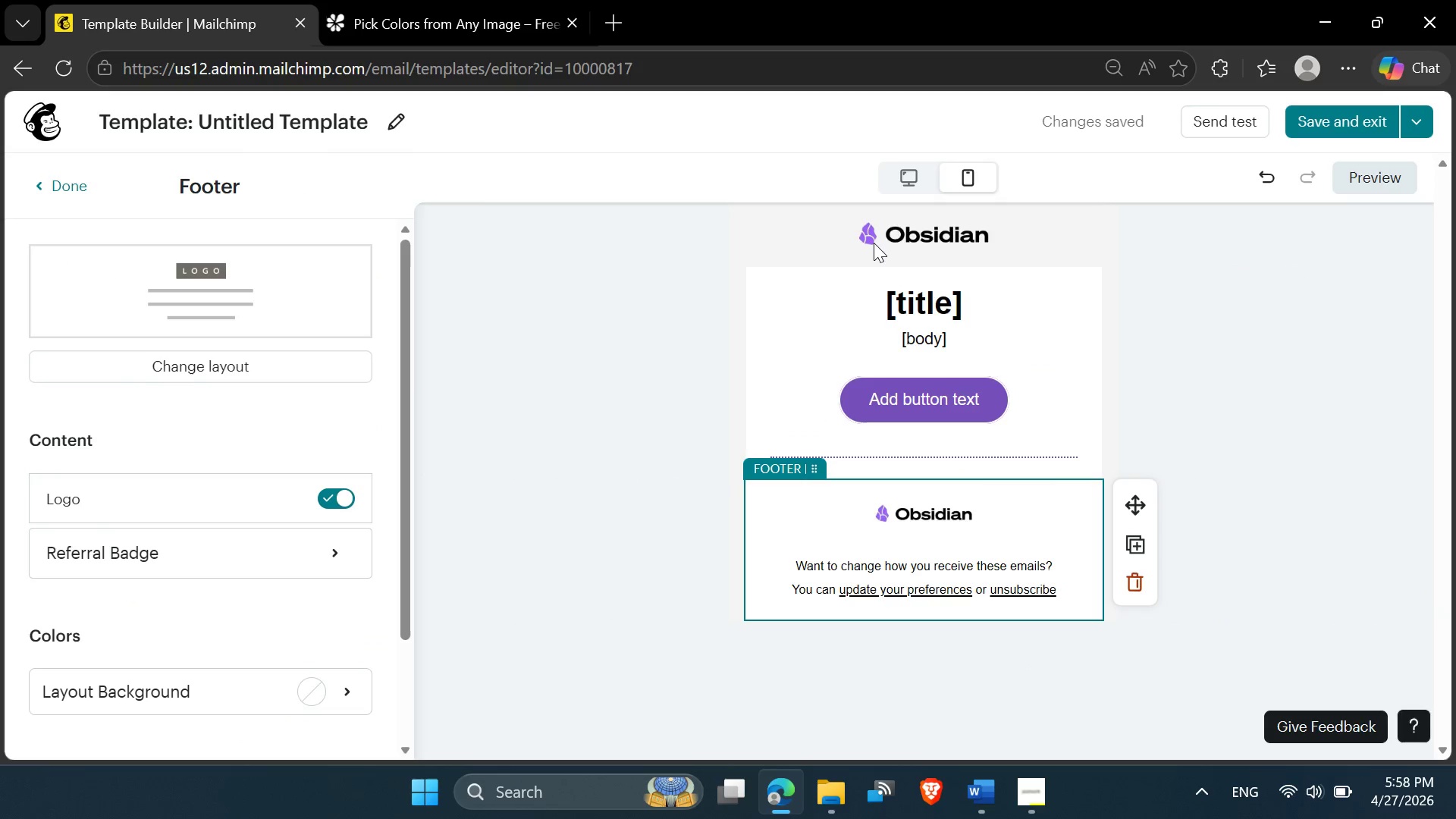 
left_click([906, 186])
 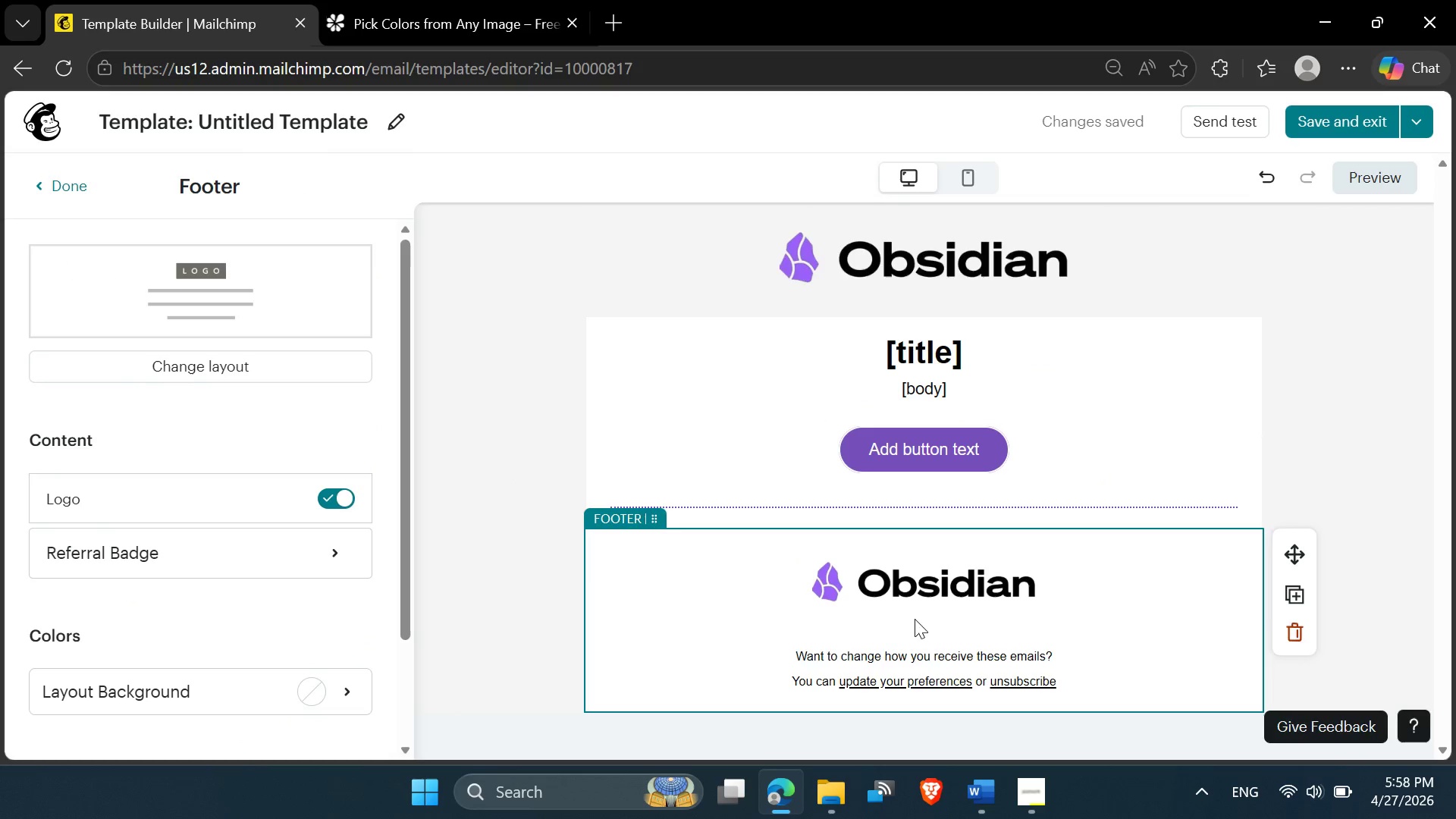 
left_click([908, 627])
 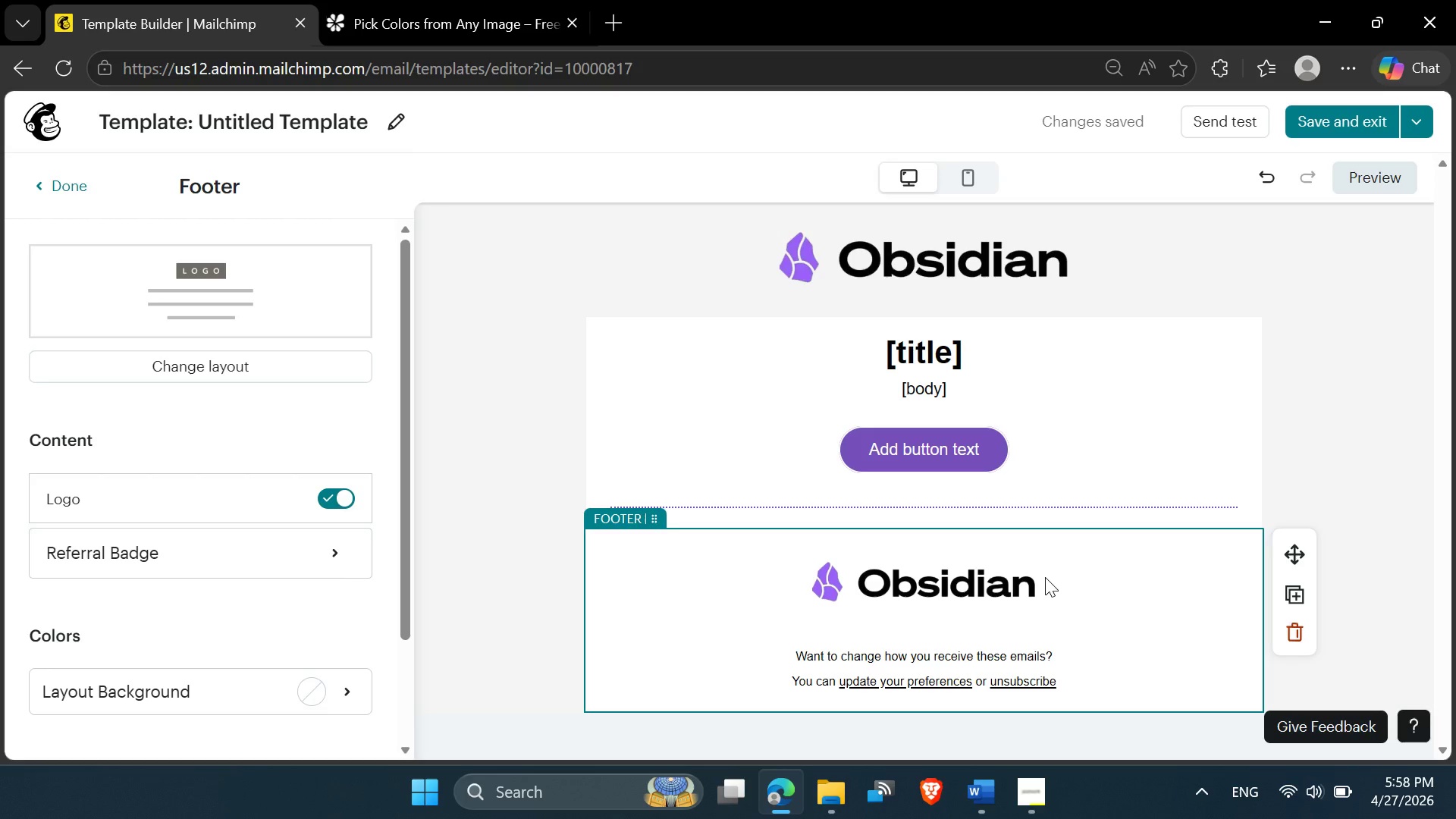 
left_click([1045, 577])
 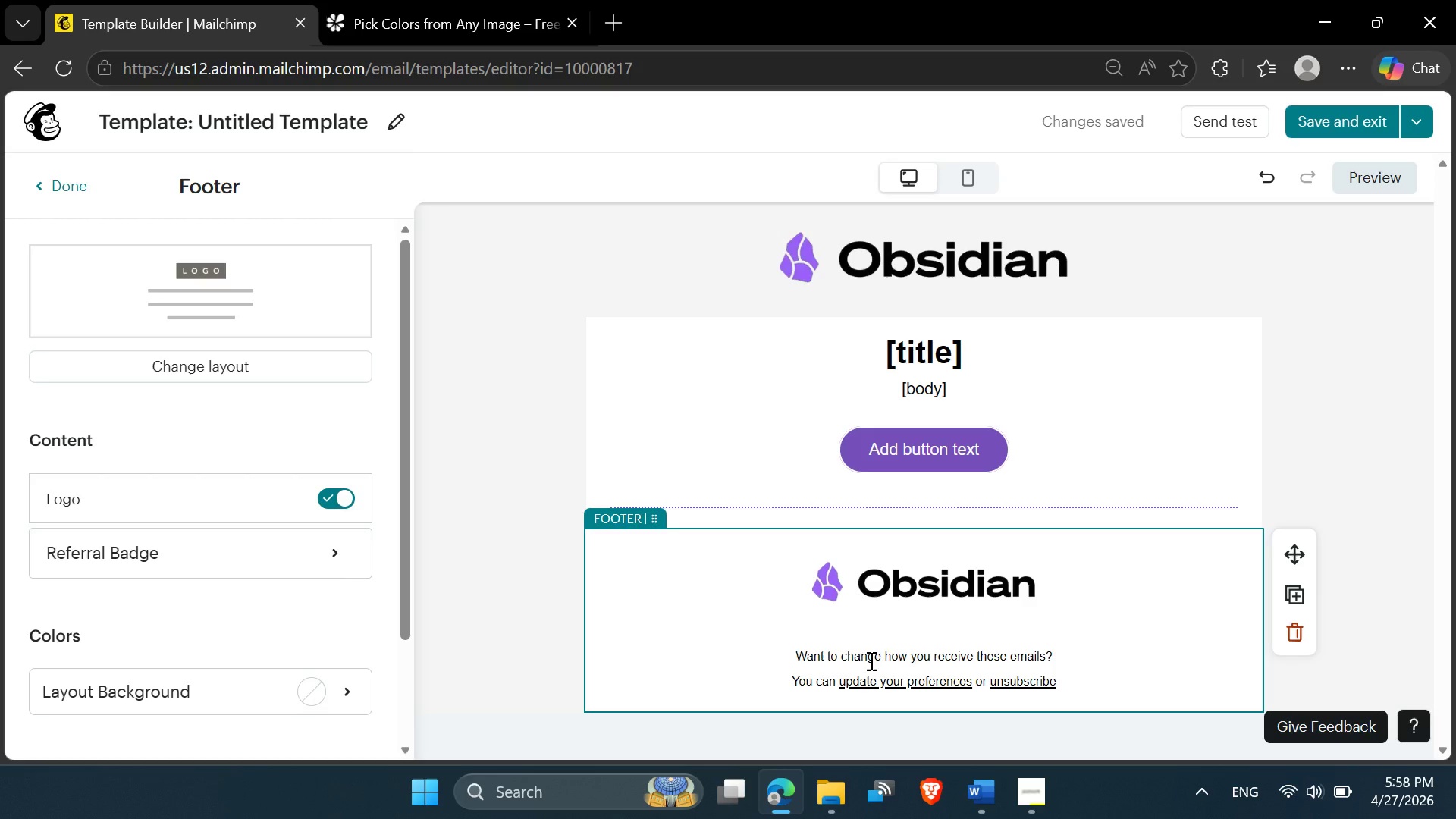 
left_click([870, 661])
 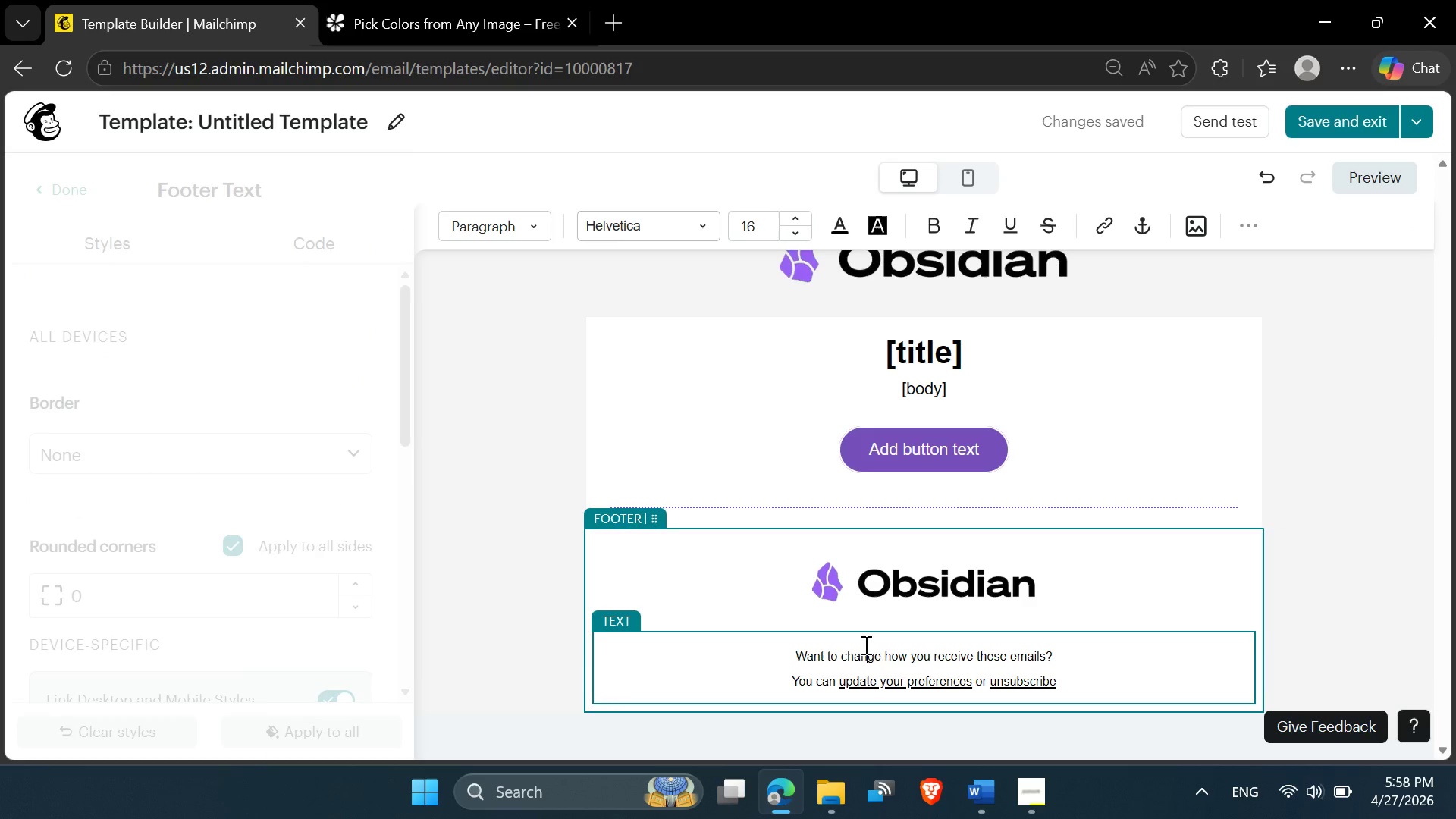 
left_click([864, 645])
 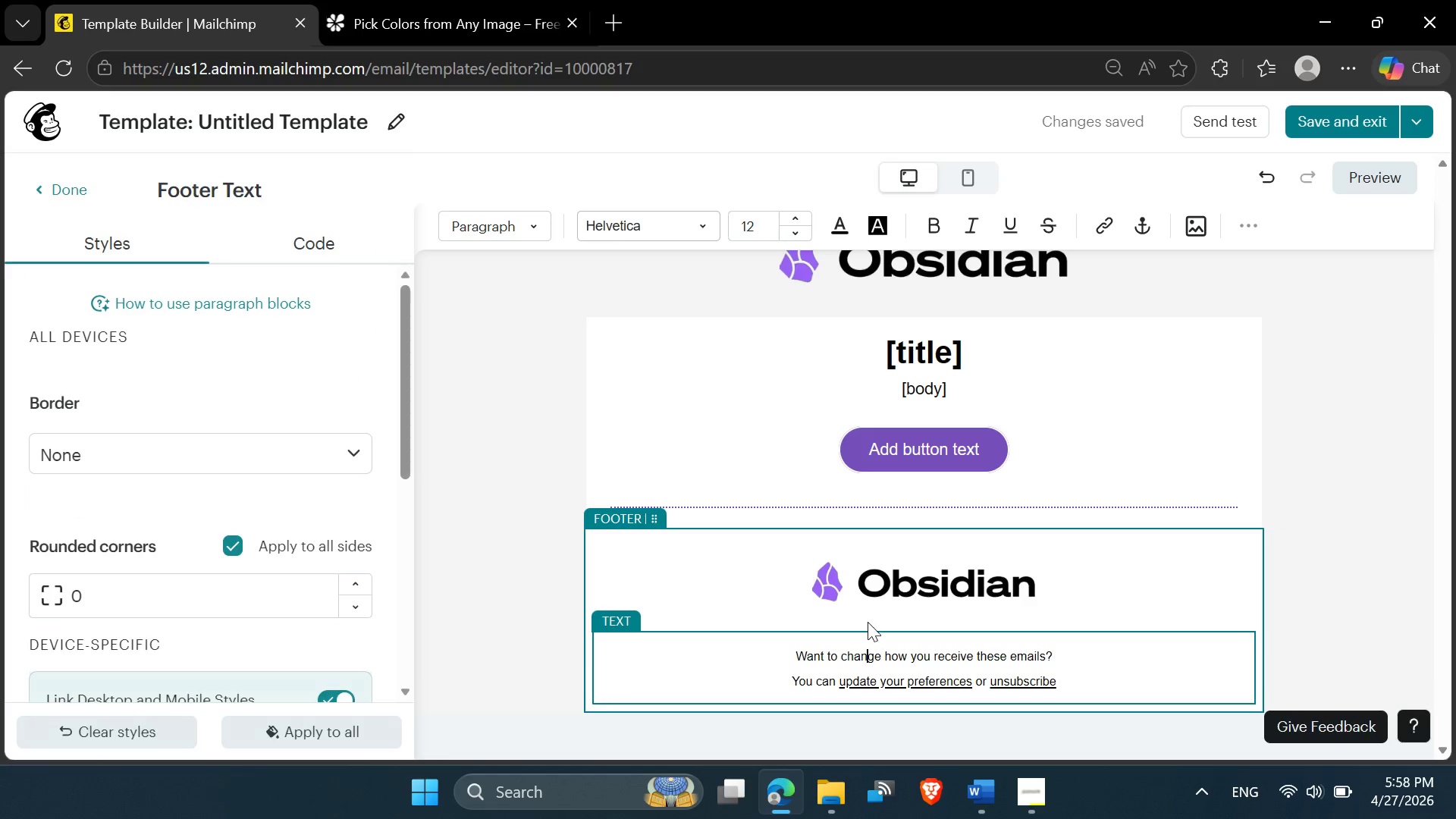 
left_click([868, 622])
 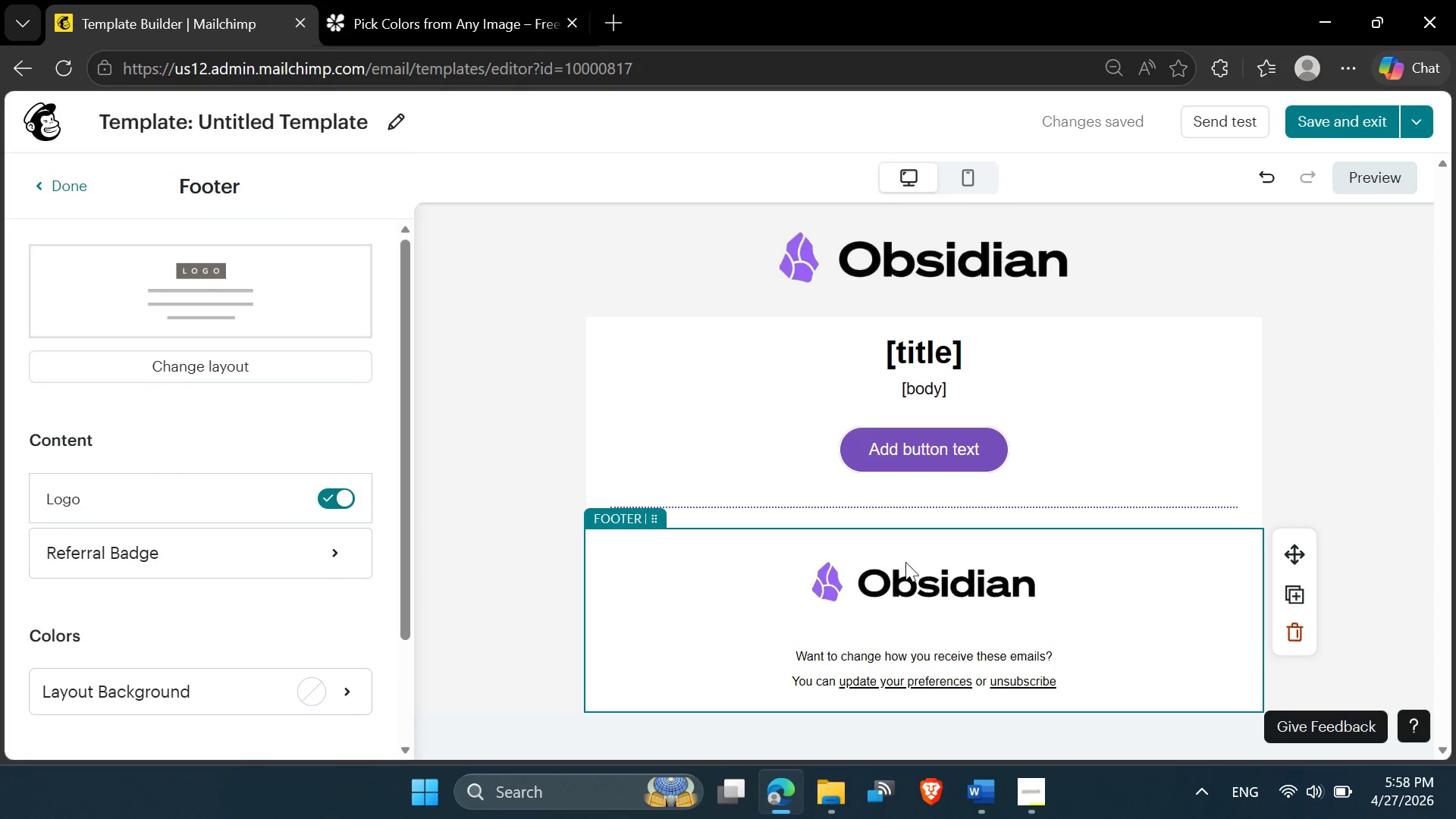 
wait(8.3)
 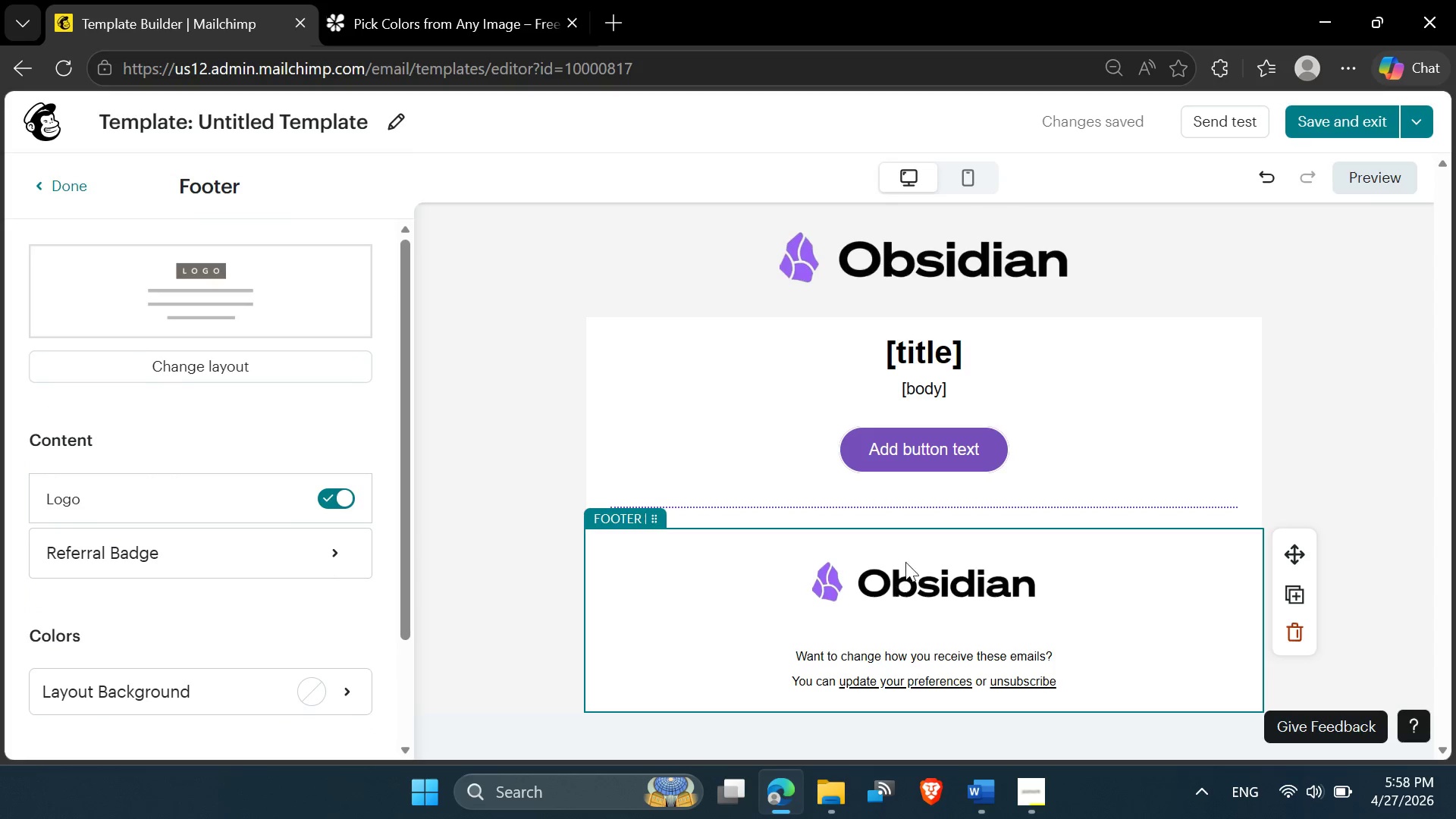 
left_click([968, 441])
 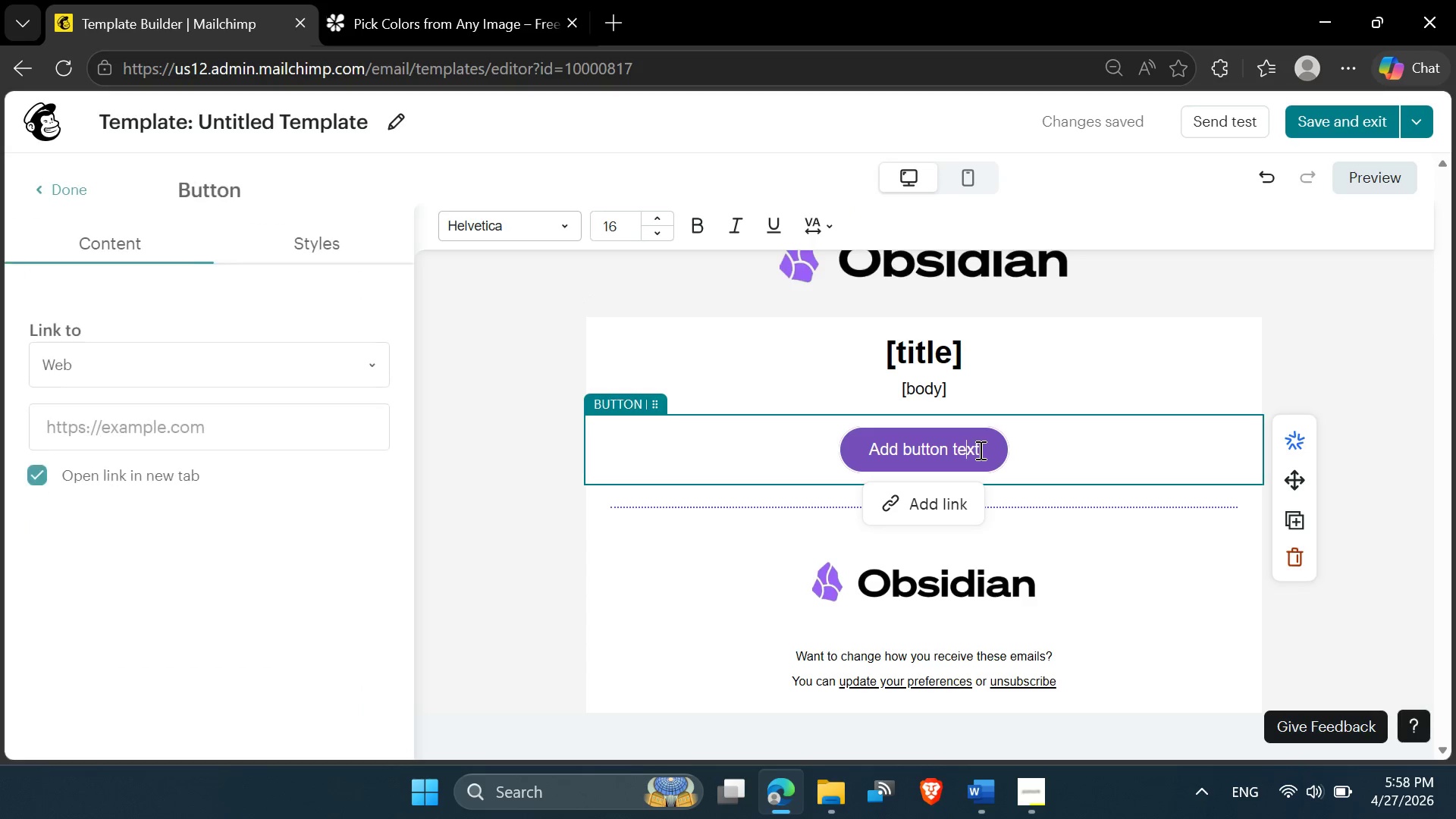 
left_click_drag(start_coordinate=[980, 450], to_coordinate=[883, 450])
 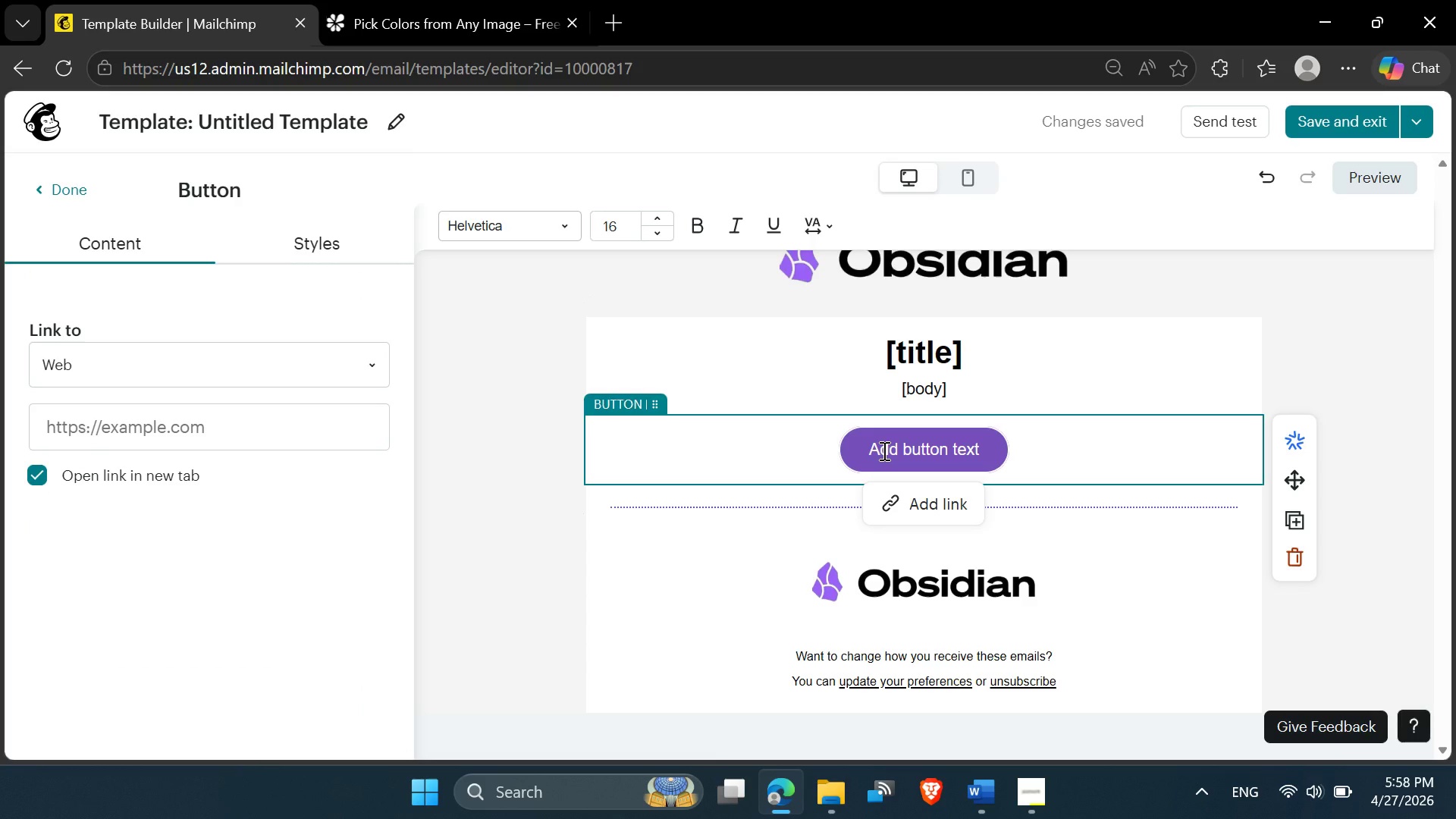 
double_click([883, 450])
 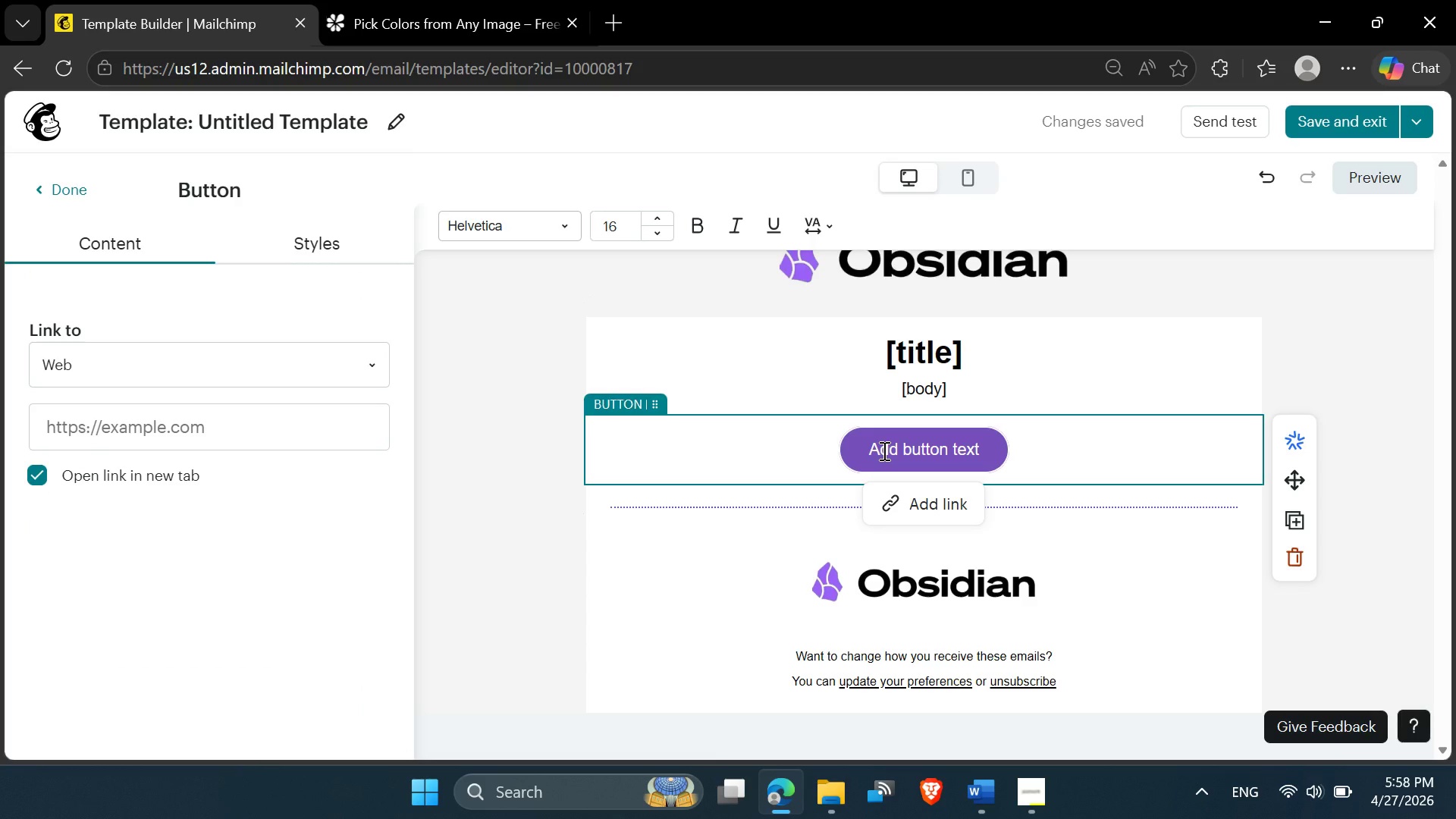 
triple_click([883, 450])
 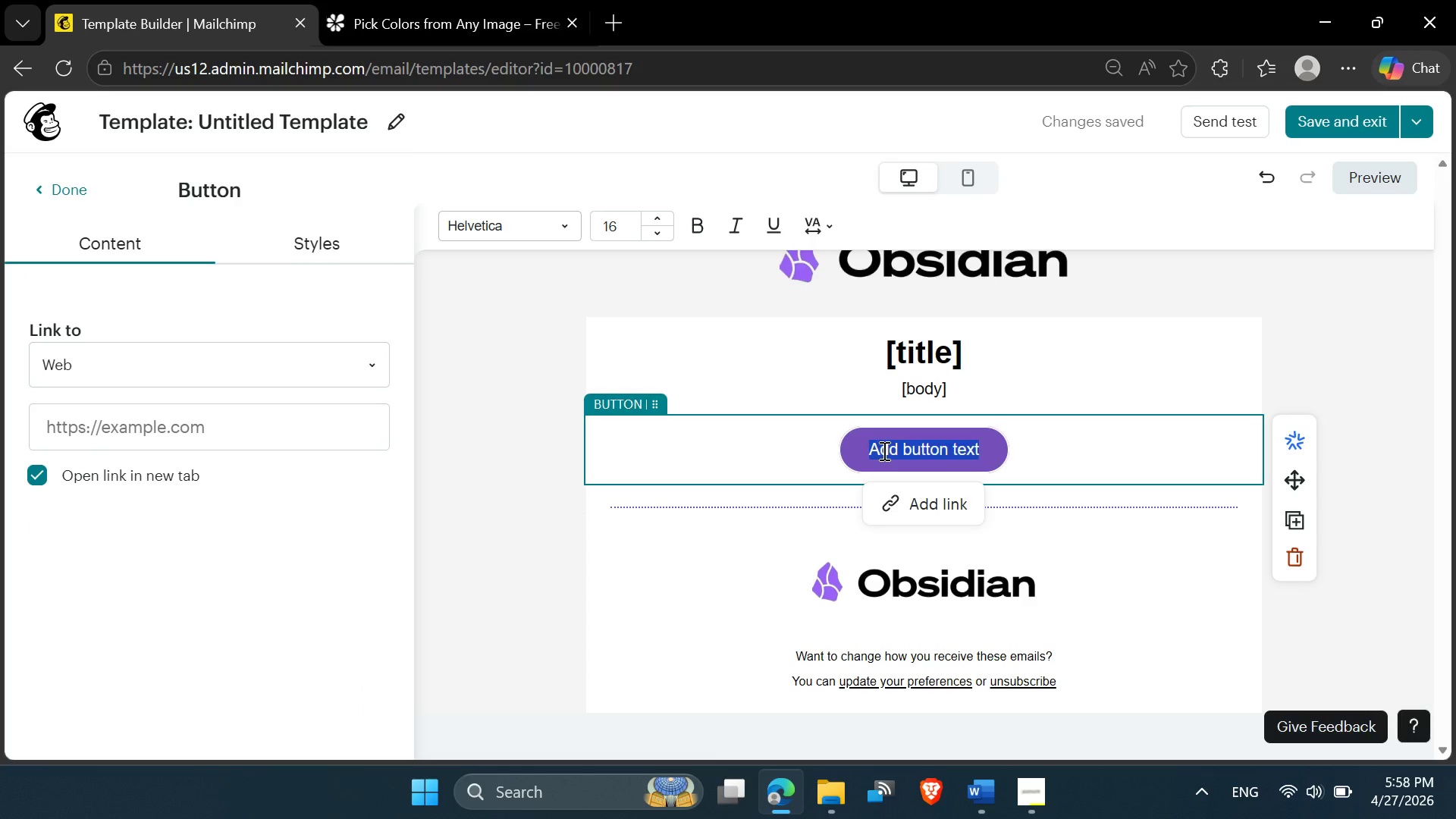 
triple_click([883, 450])
 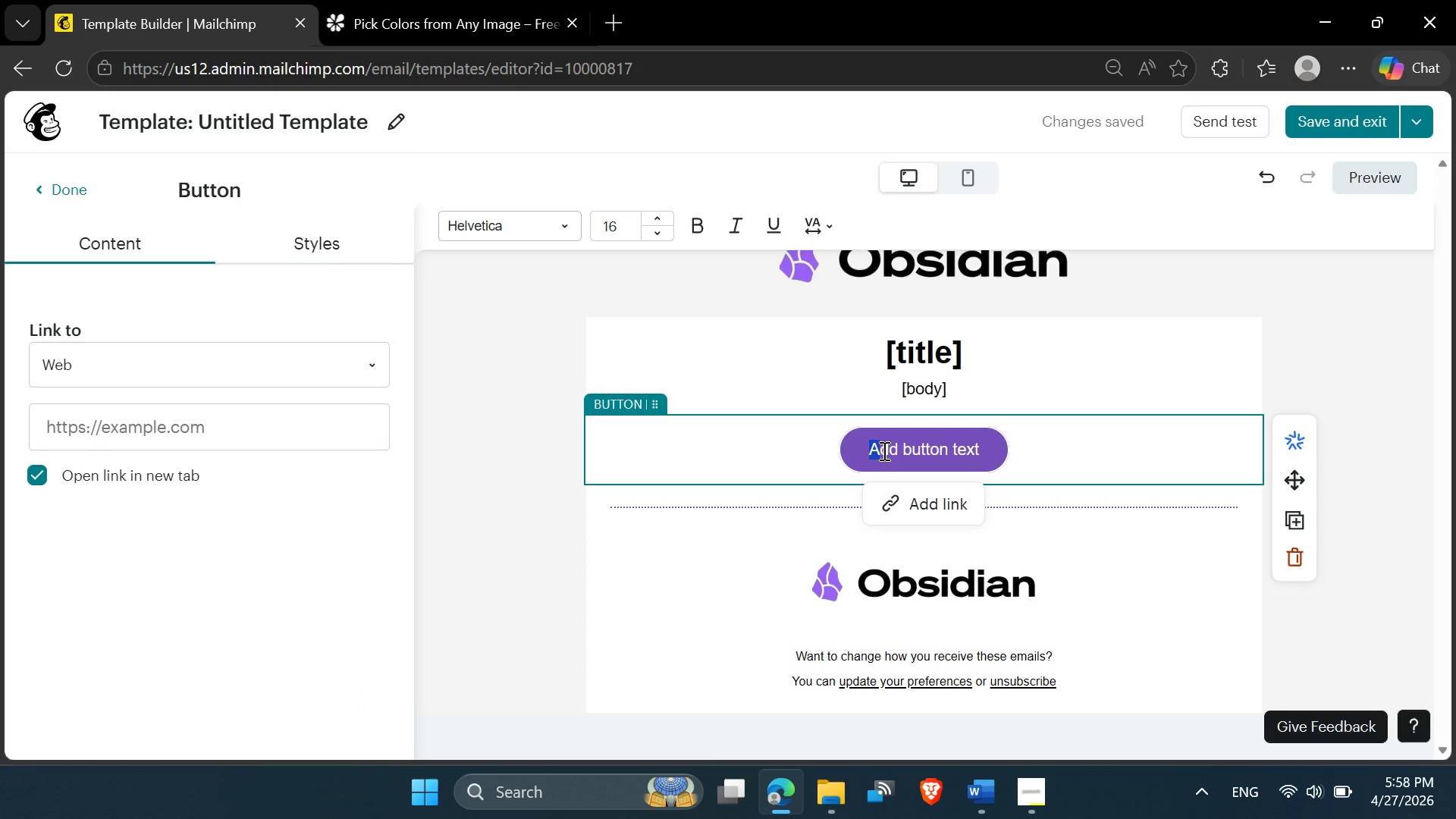 
key(BracketLeft)
 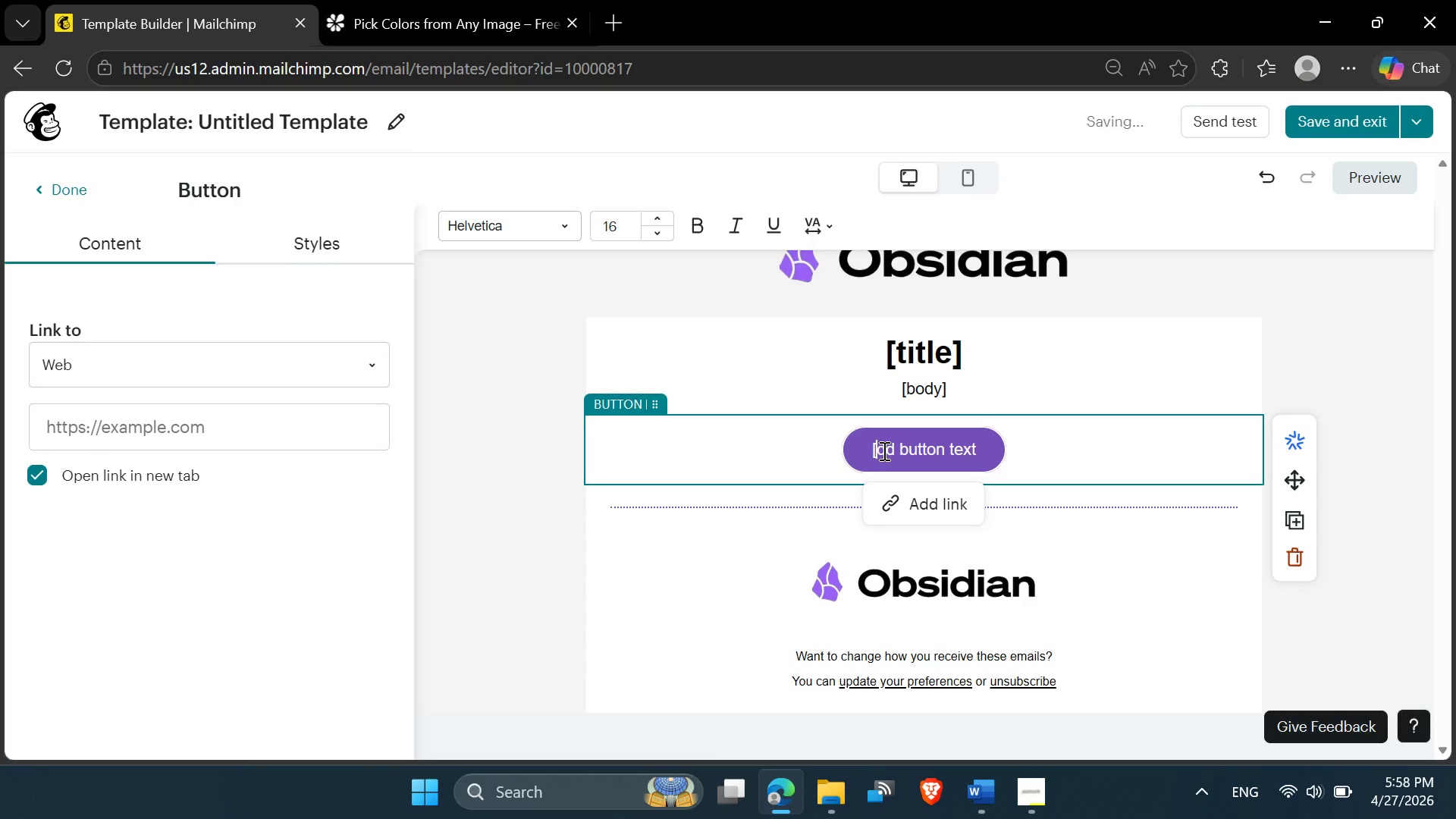 
double_click([883, 450])
 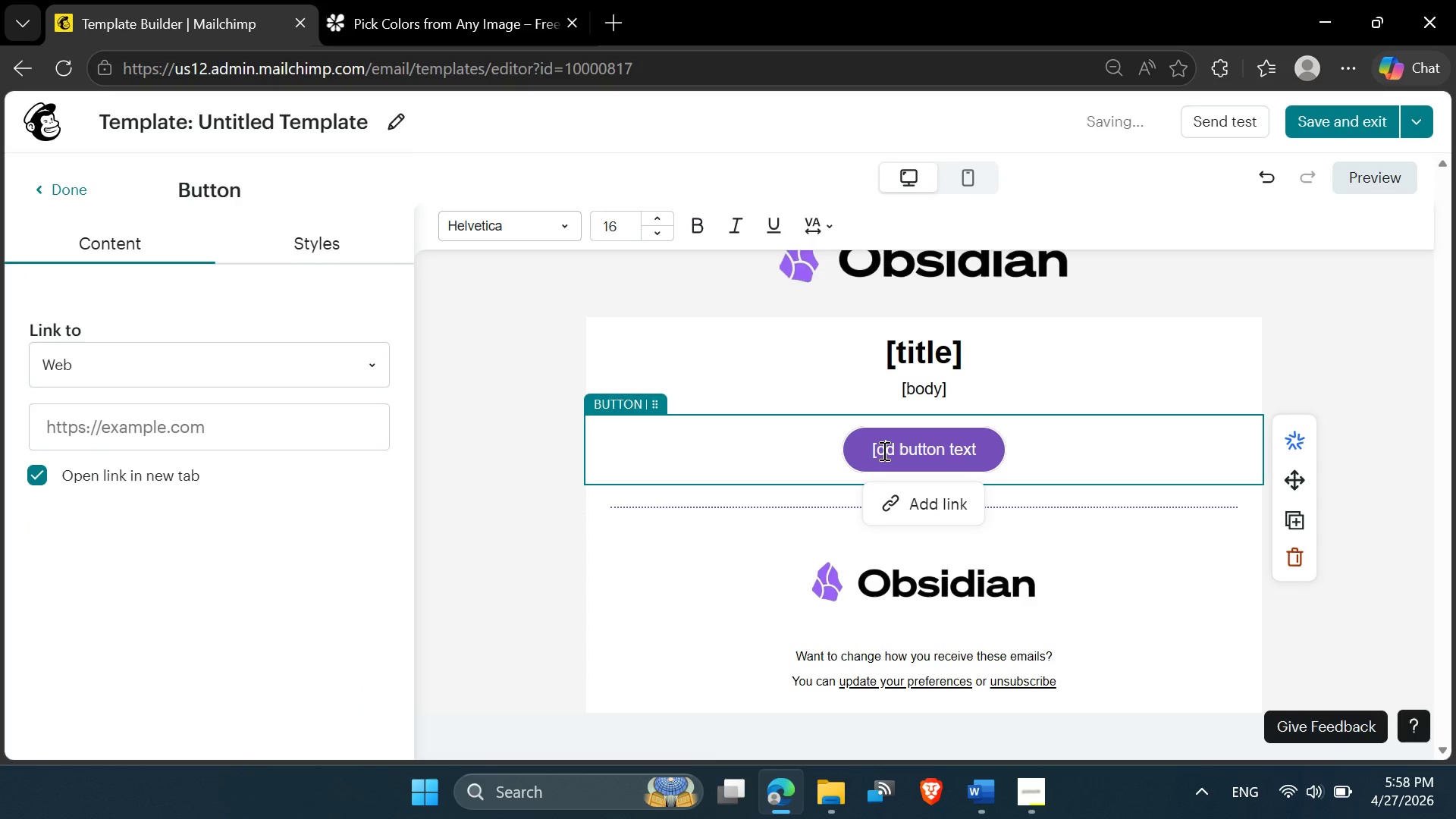 
triple_click([883, 450])
 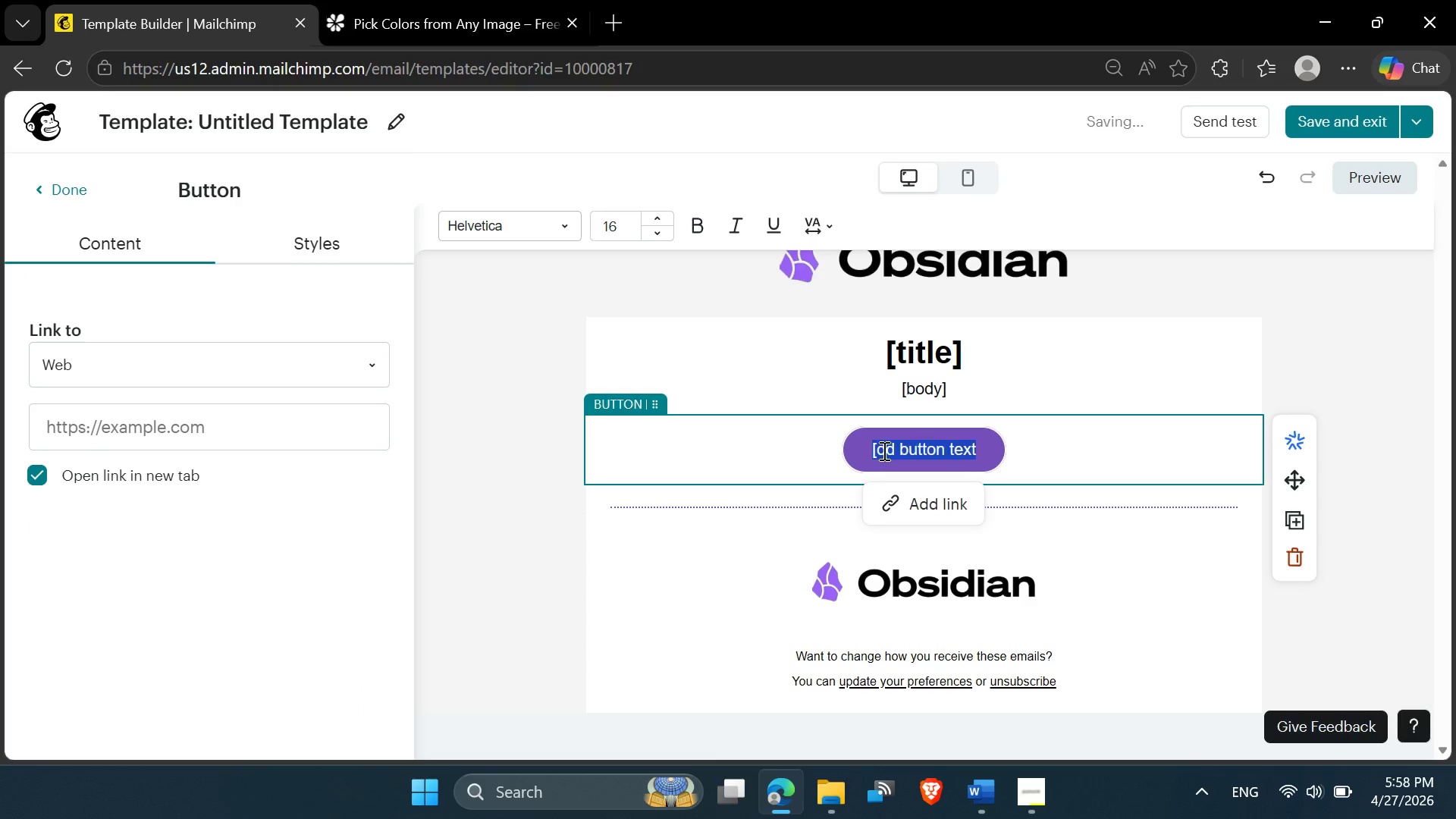 
triple_click([883, 450])
 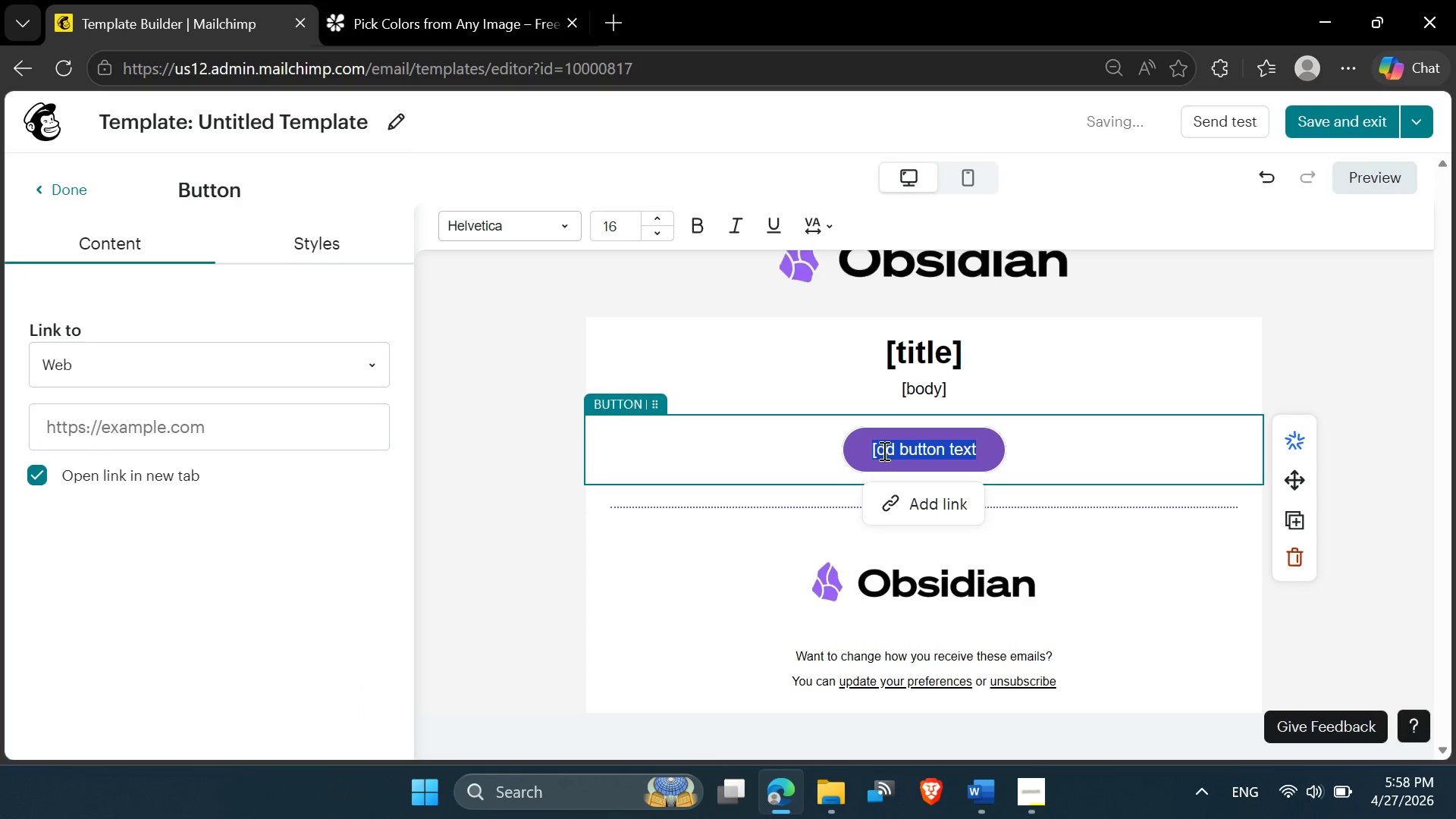 
triple_click([883, 450])
 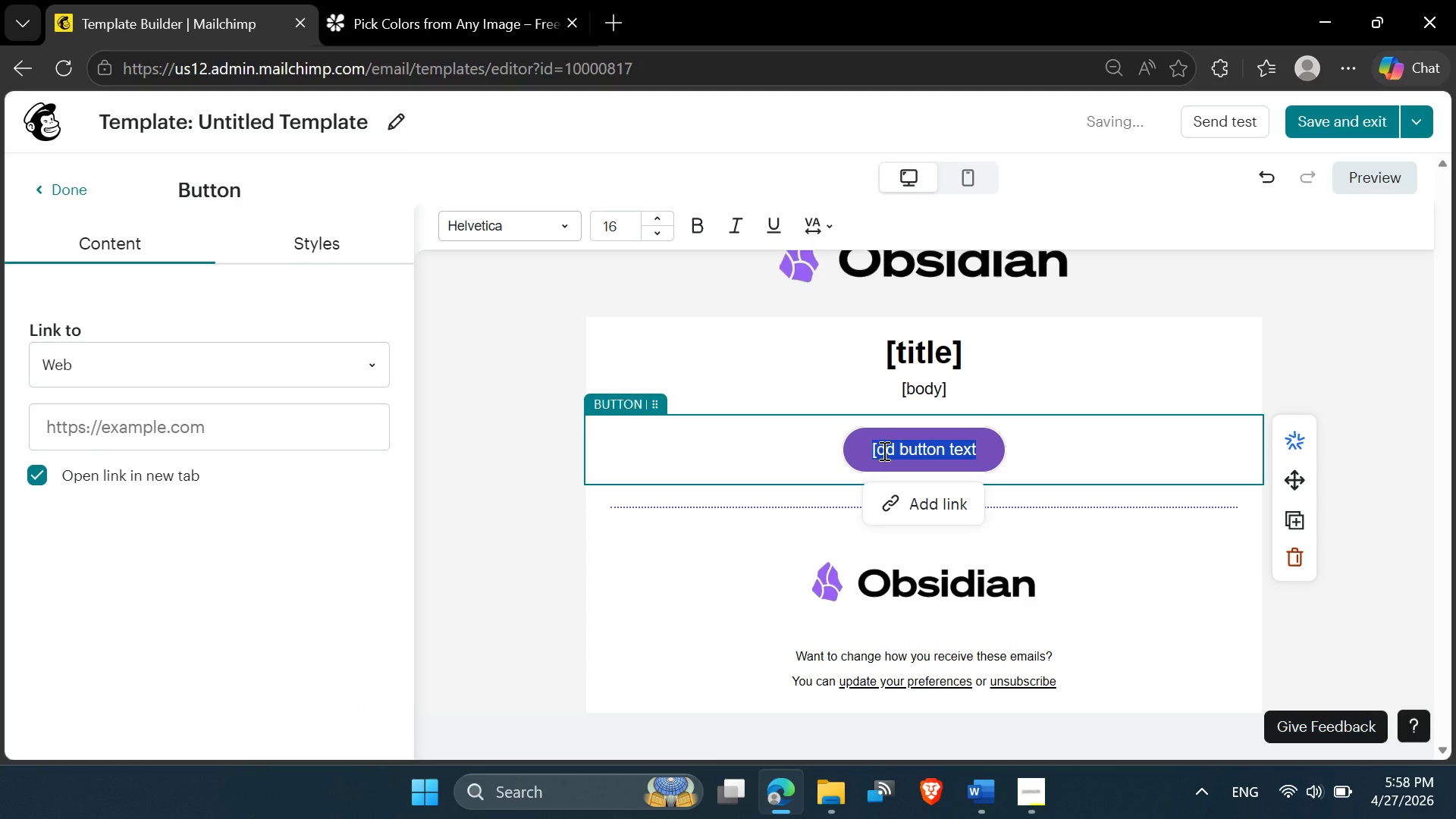 
triple_click([883, 450])
 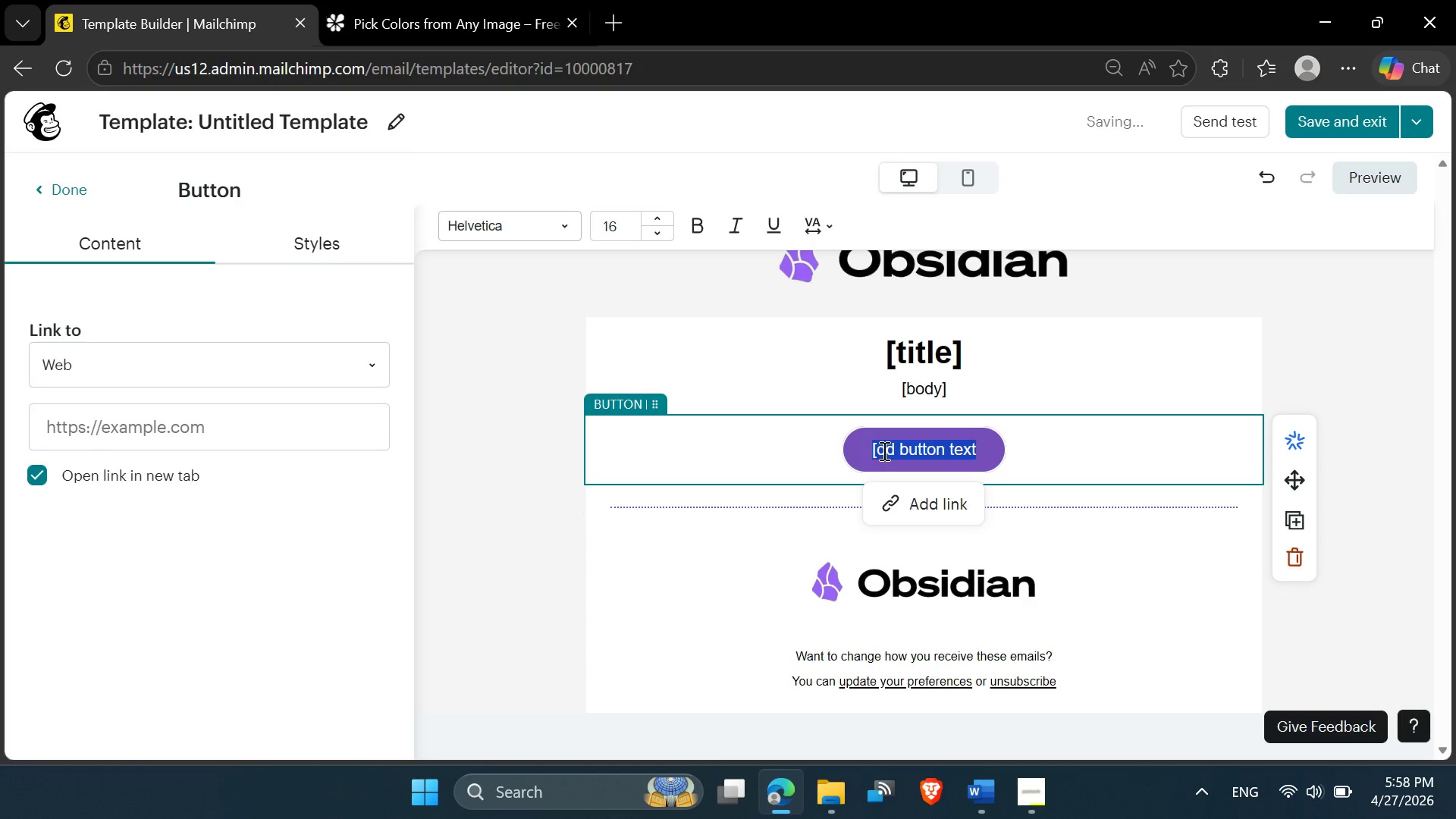 
type([CTA])
 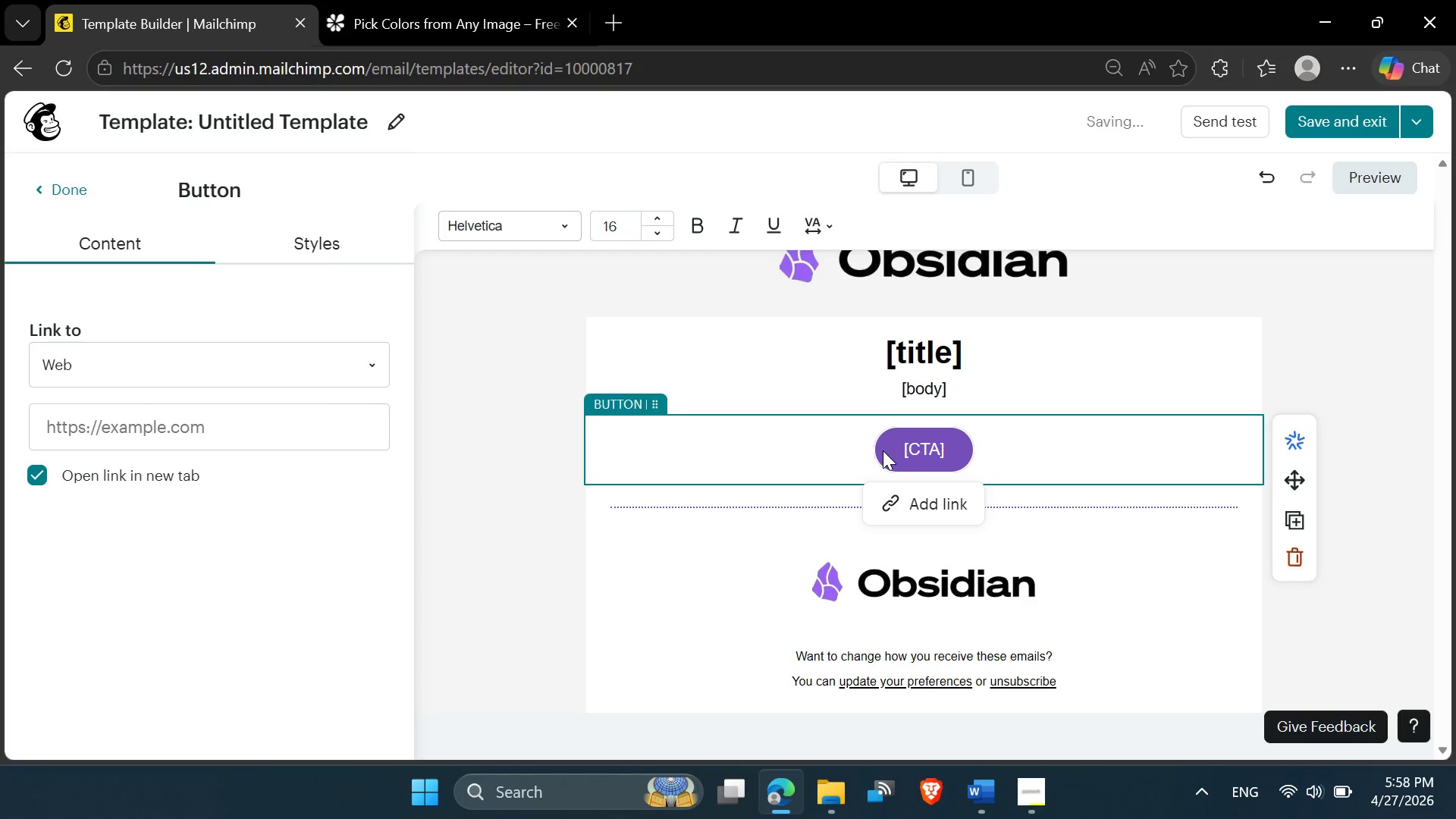 
left_click([566, 516])
 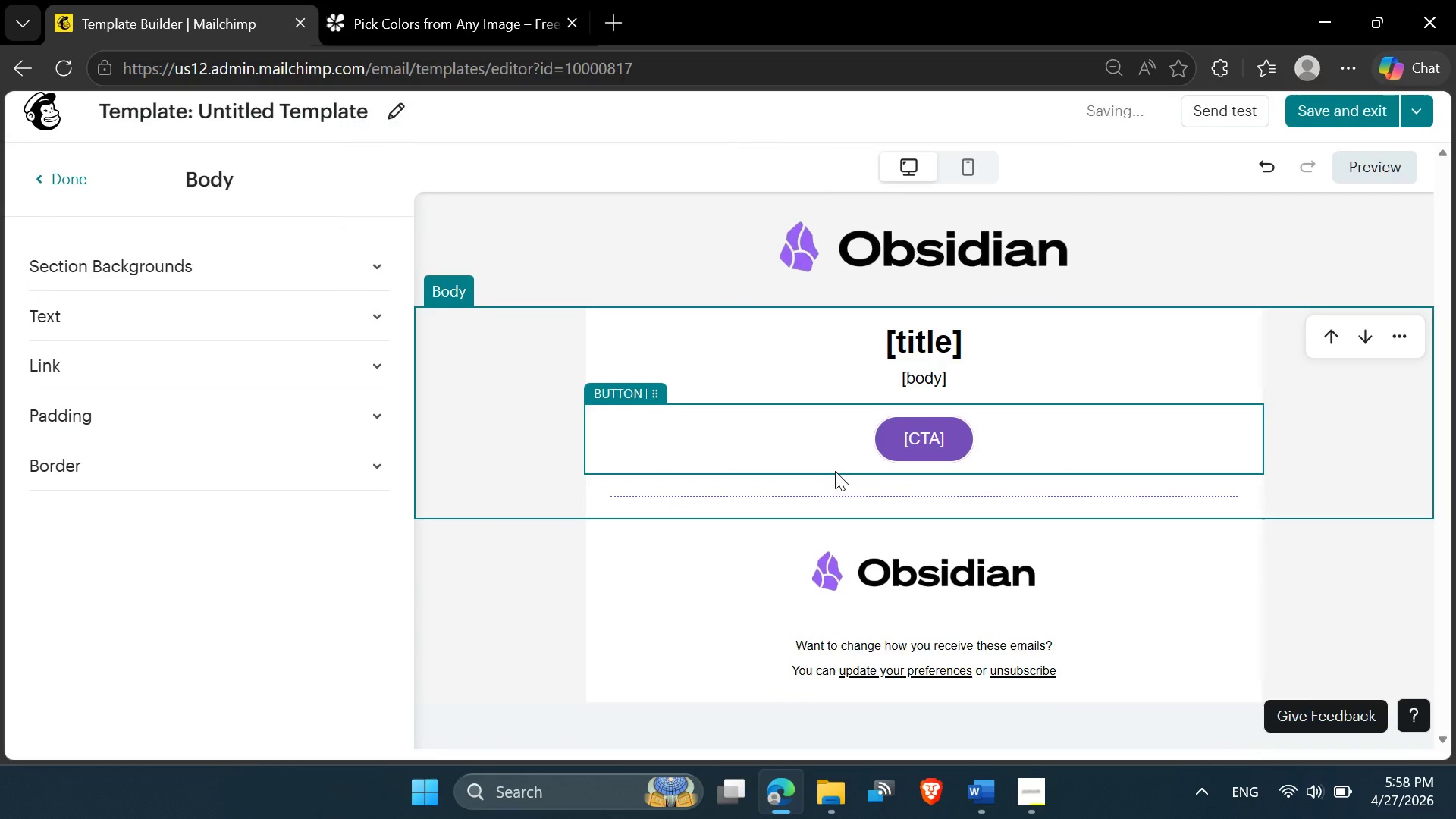 
left_click([1323, 487])
 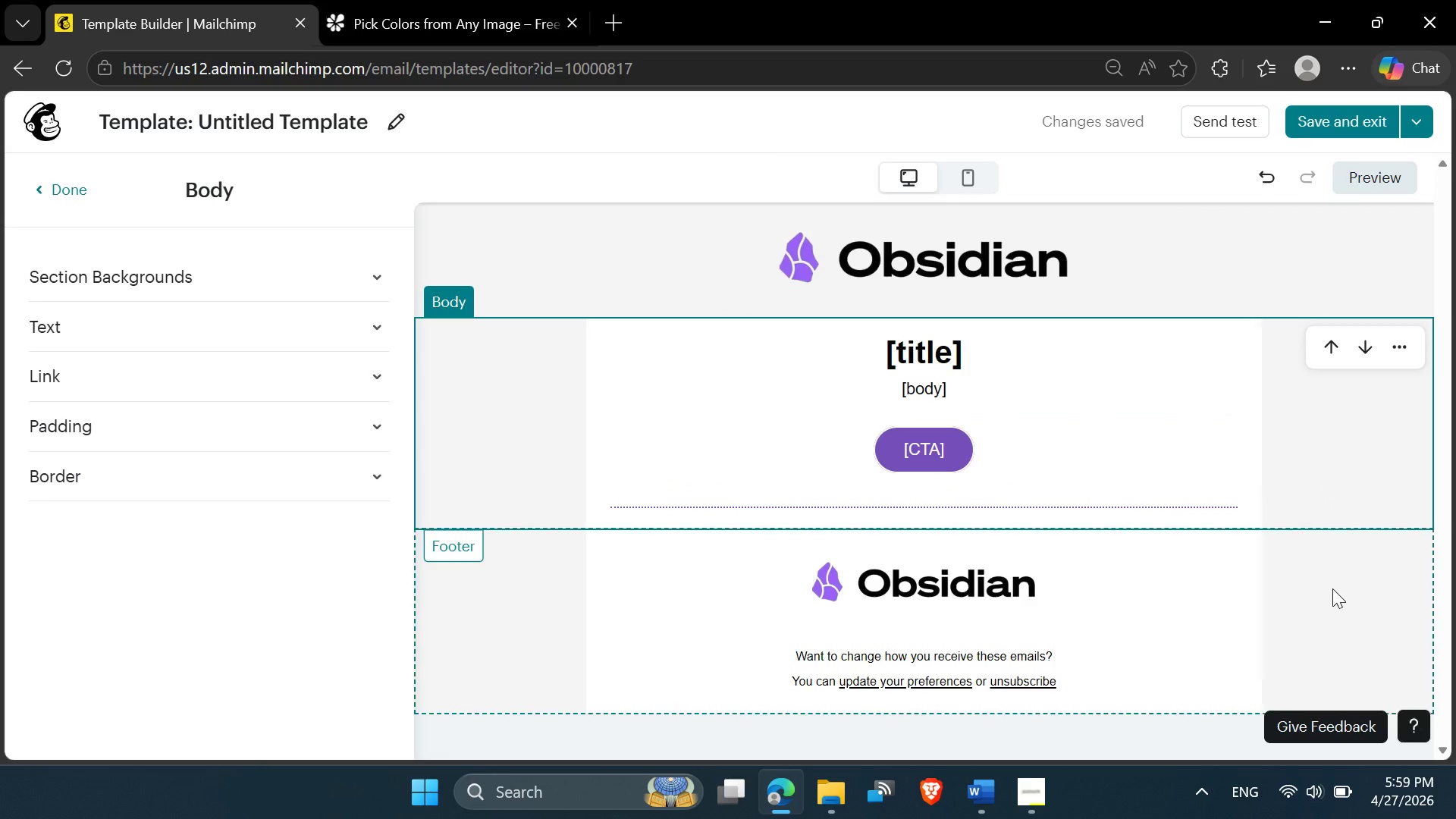 
left_click([1332, 588])
 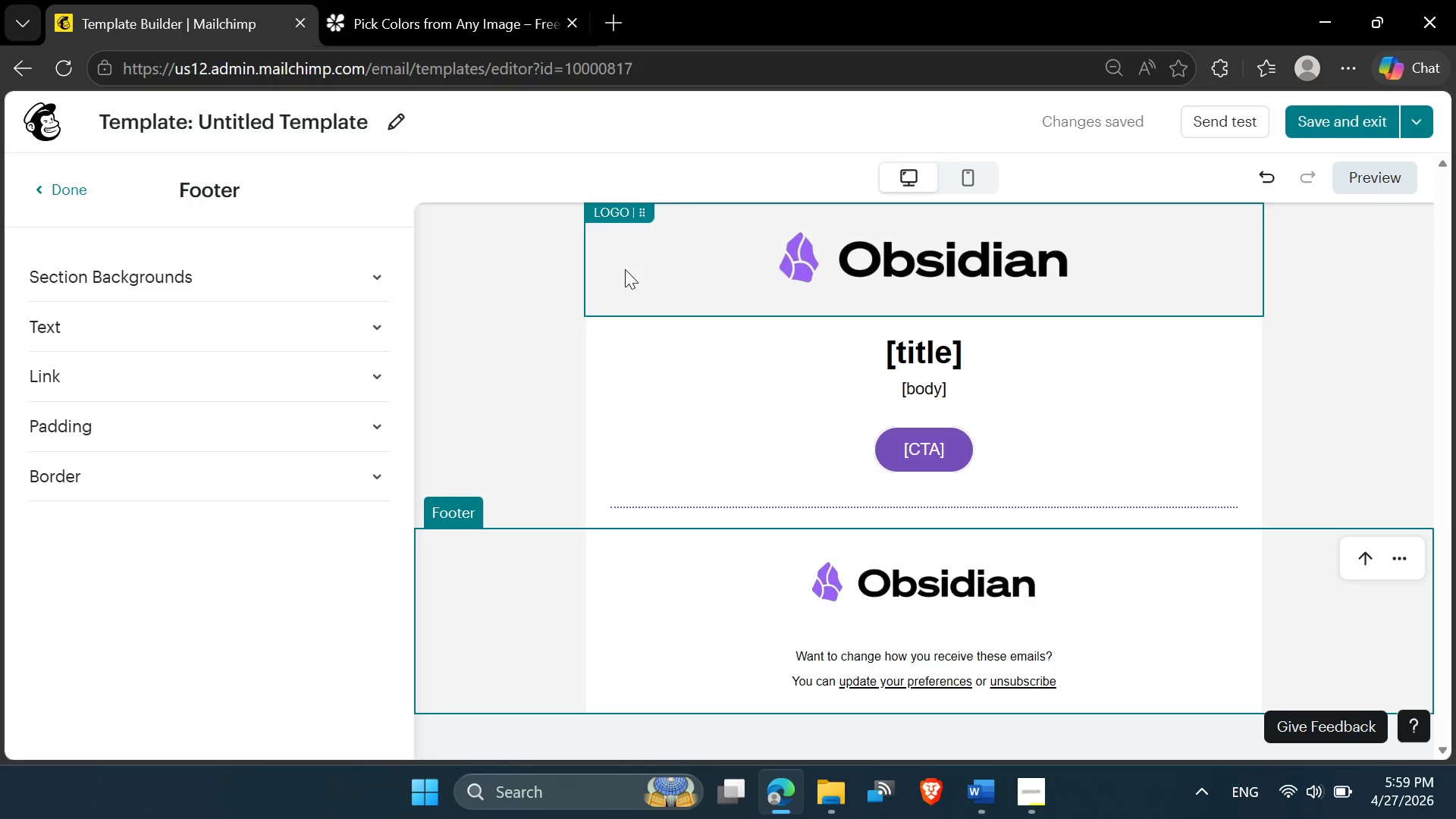 
left_click([536, 347])
 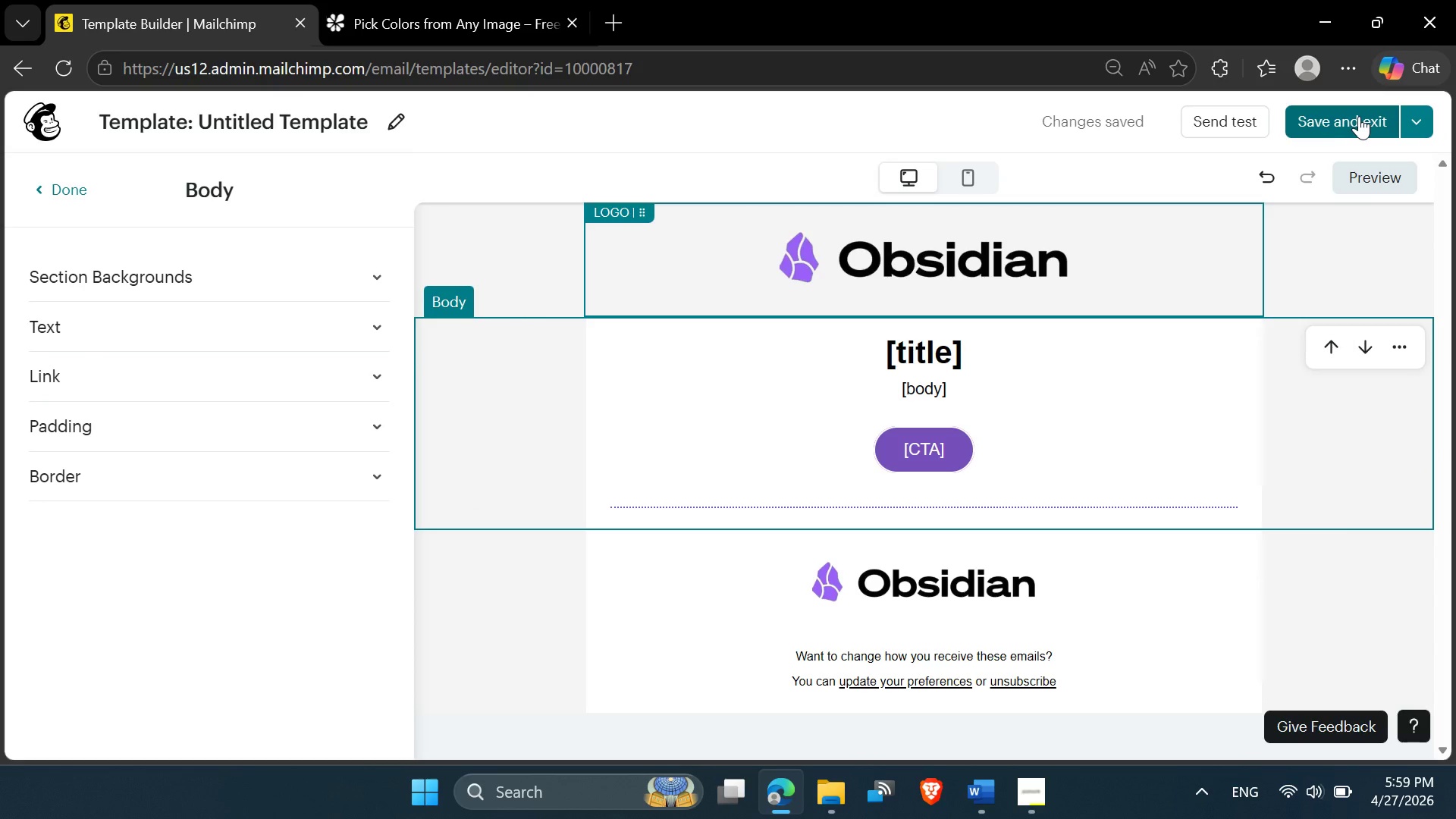 
left_click([1360, 115])
 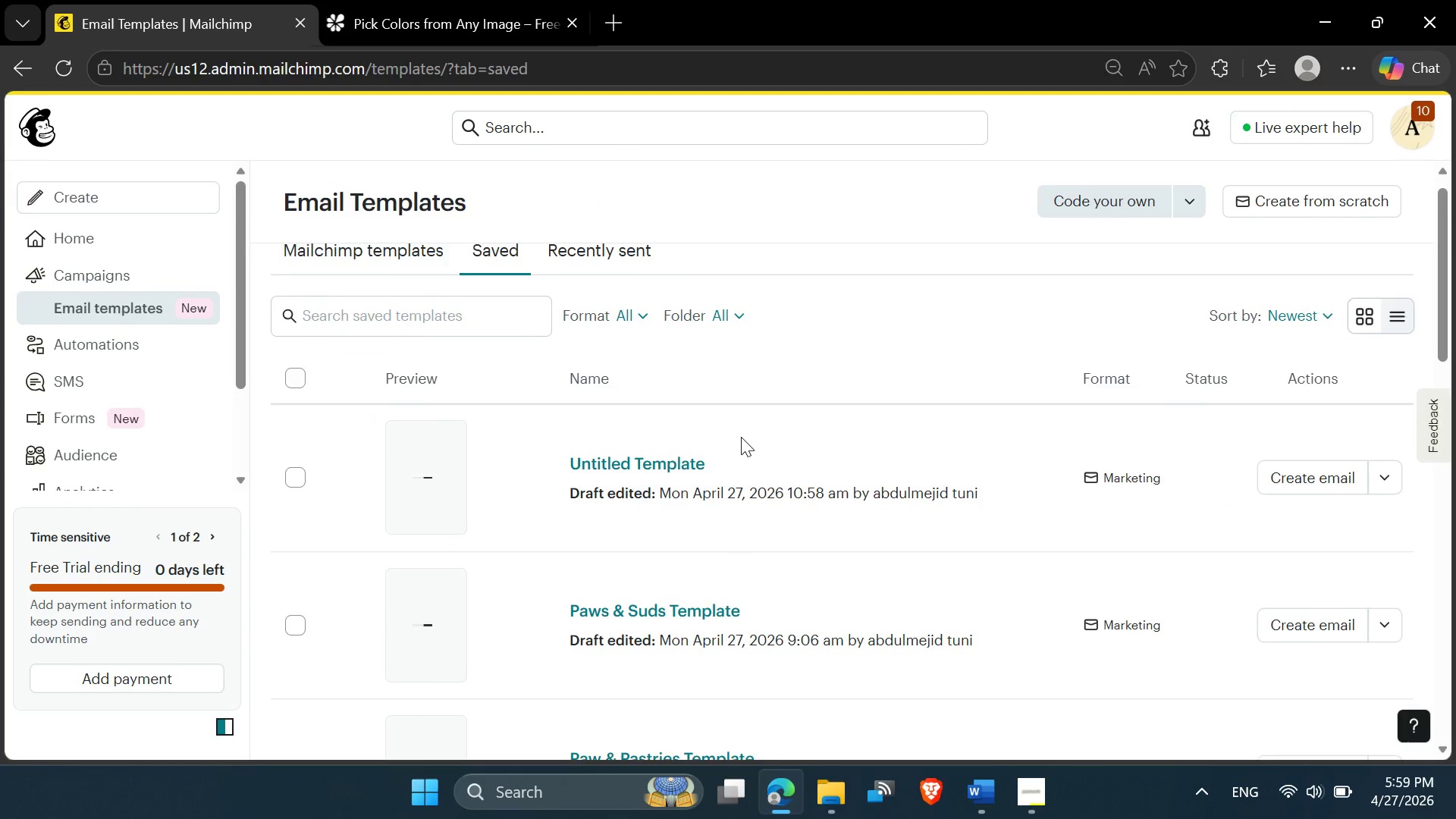 
left_click([676, 463])
 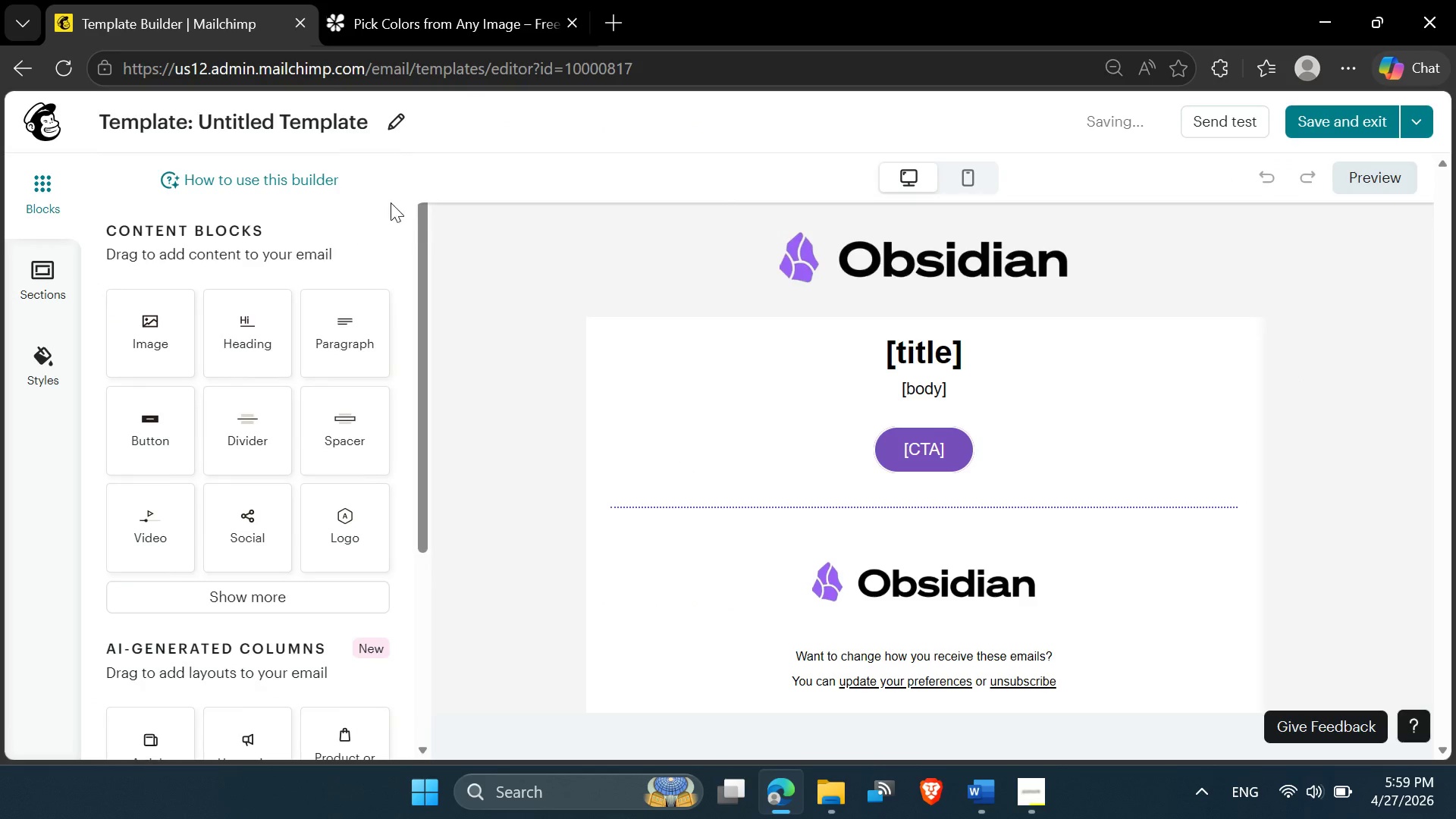 
left_click([251, 124])
 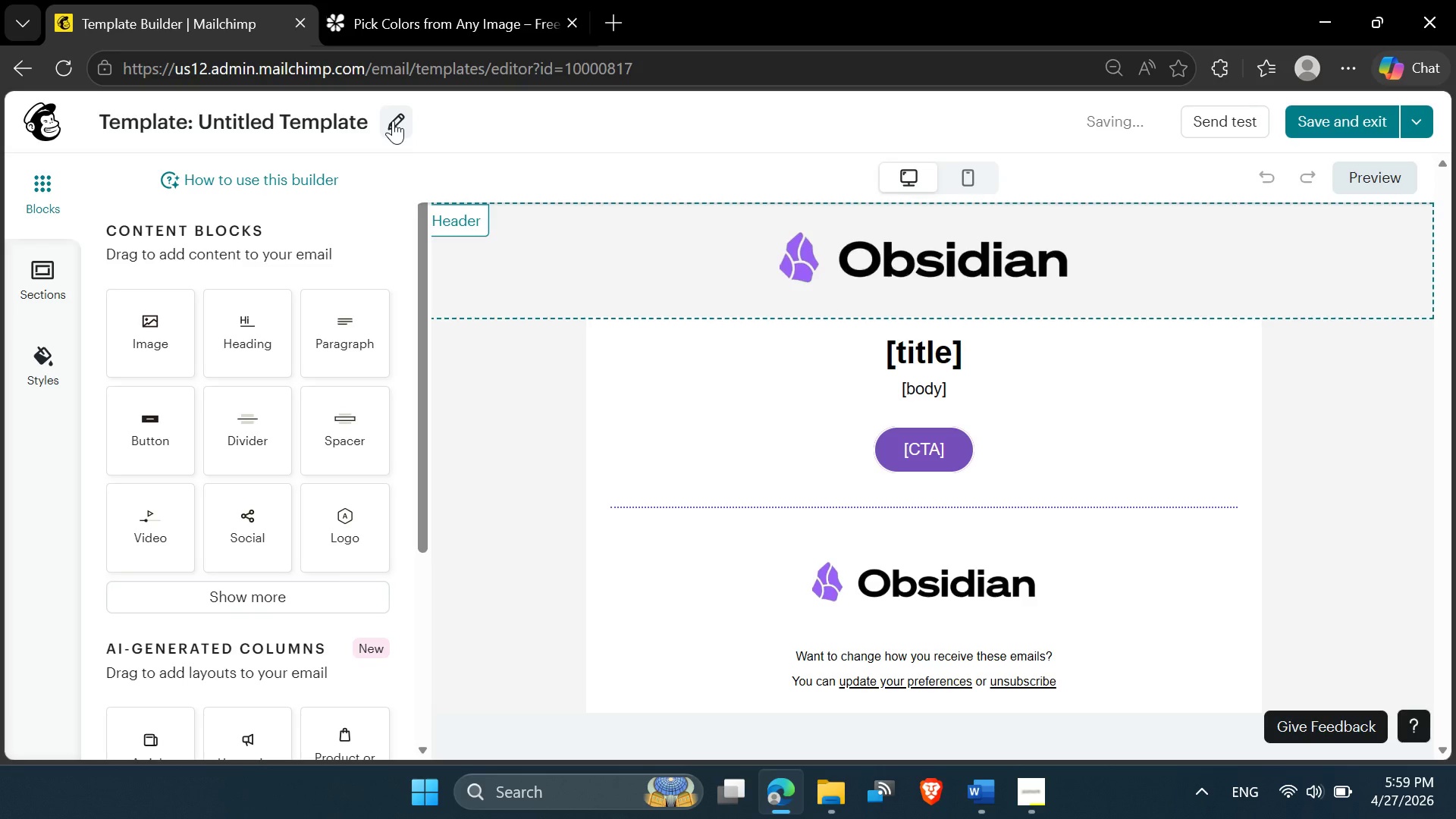 
left_click([393, 121])
 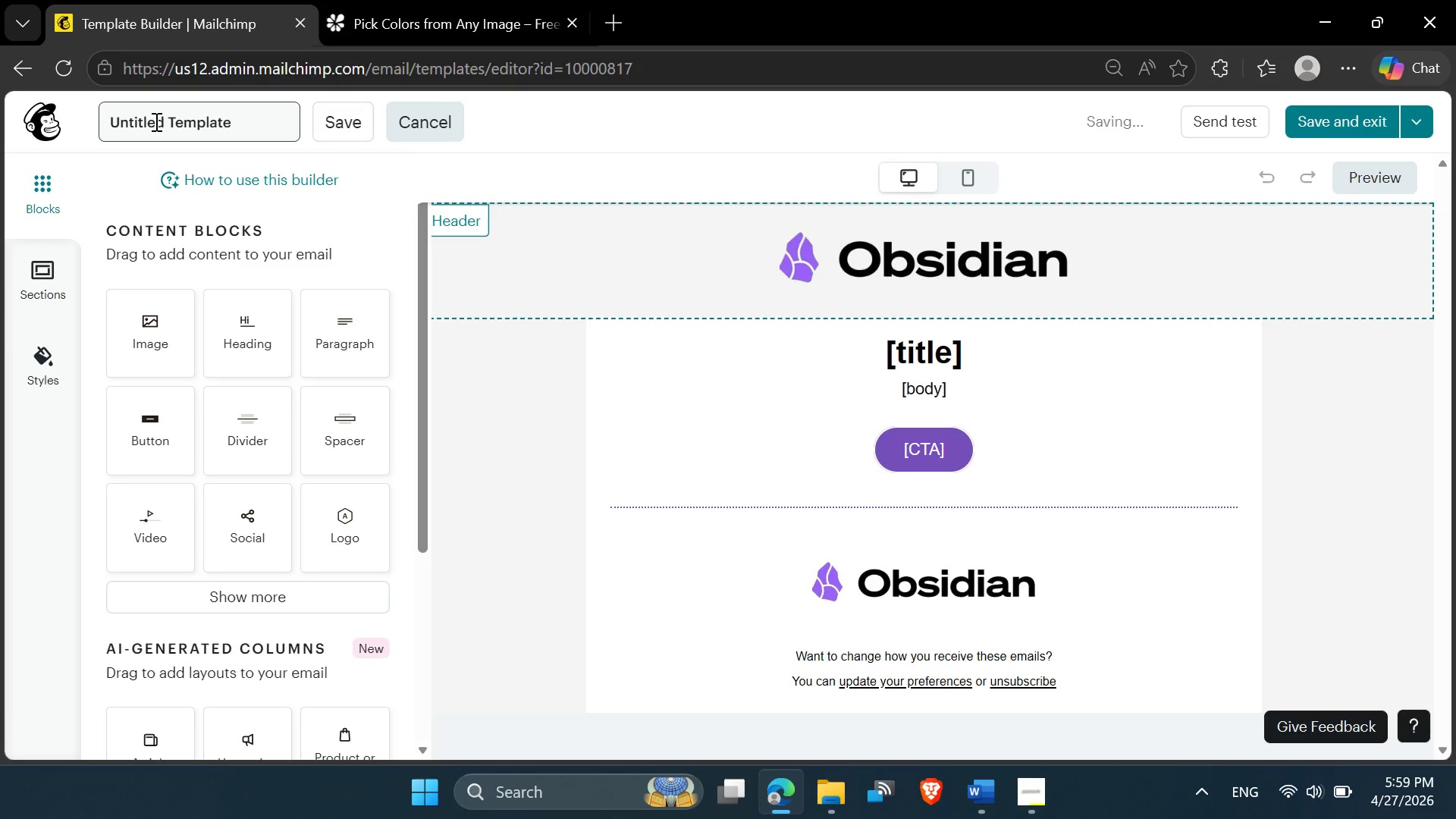 
double_click([150, 121])
 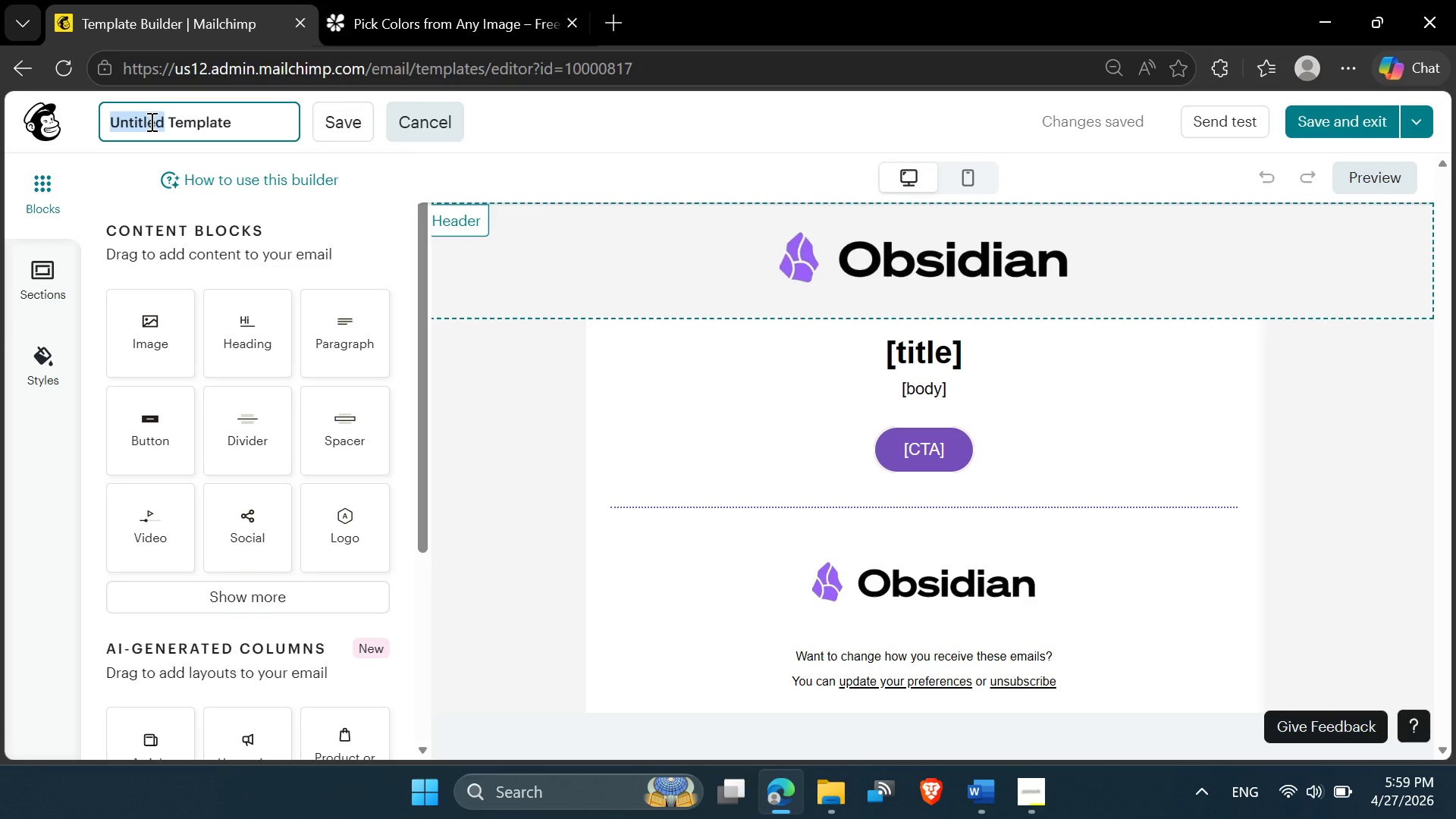 
key(Meta+V)
 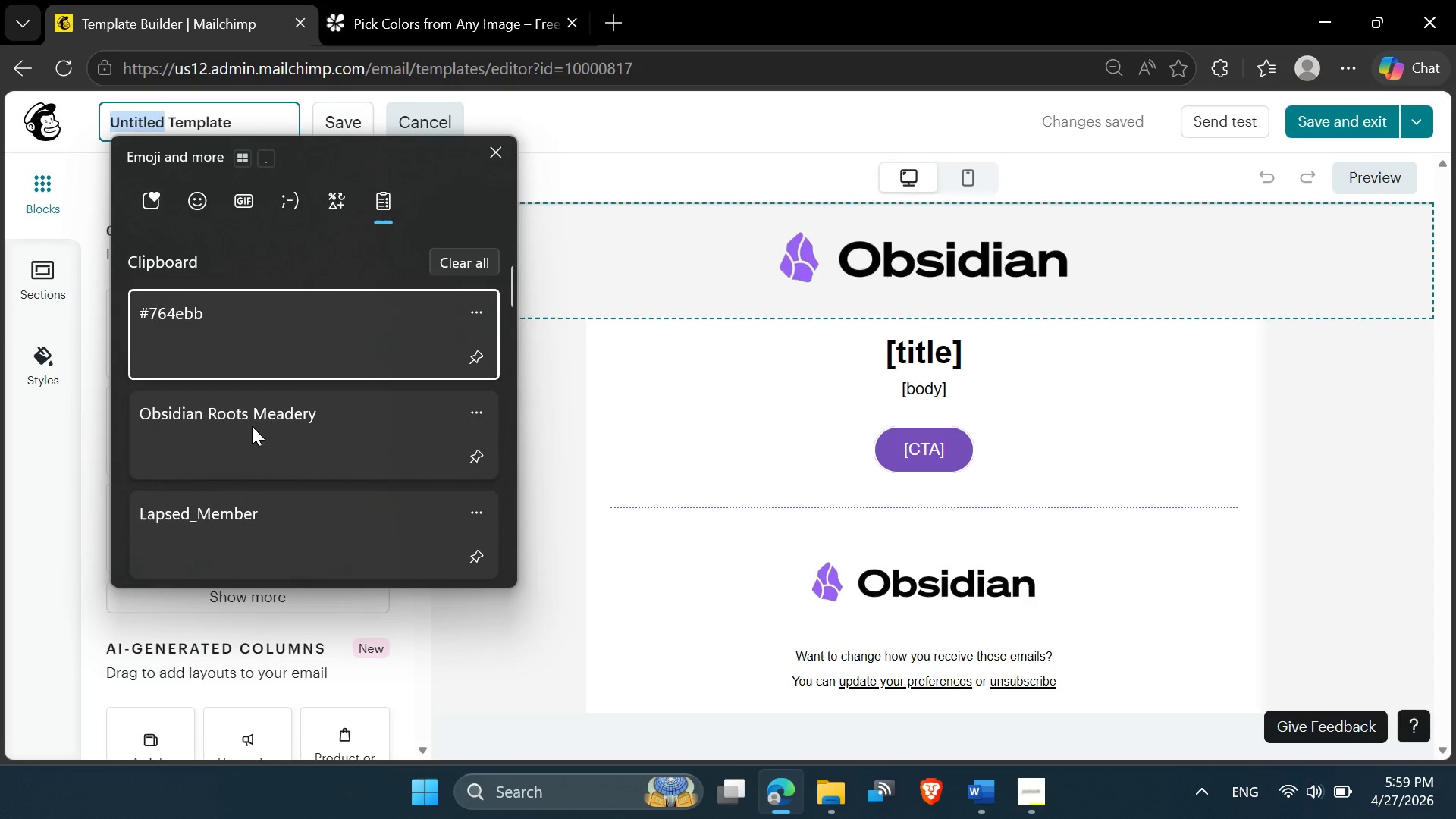 
left_click([252, 430])
 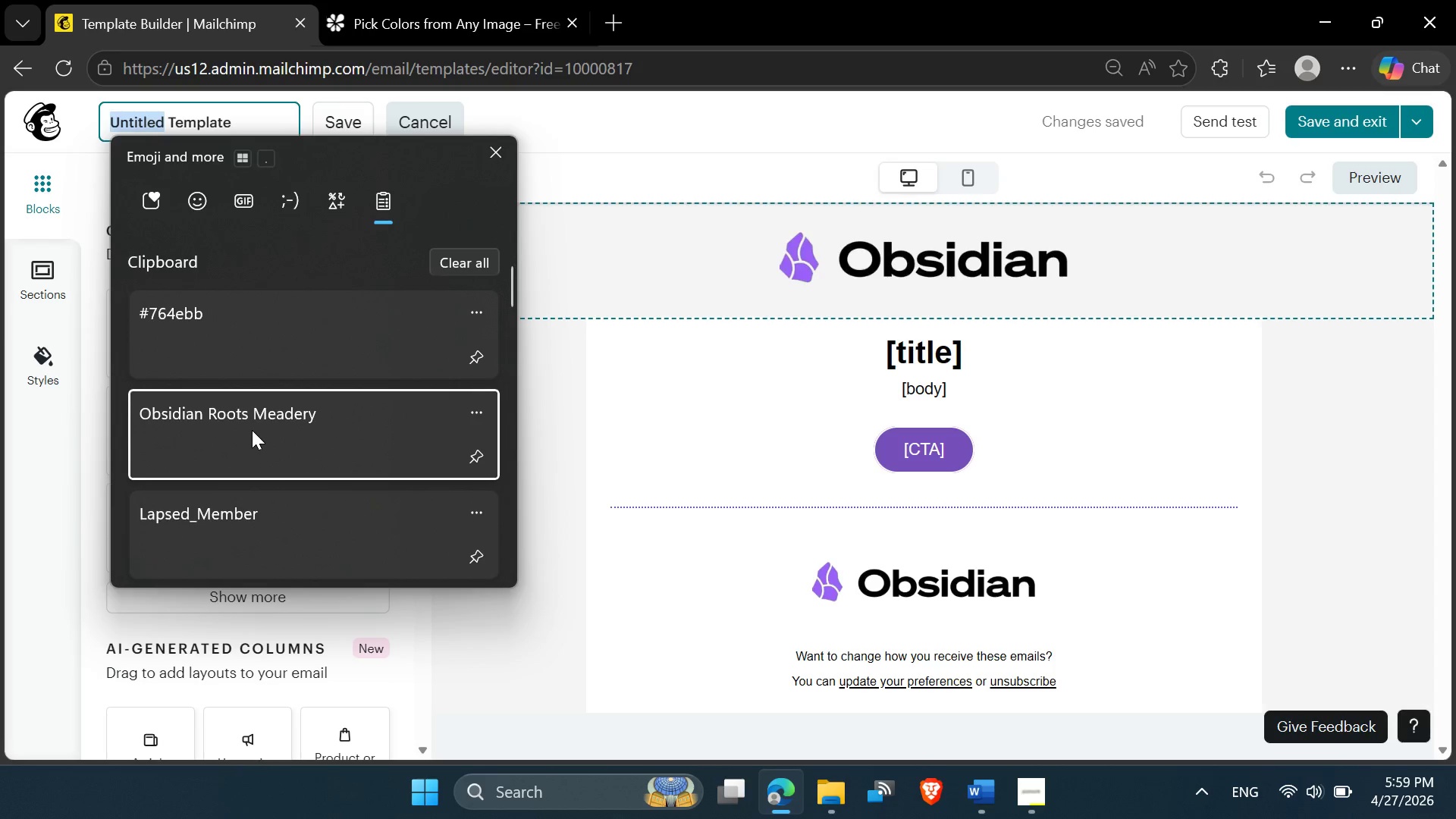 
key(Control+ControlLeft)
 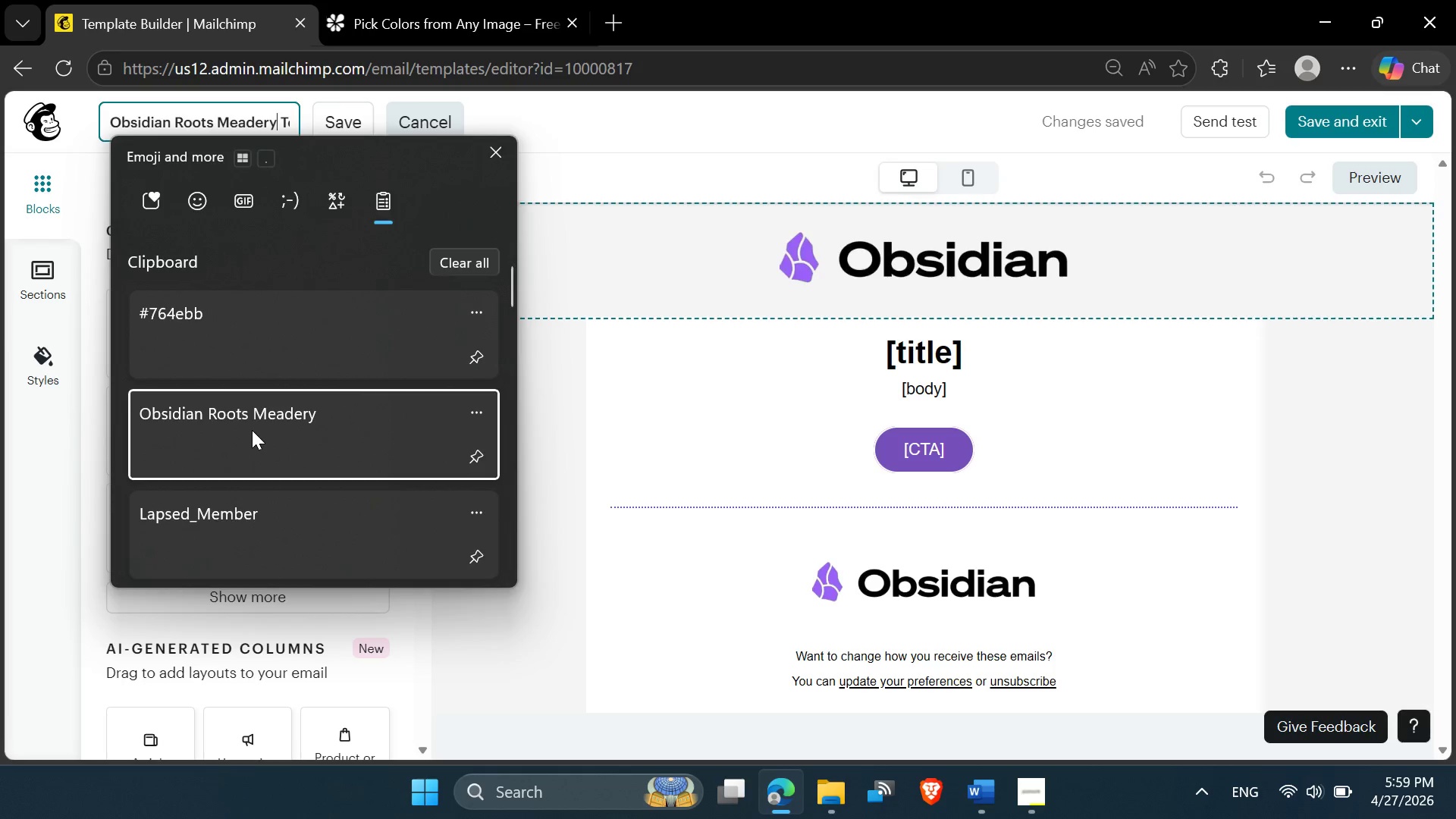 
left_click([337, 123])
 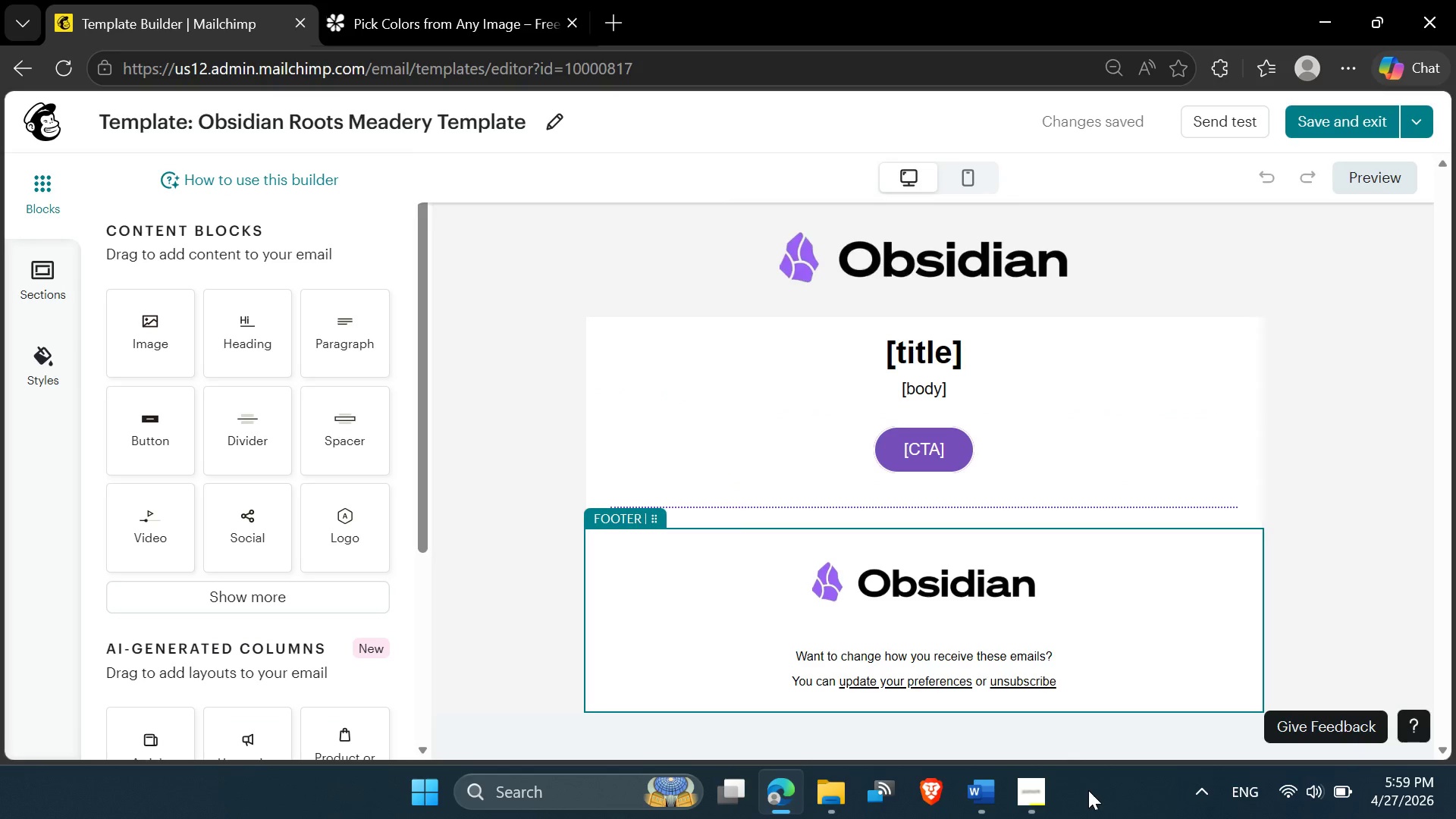 
left_click([969, 790])
 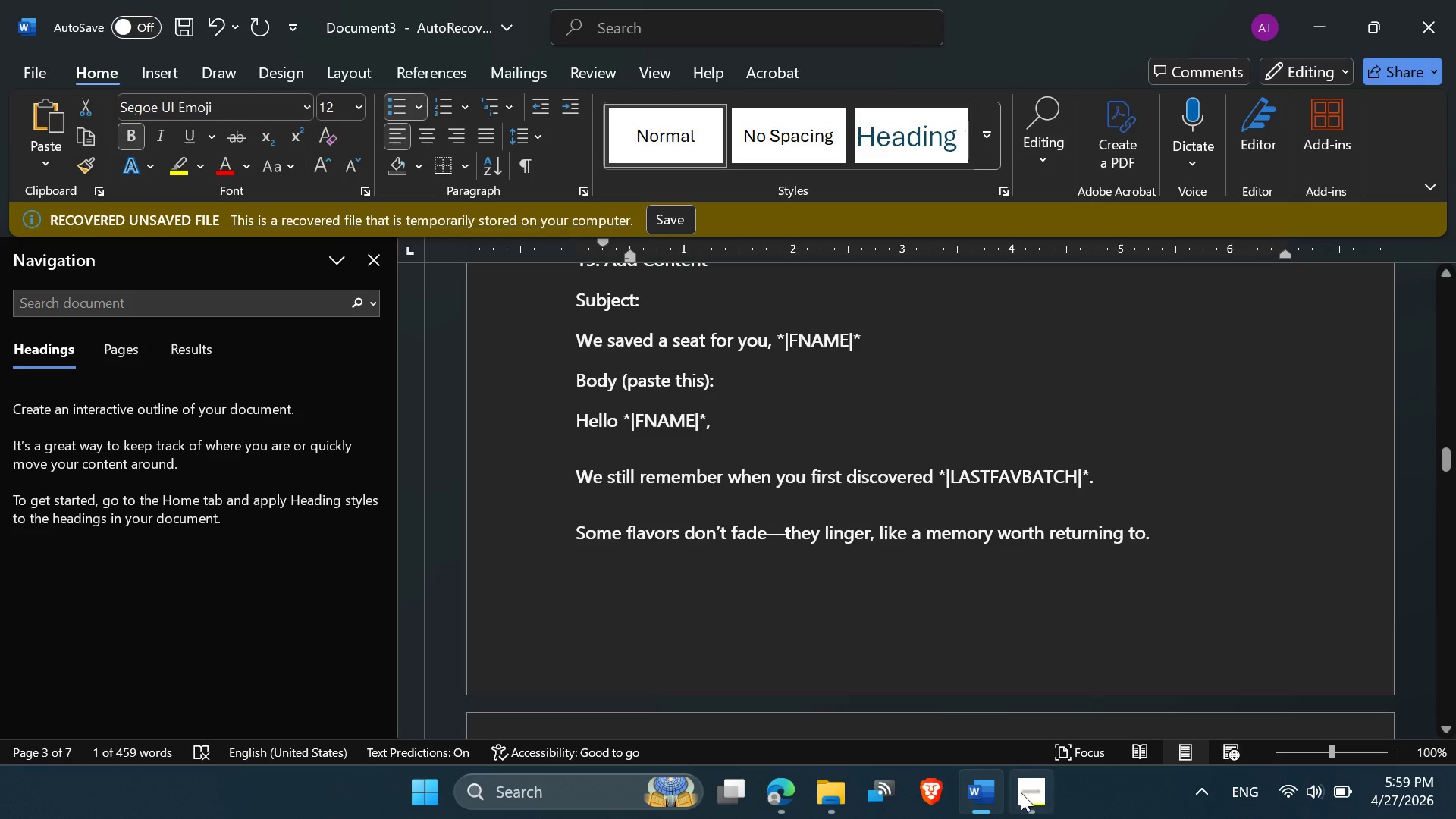 
left_click([1027, 795])